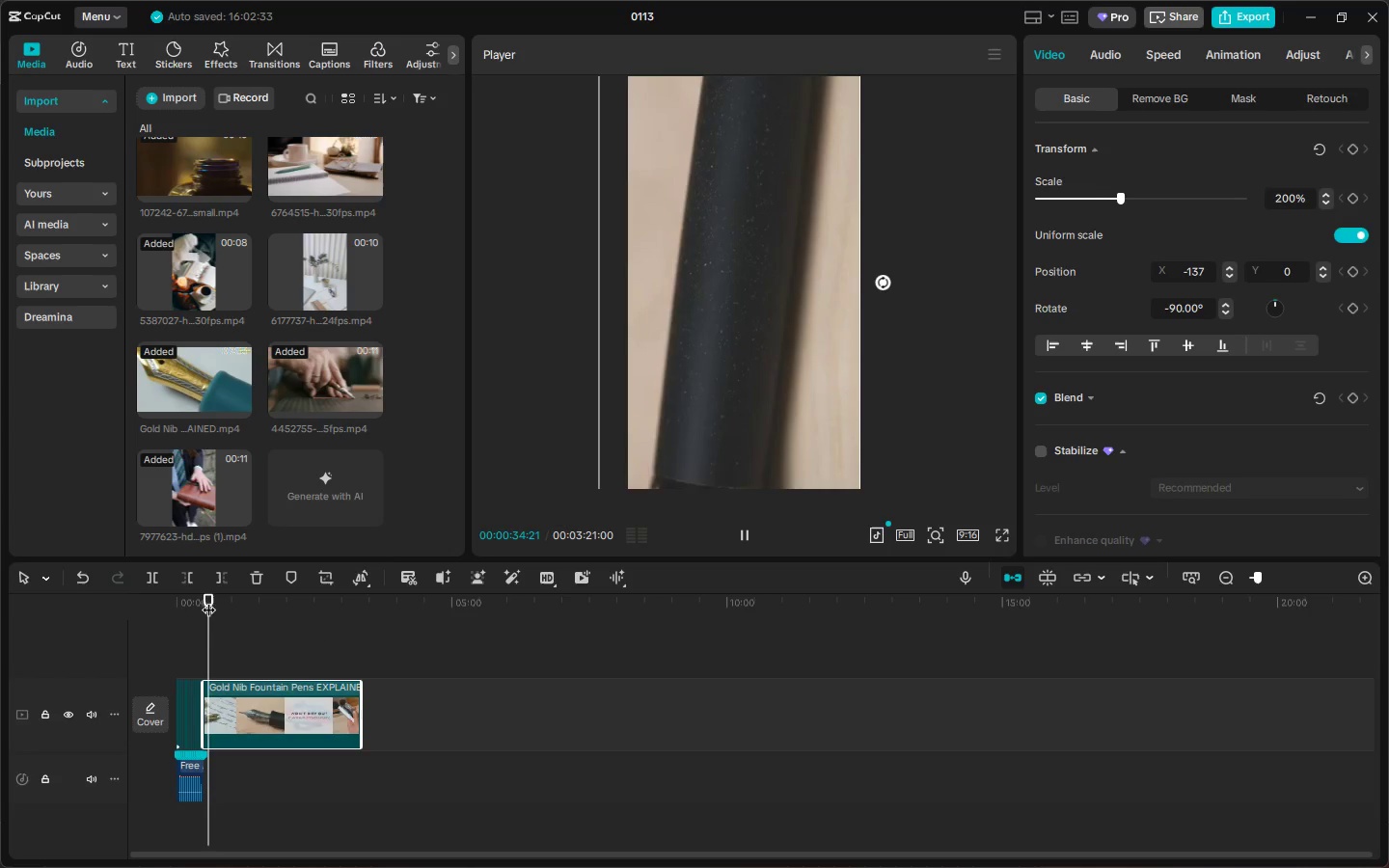 
left_click_drag(start_coordinate=[1262, 576], to_coordinate=[1283, 577])
 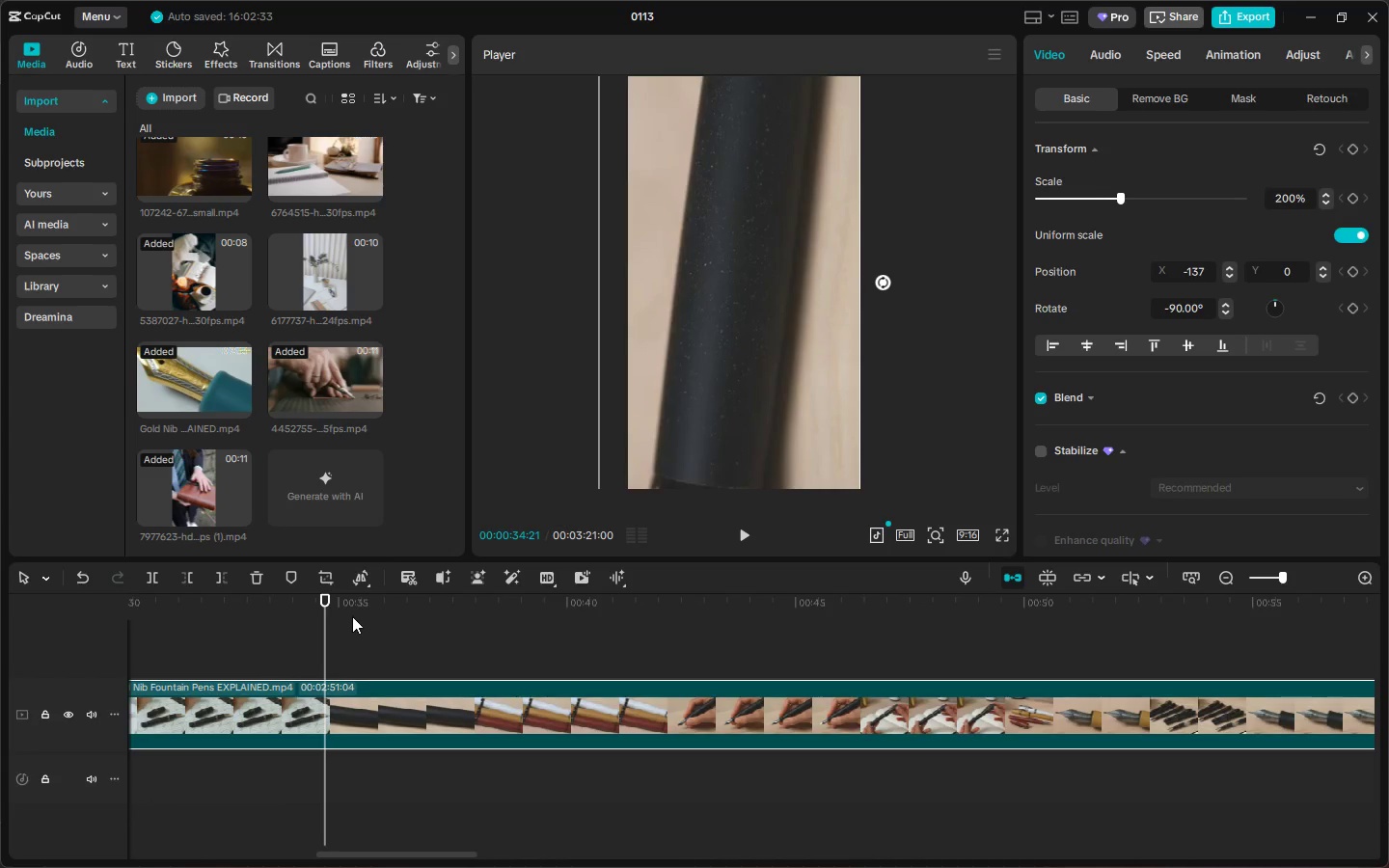 
left_click_drag(start_coordinate=[324, 607], to_coordinate=[301, 610])
 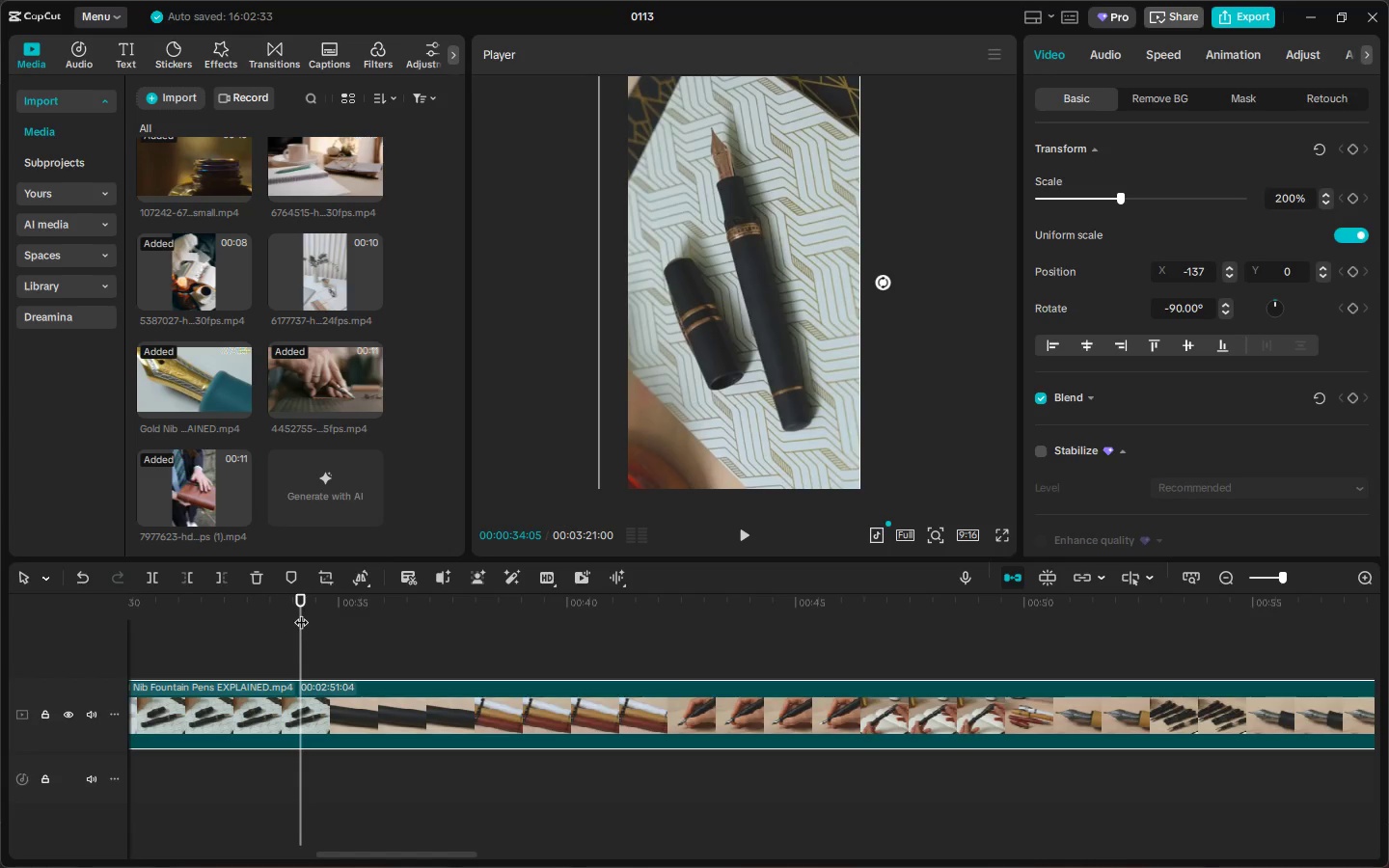 
key(Control+ControlLeft)
 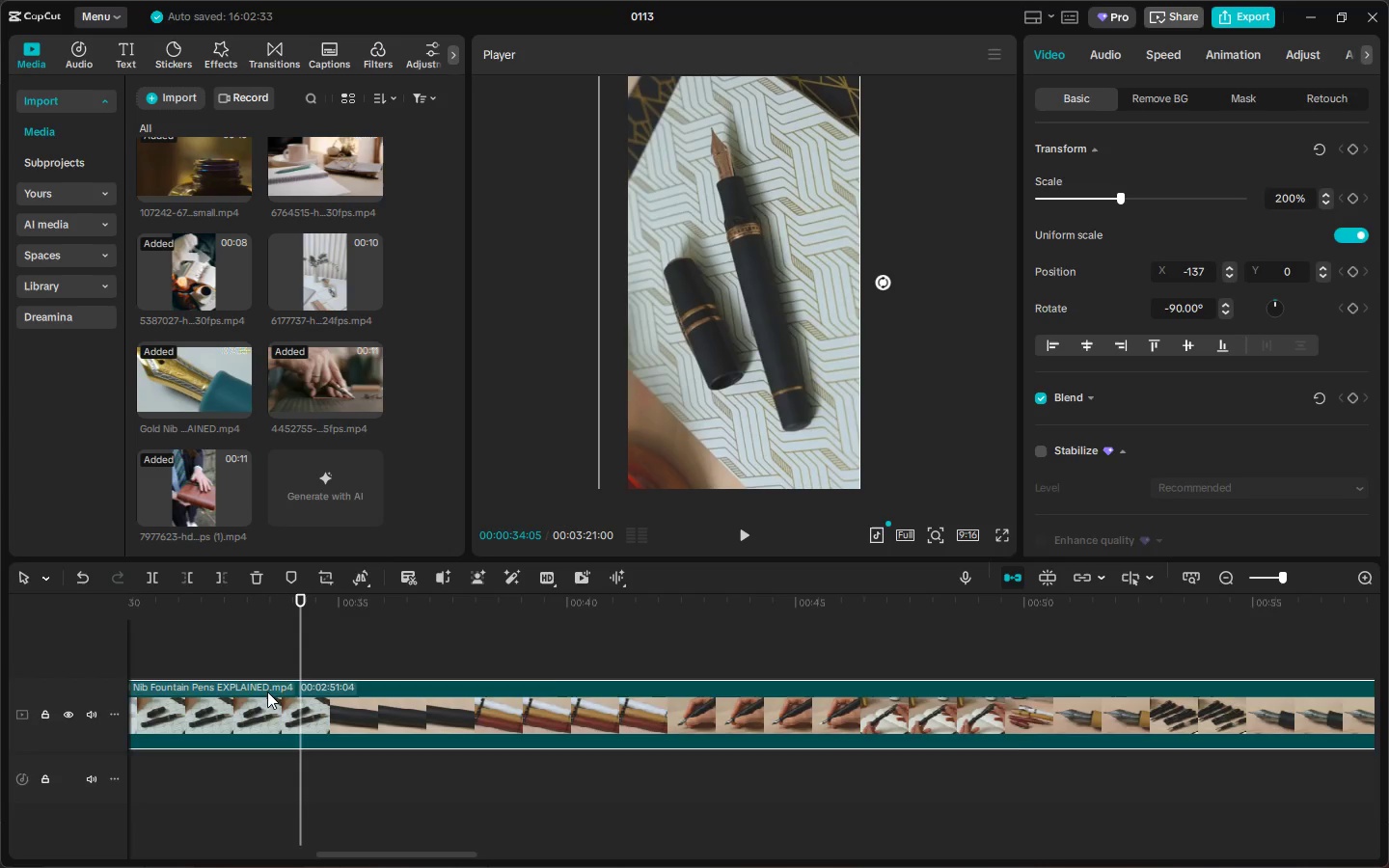 
key(Control+B)
 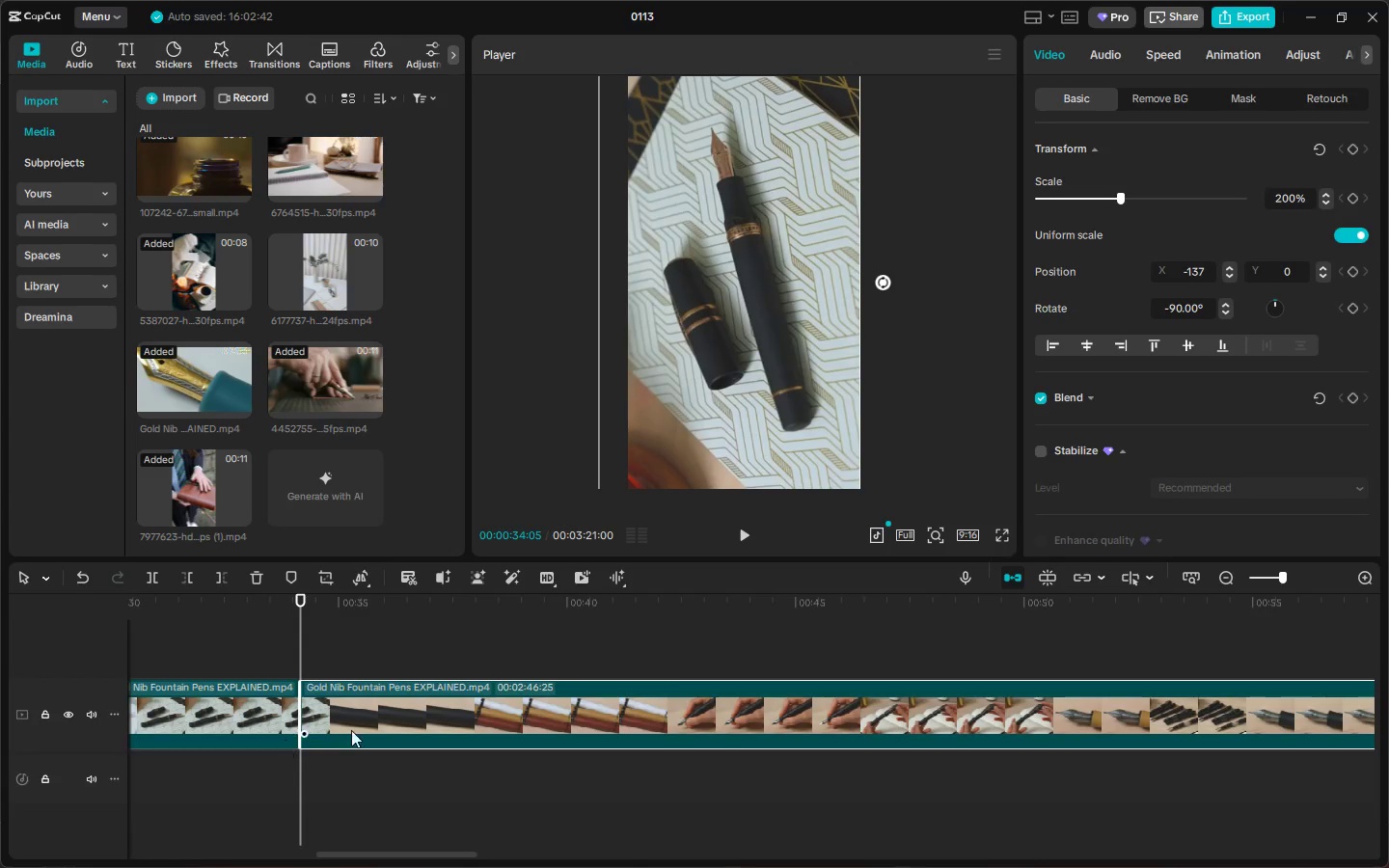 
left_click([405, 715])
 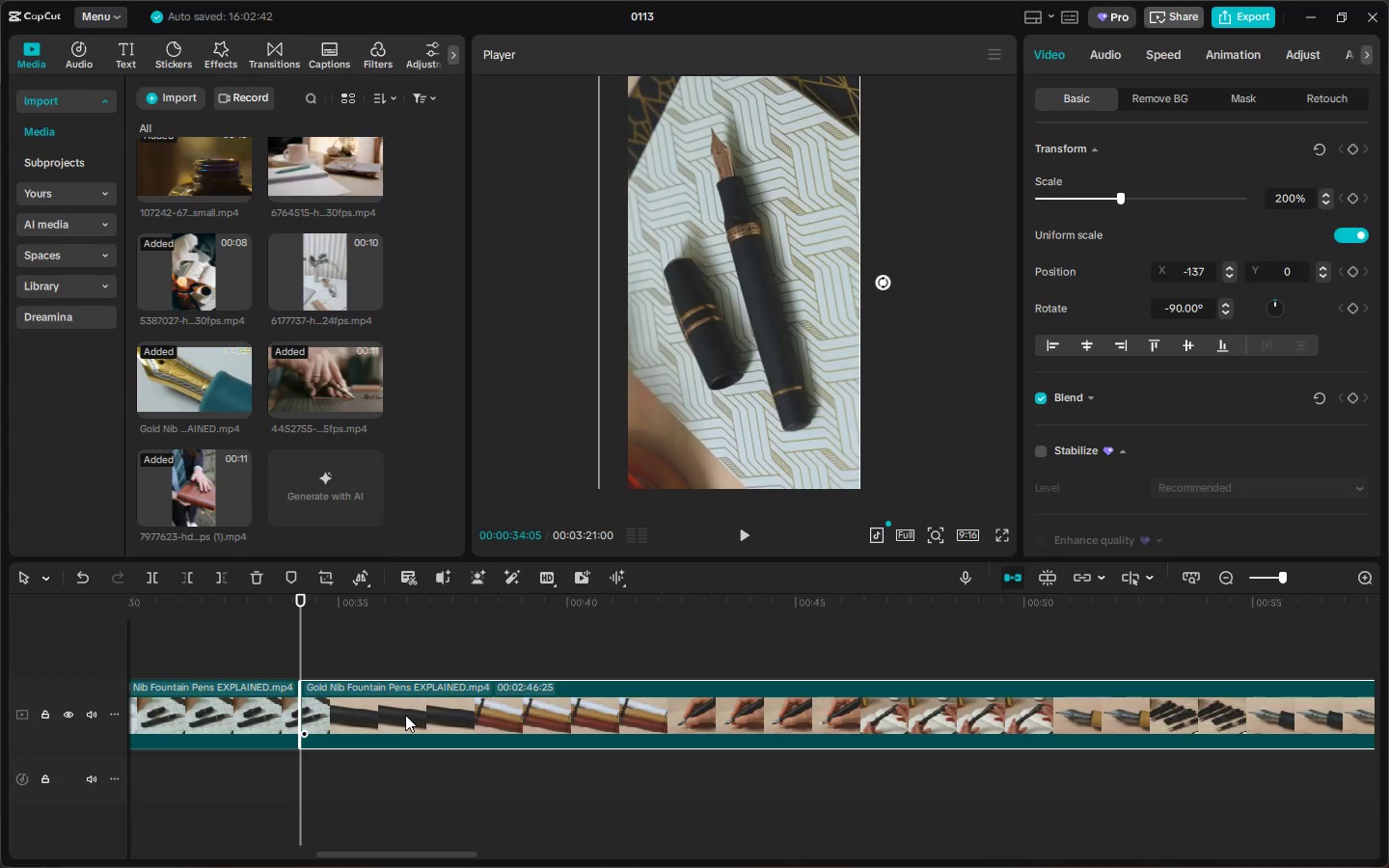 
key(Delete)
 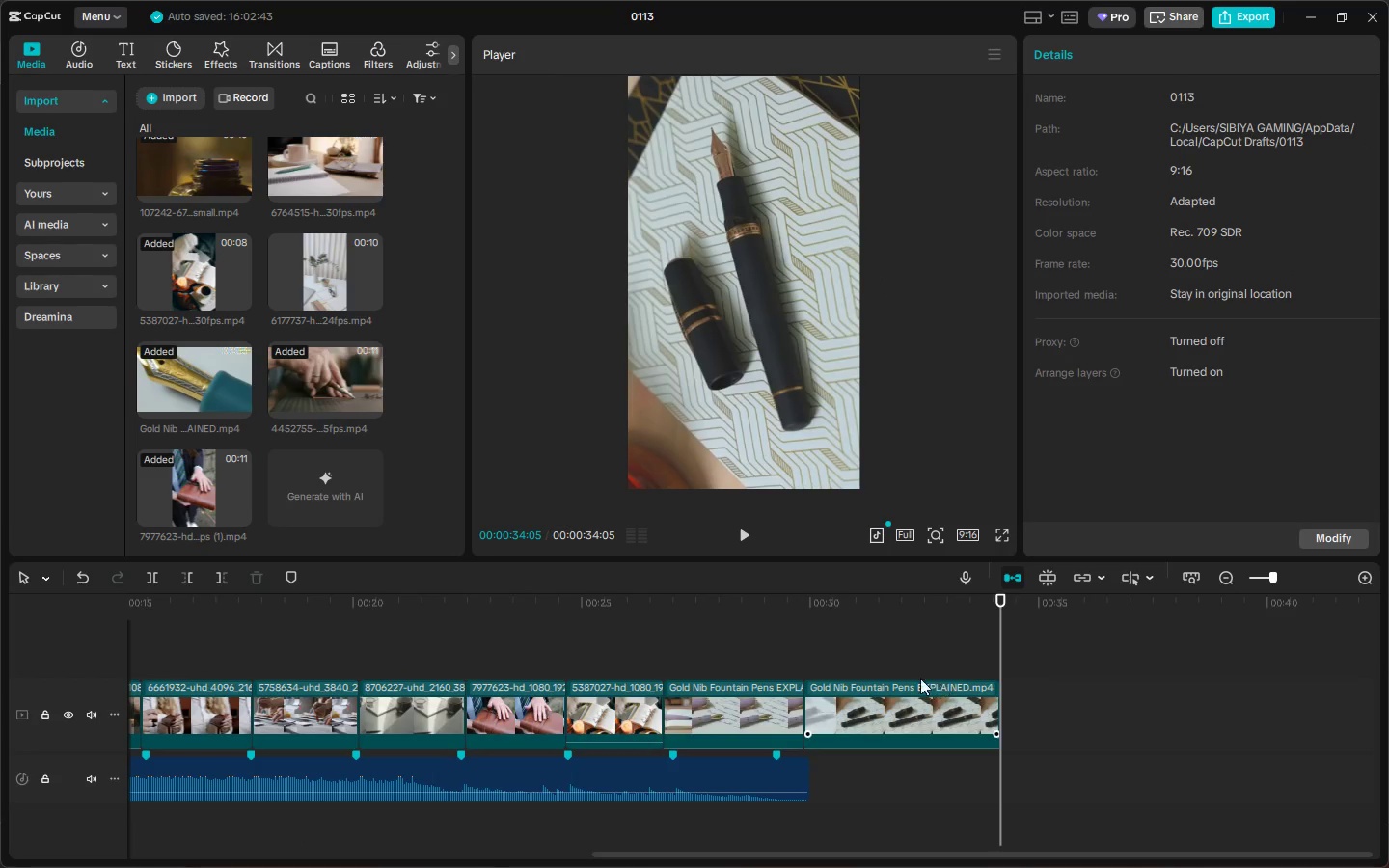 
left_click([776, 704])
 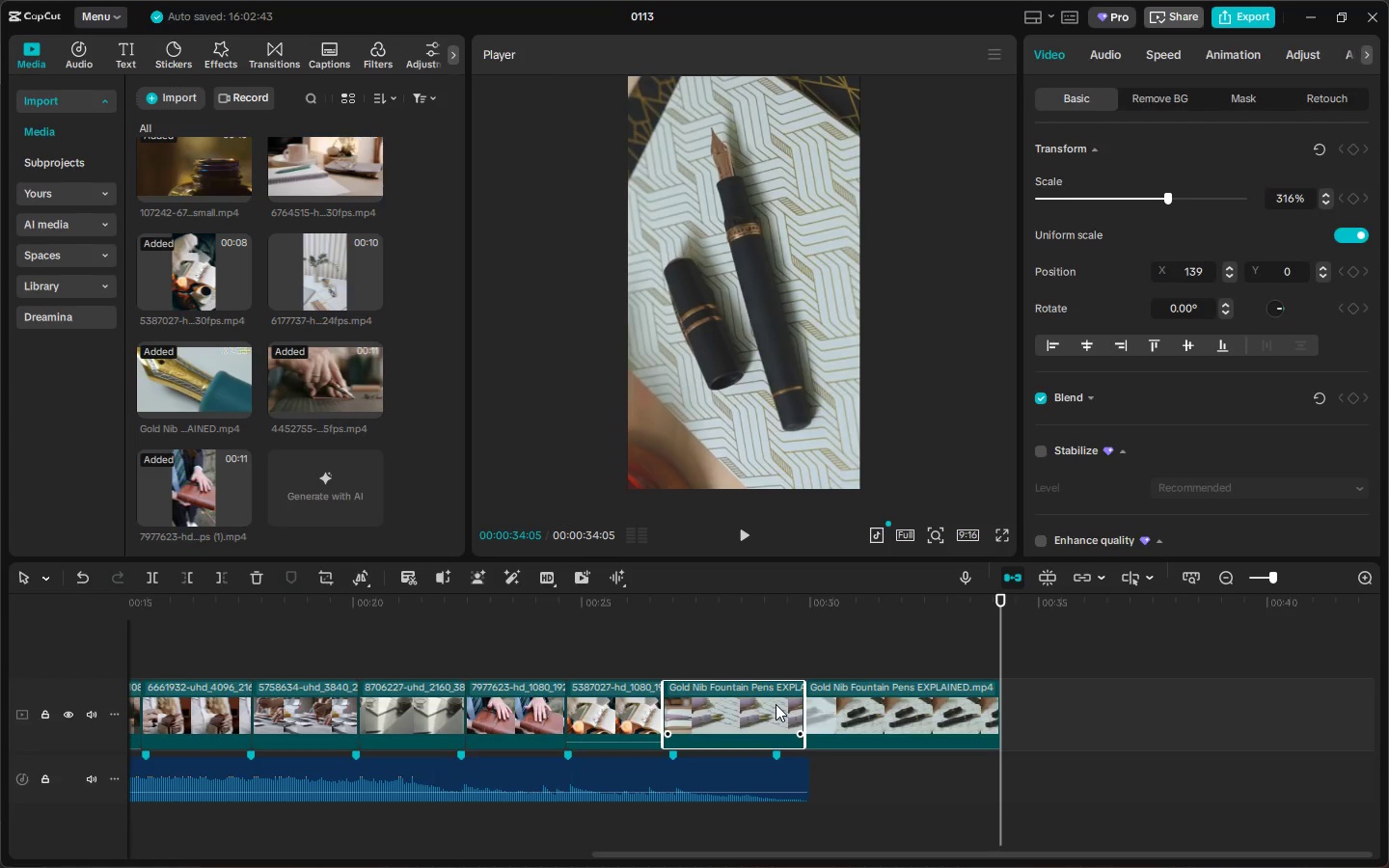 
key(Delete)
 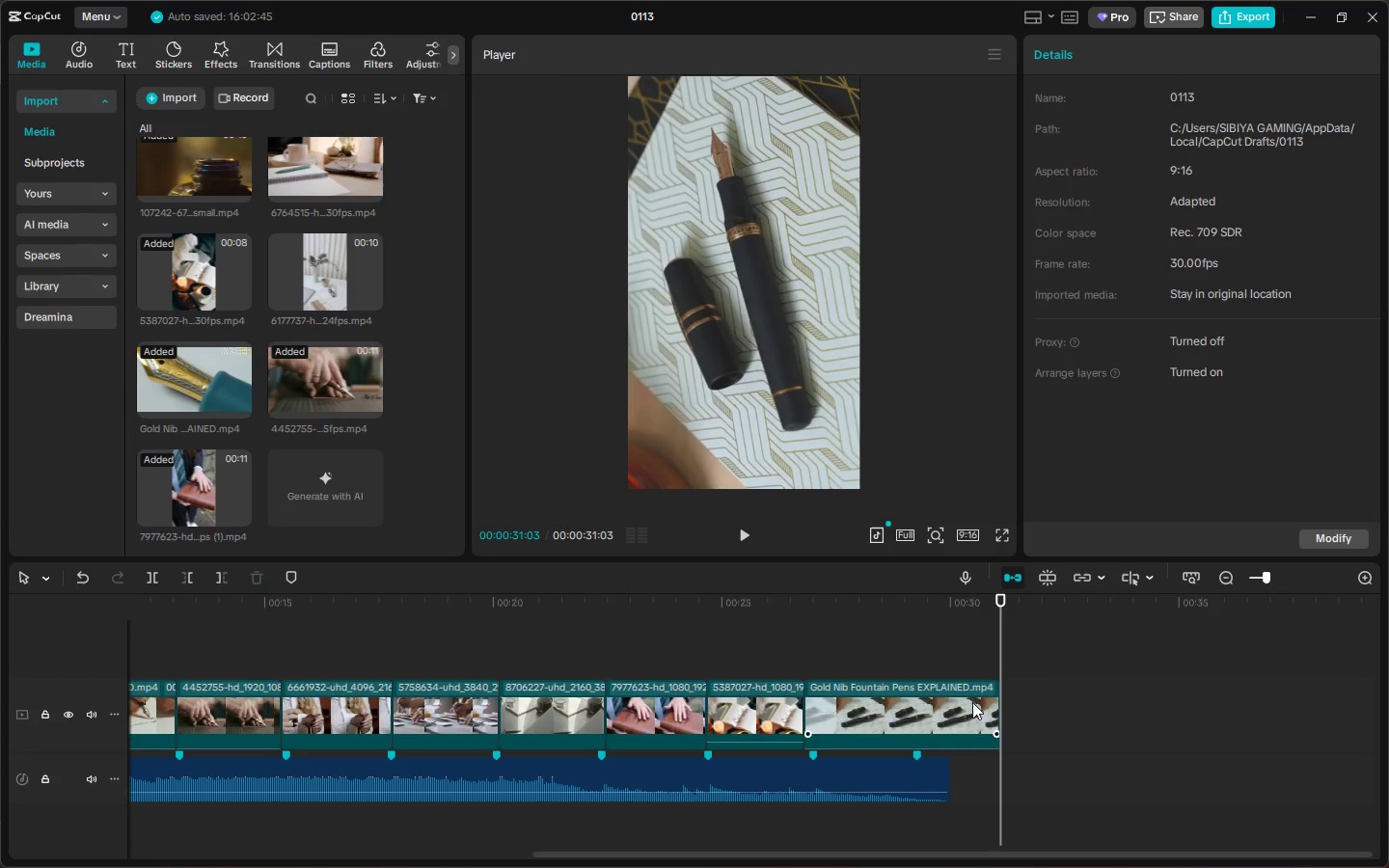 
left_click_drag(start_coordinate=[999, 705], to_coordinate=[948, 709])
 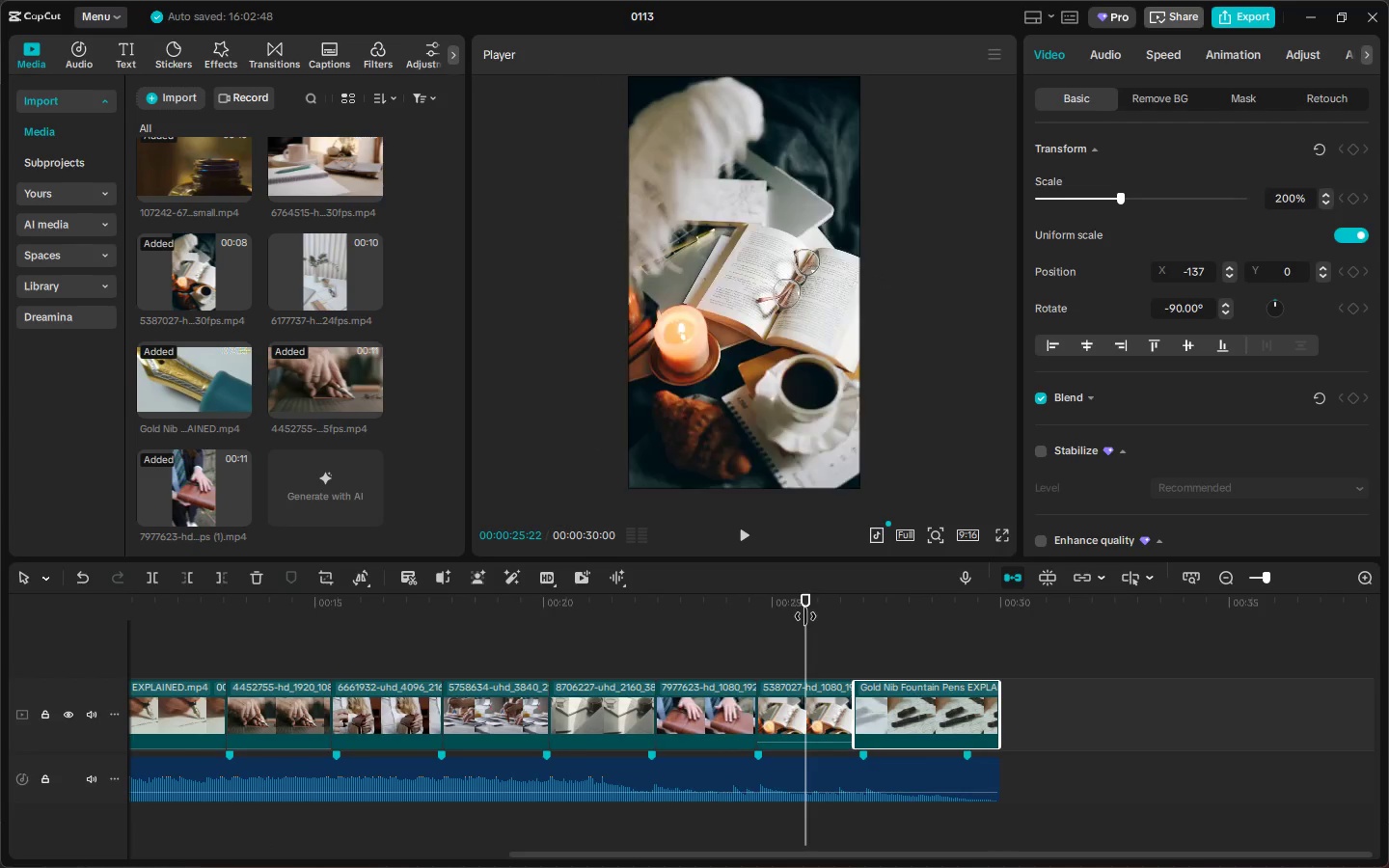 
key(Space)
 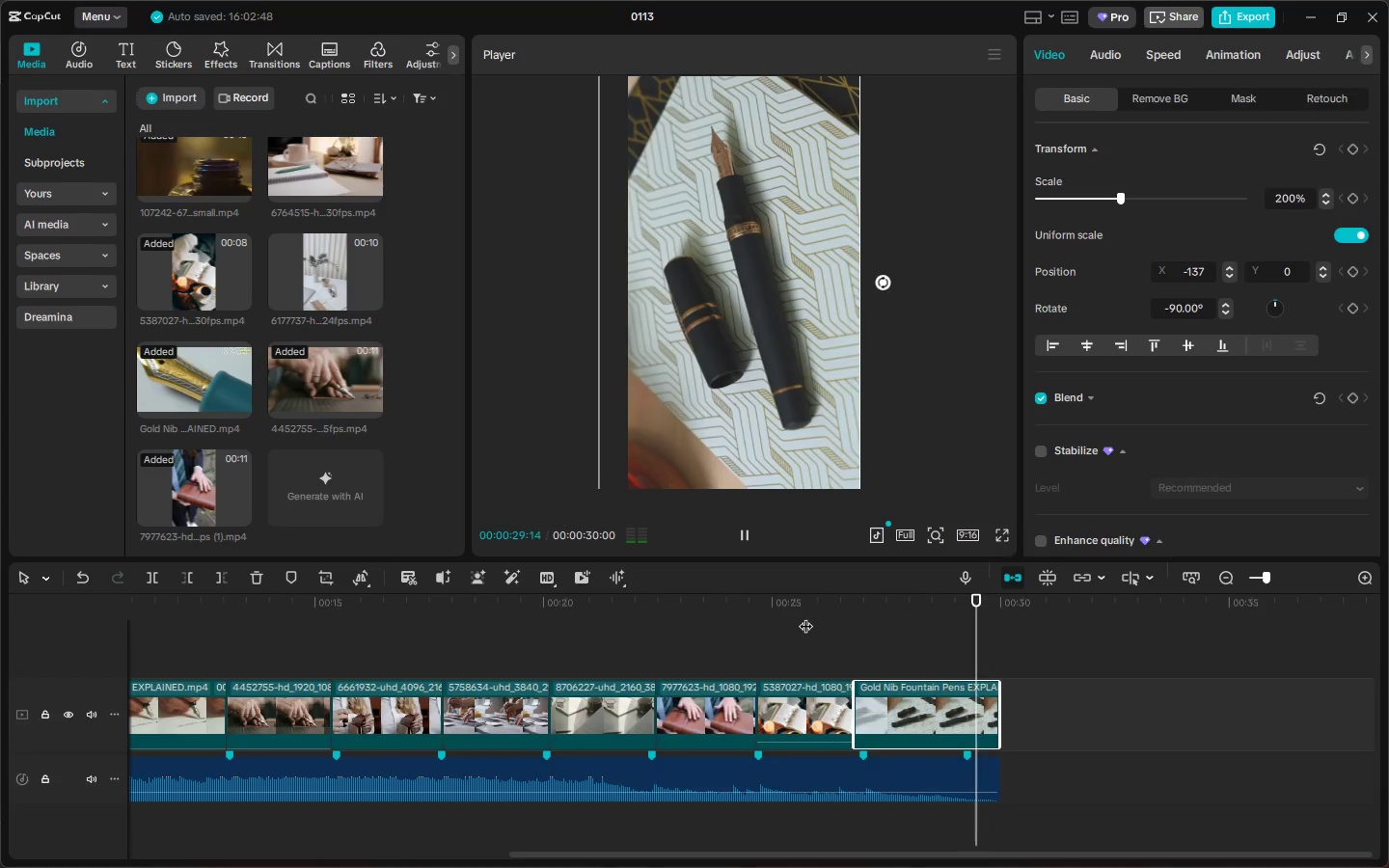 
wait(8.78)
 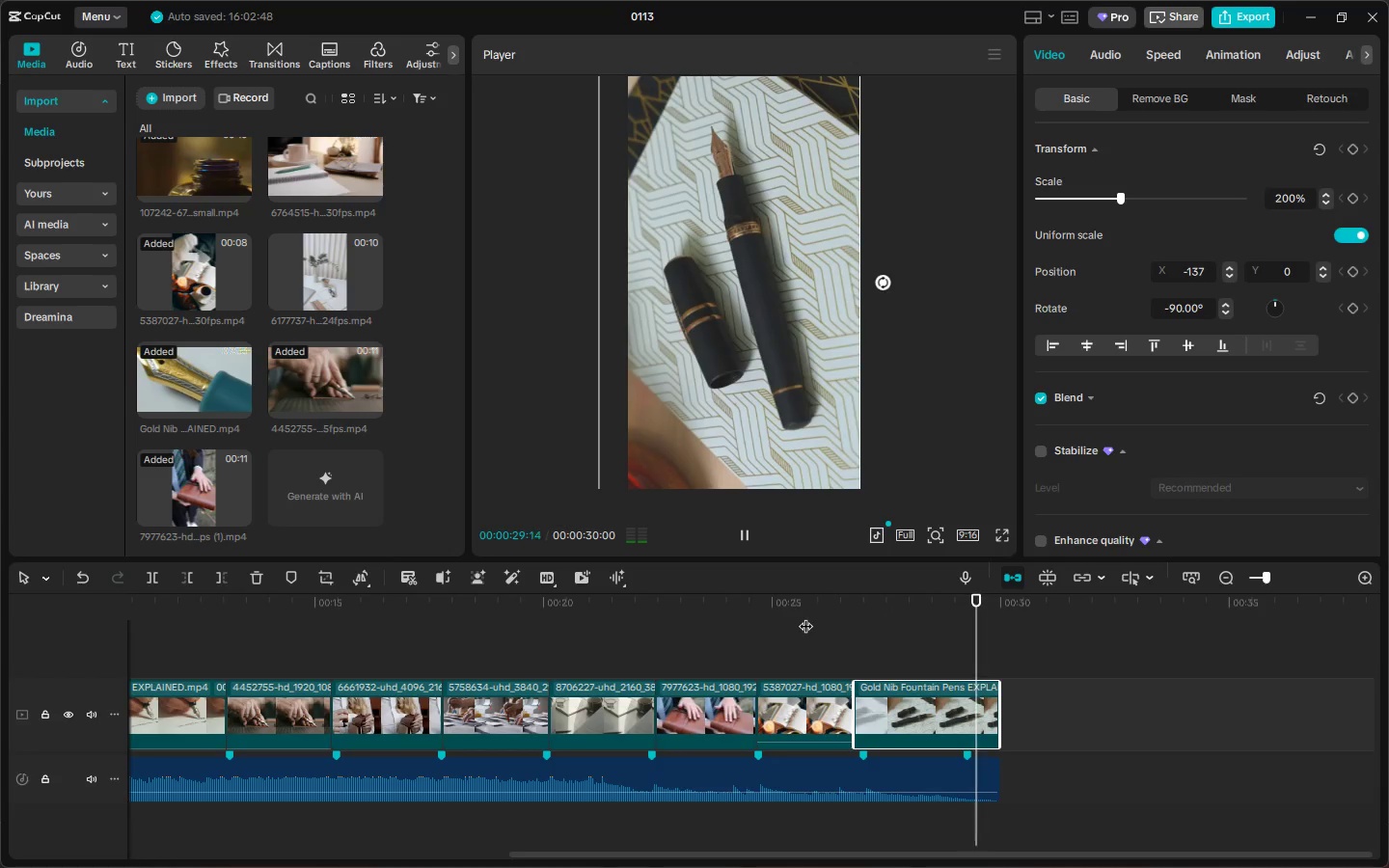 
left_click_drag(start_coordinate=[194, 375], to_coordinate=[1080, 712])
 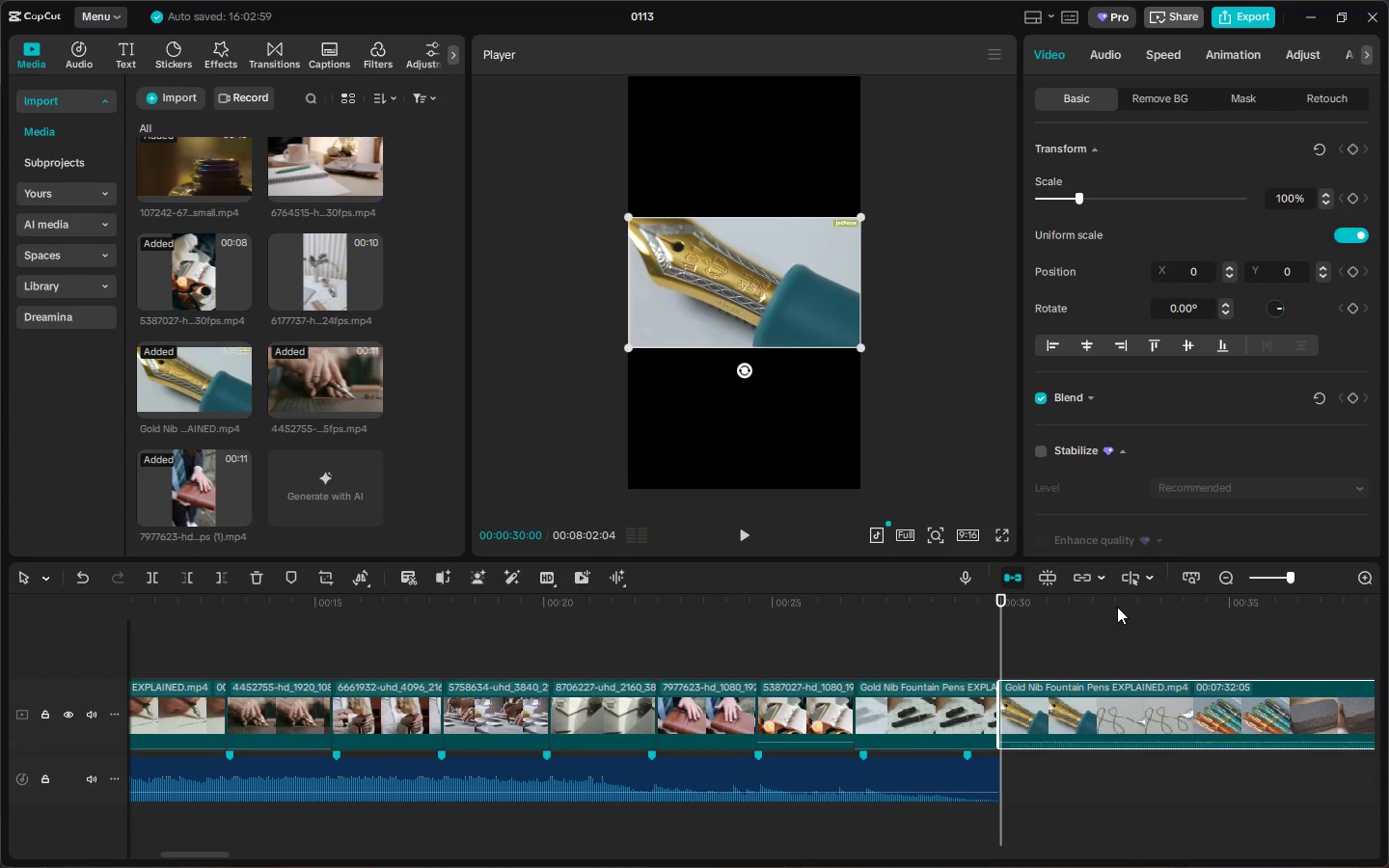 
left_click_drag(start_coordinate=[1116, 602], to_coordinate=[1198, 648])
 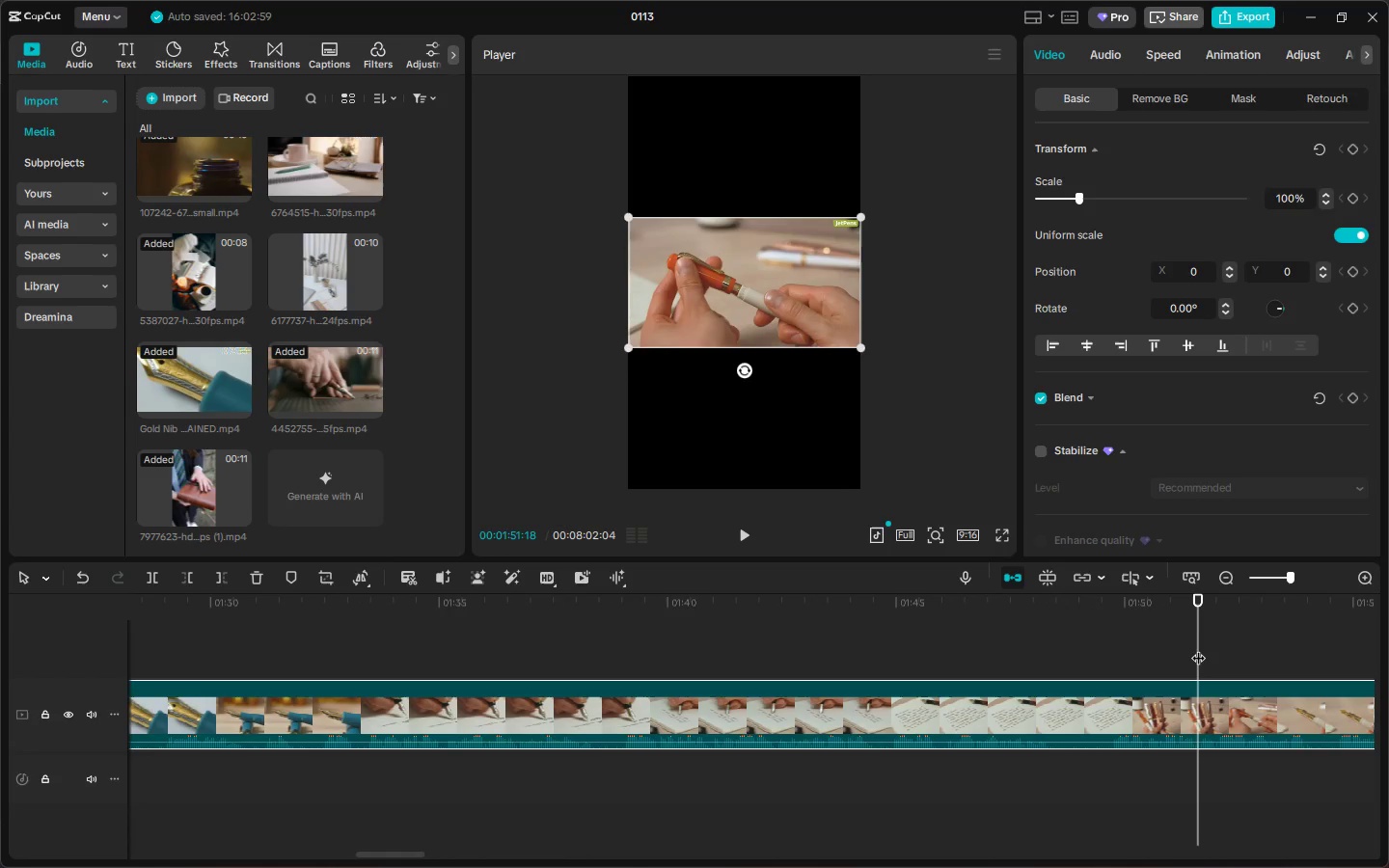 
key(Control+B)
 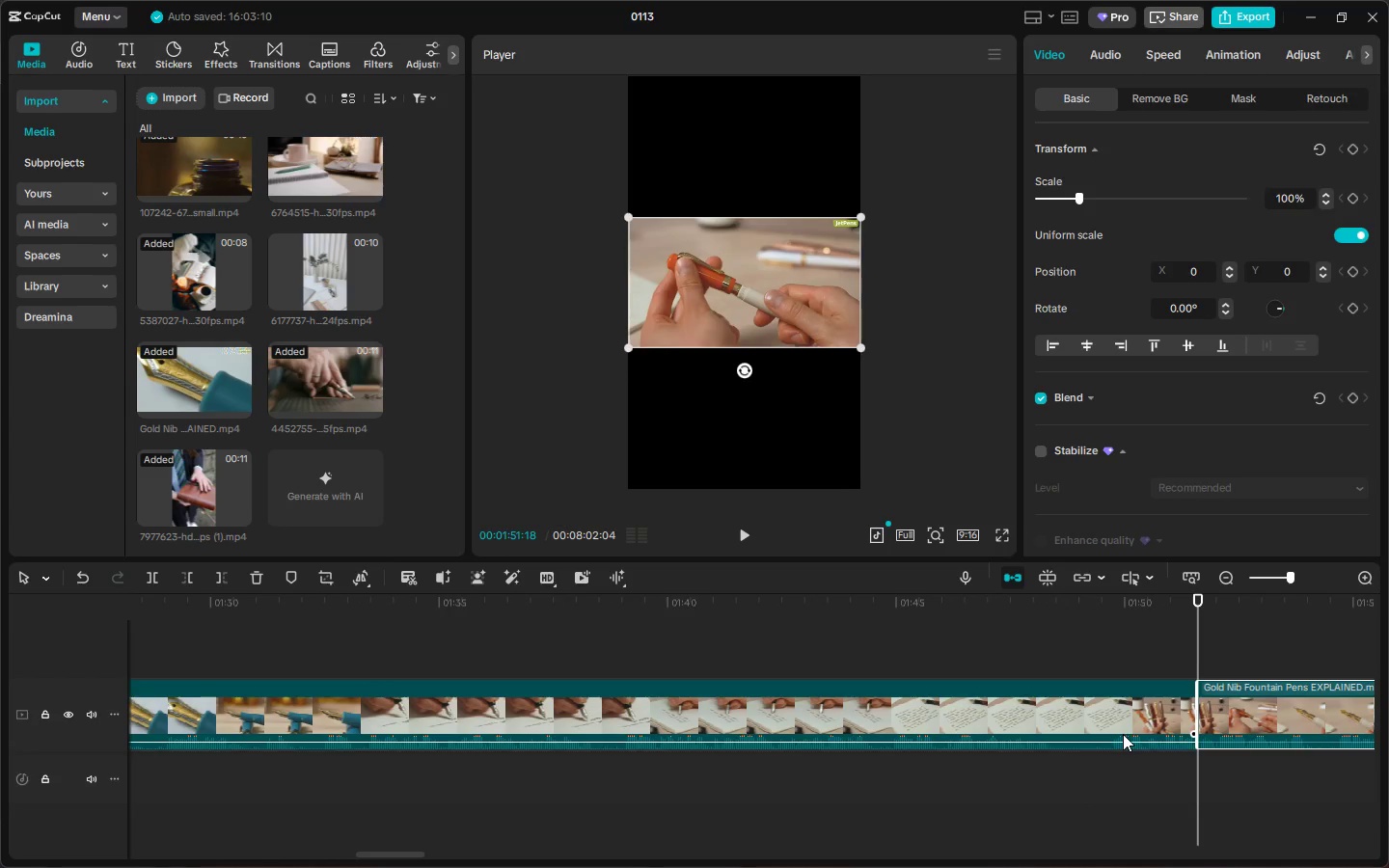 
left_click([1123, 734])
 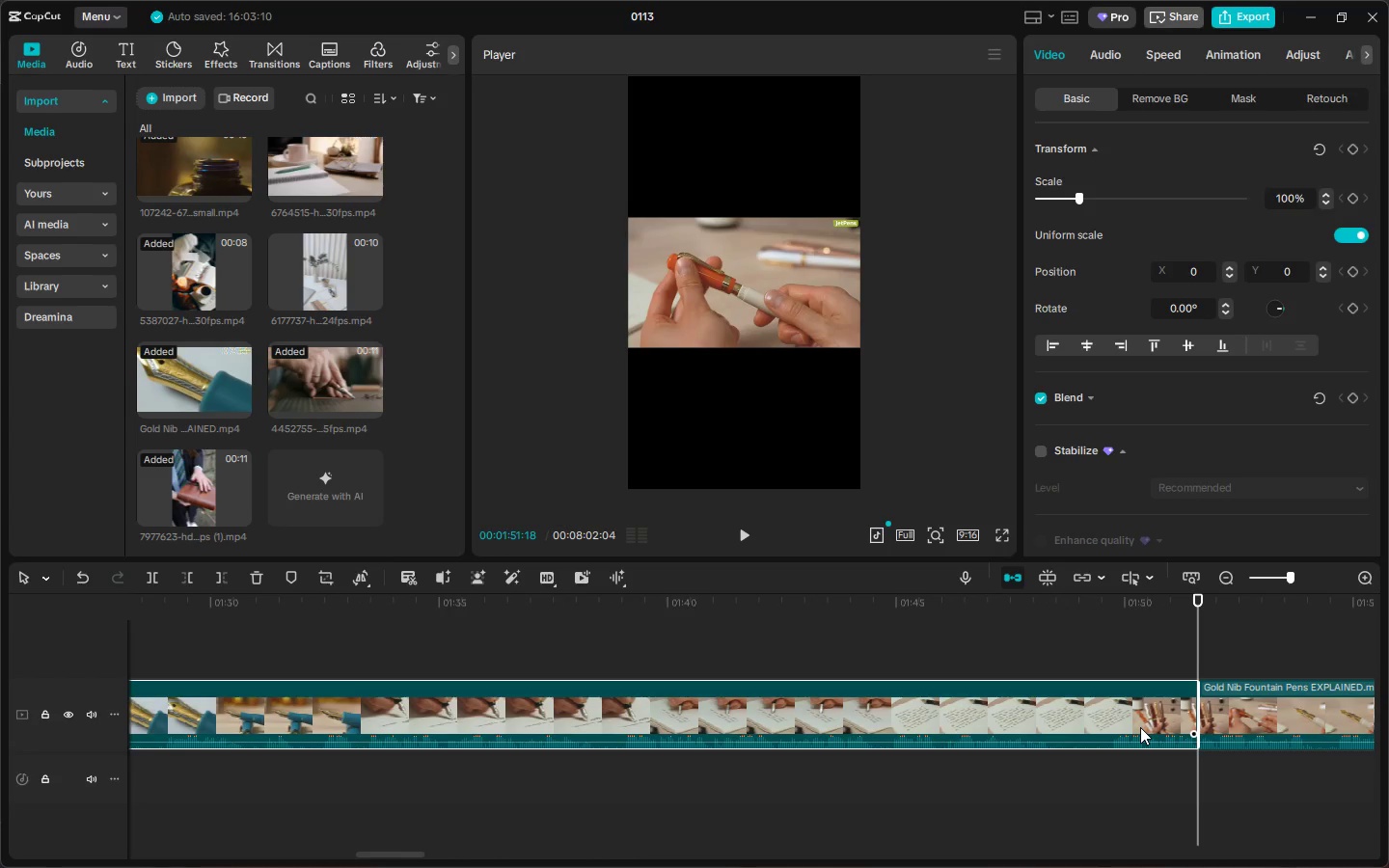 
key(Delete)
 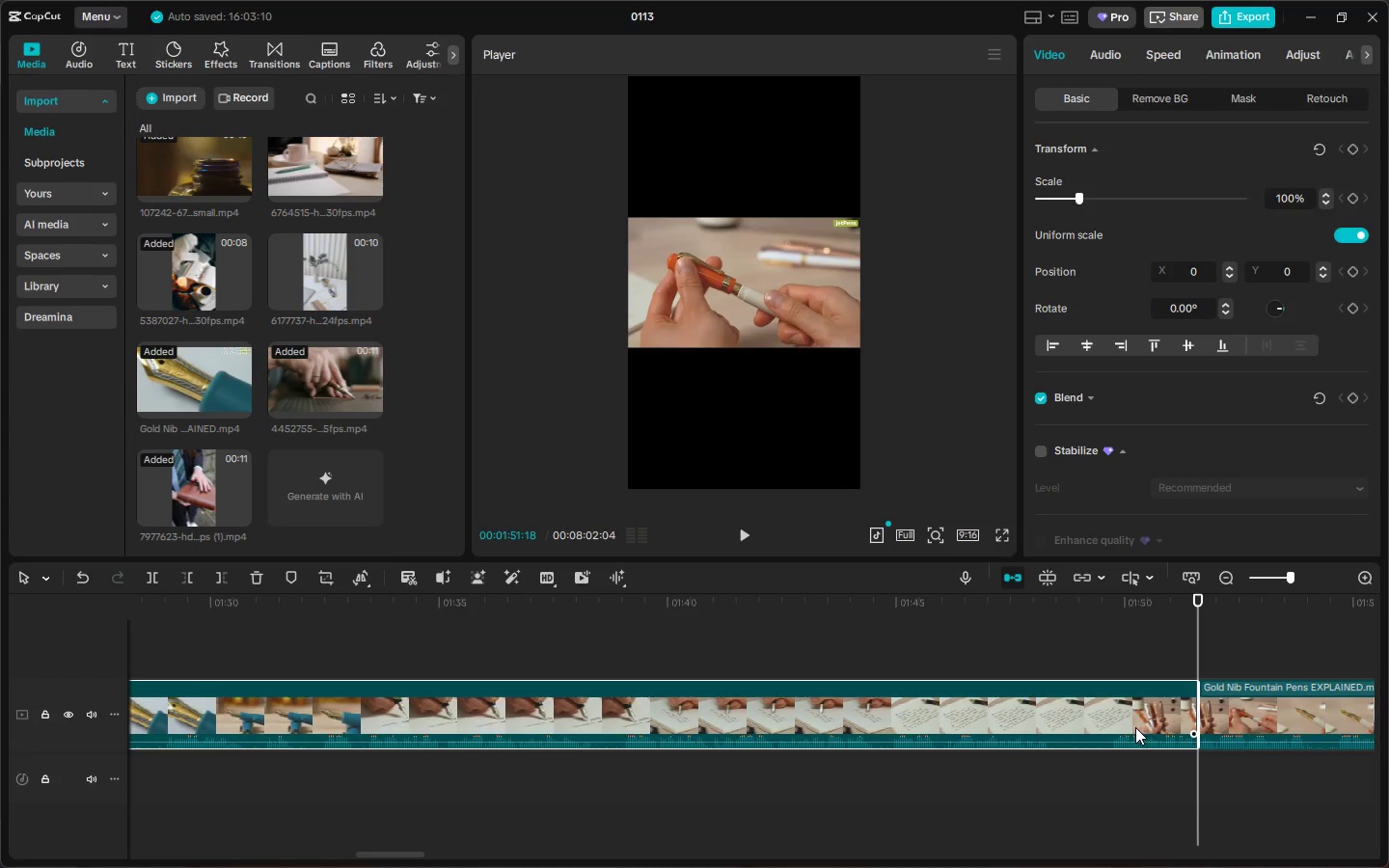 
key(Insert)
 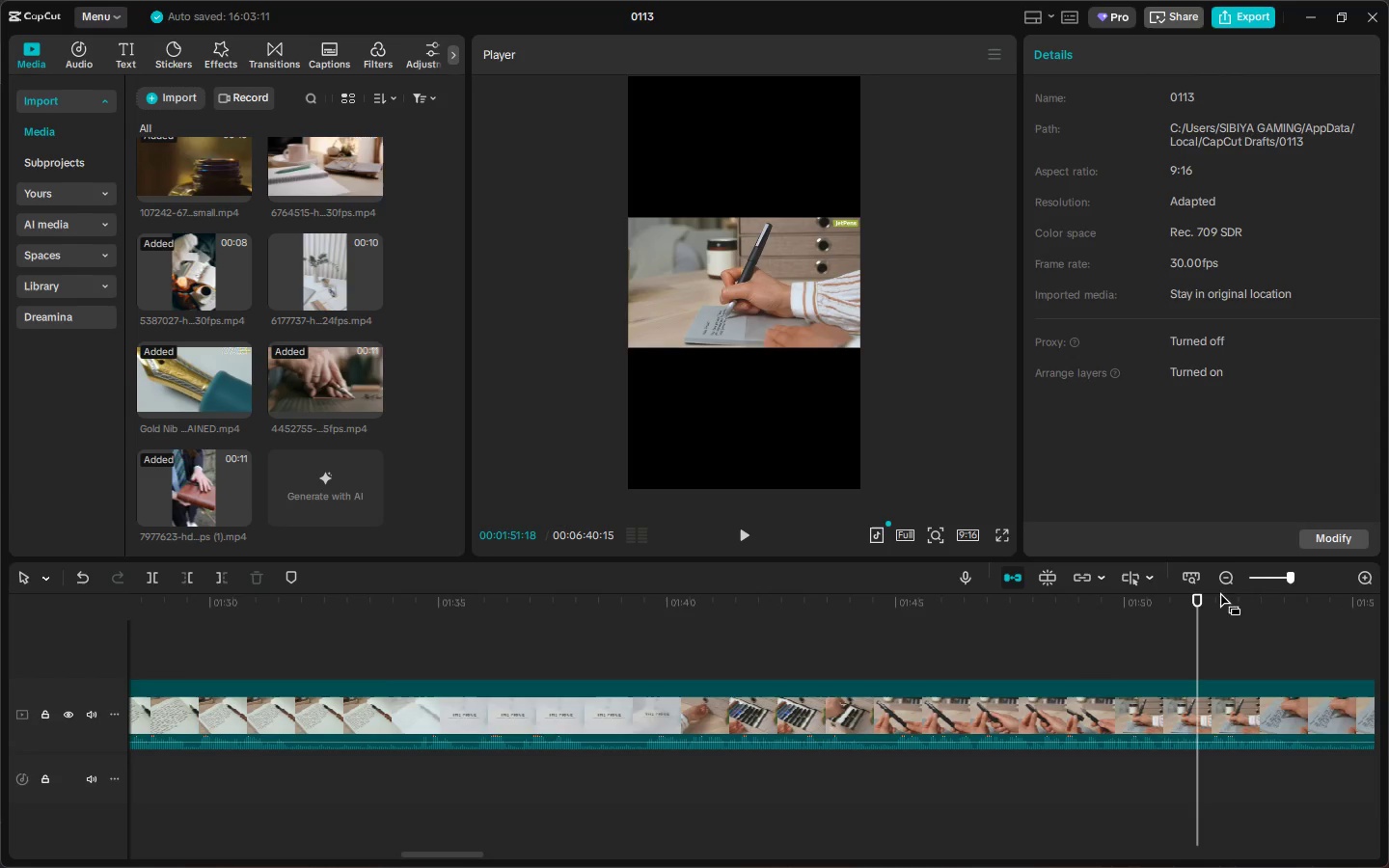 
left_click([1269, 574])
 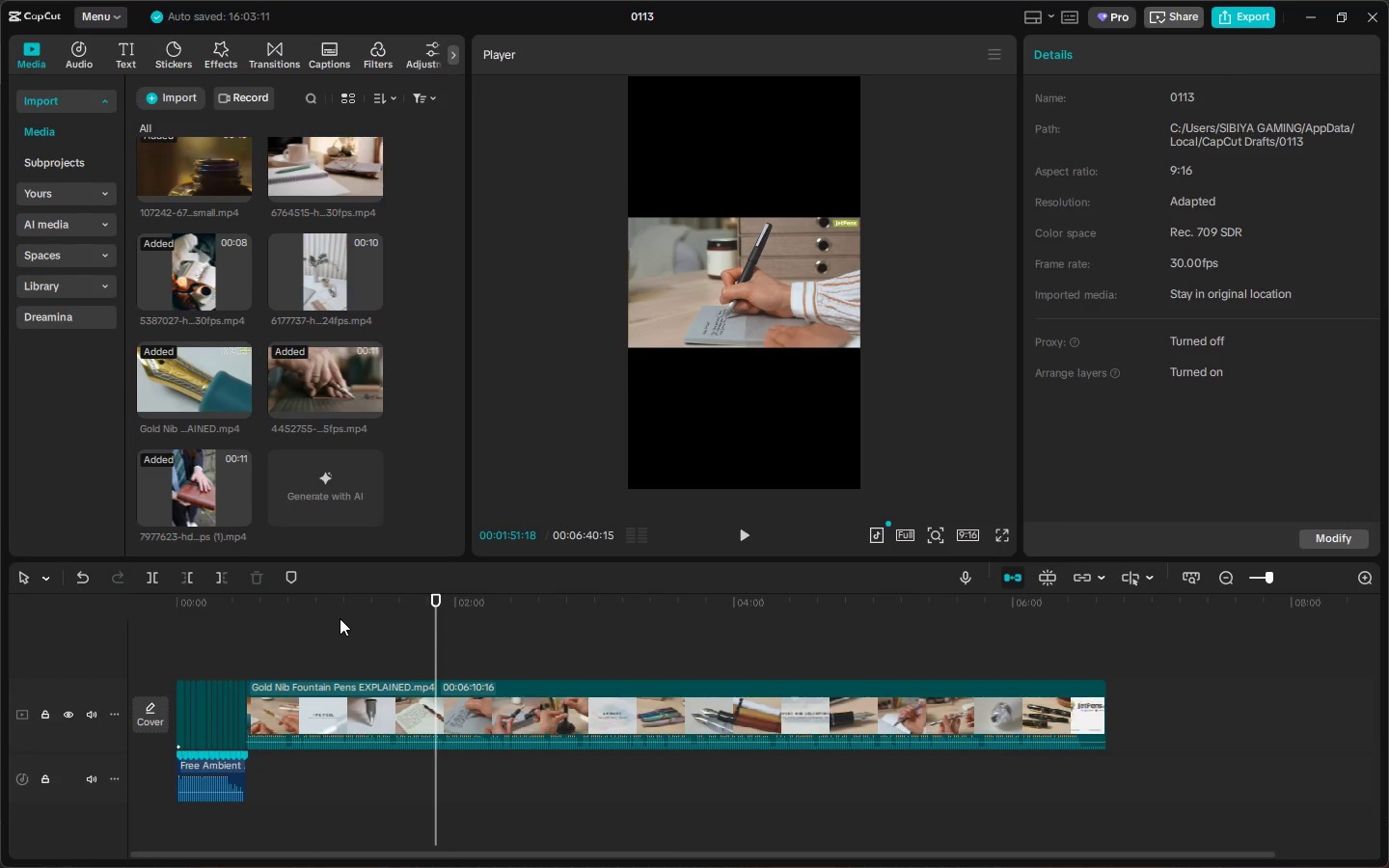 
left_click_drag(start_coordinate=[293, 608], to_coordinate=[253, 604])
 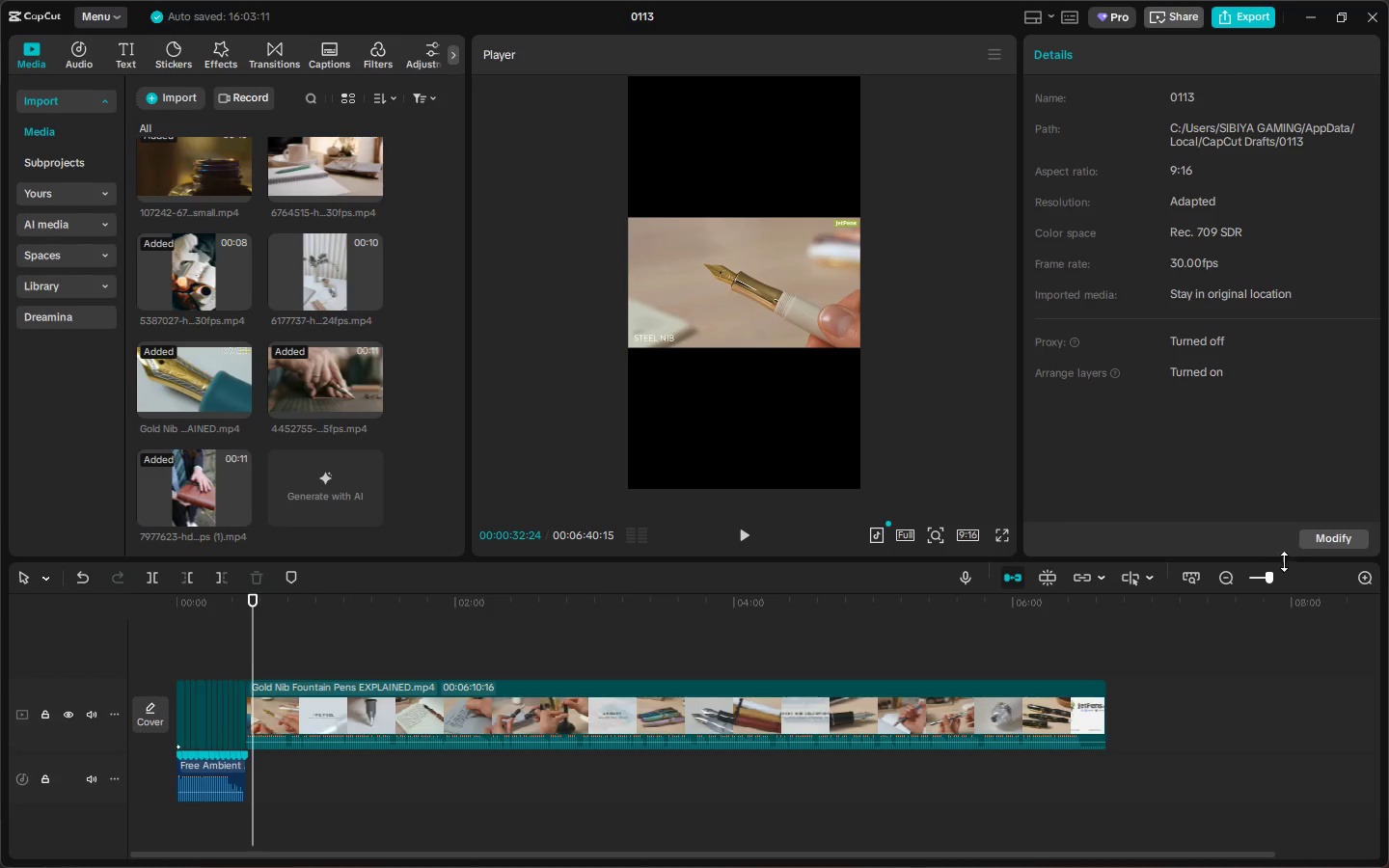 
left_click_drag(start_coordinate=[1275, 572], to_coordinate=[1299, 571])
 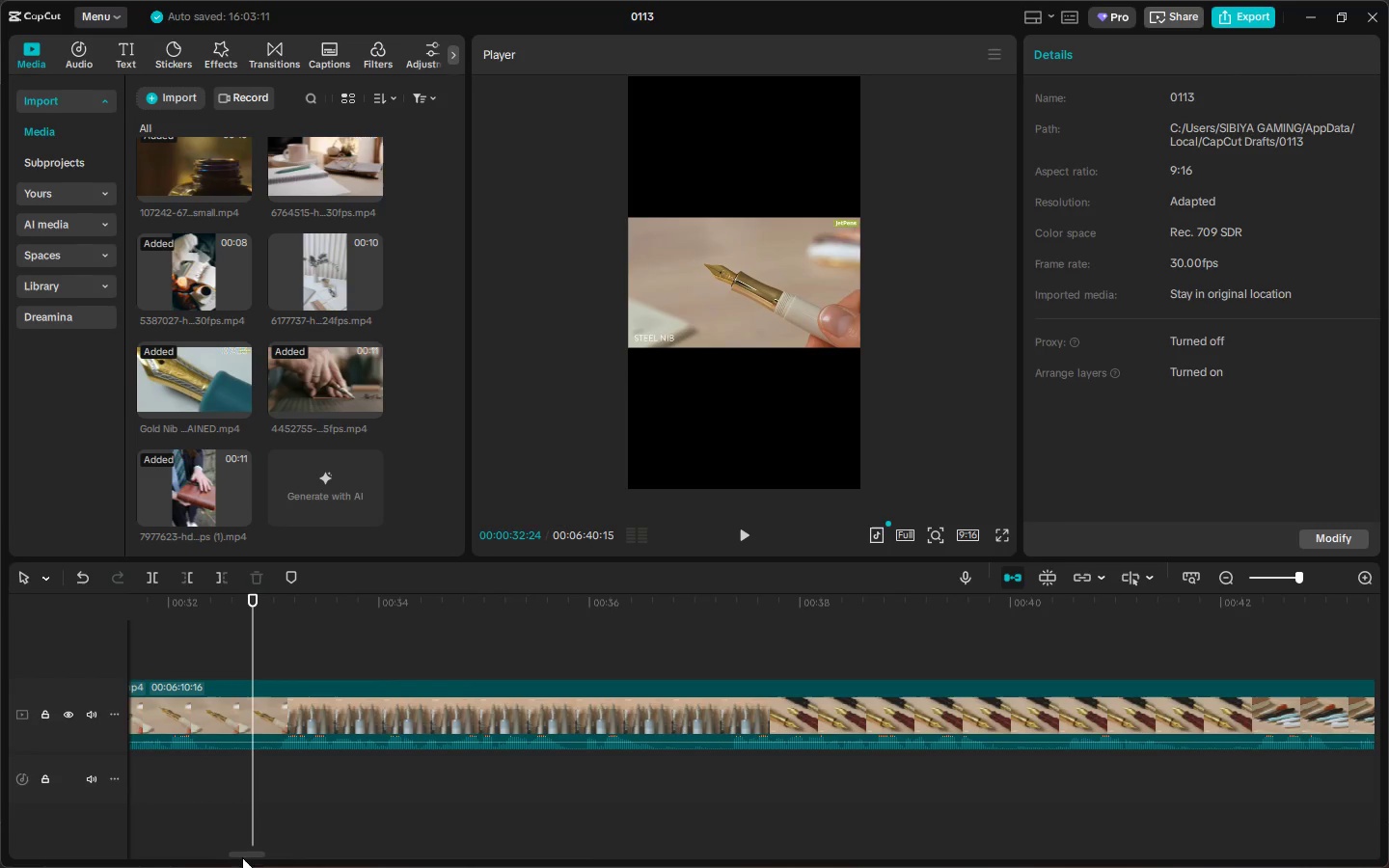 
left_click_drag(start_coordinate=[252, 854], to_coordinate=[238, 855])
 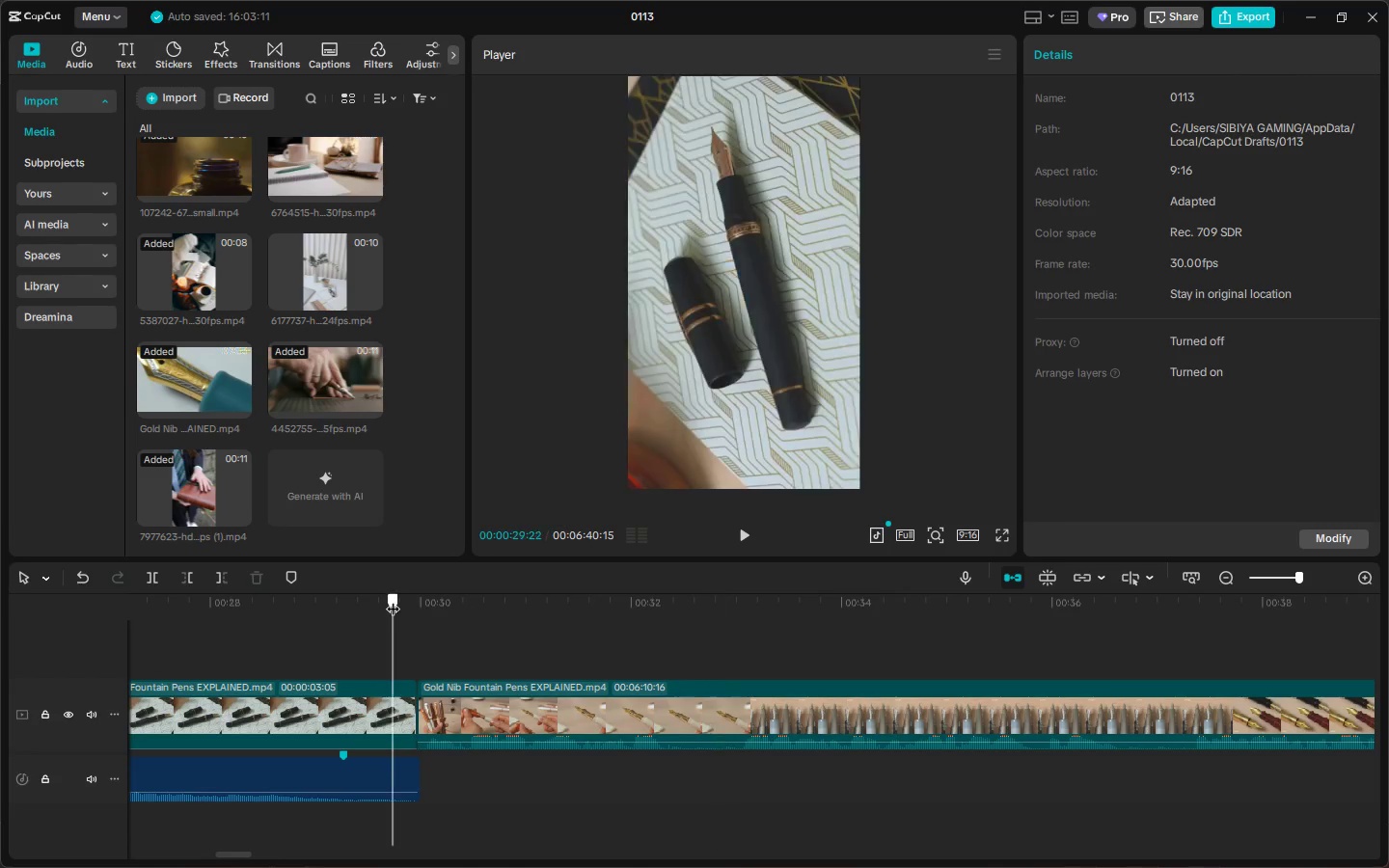 
key(Space)
 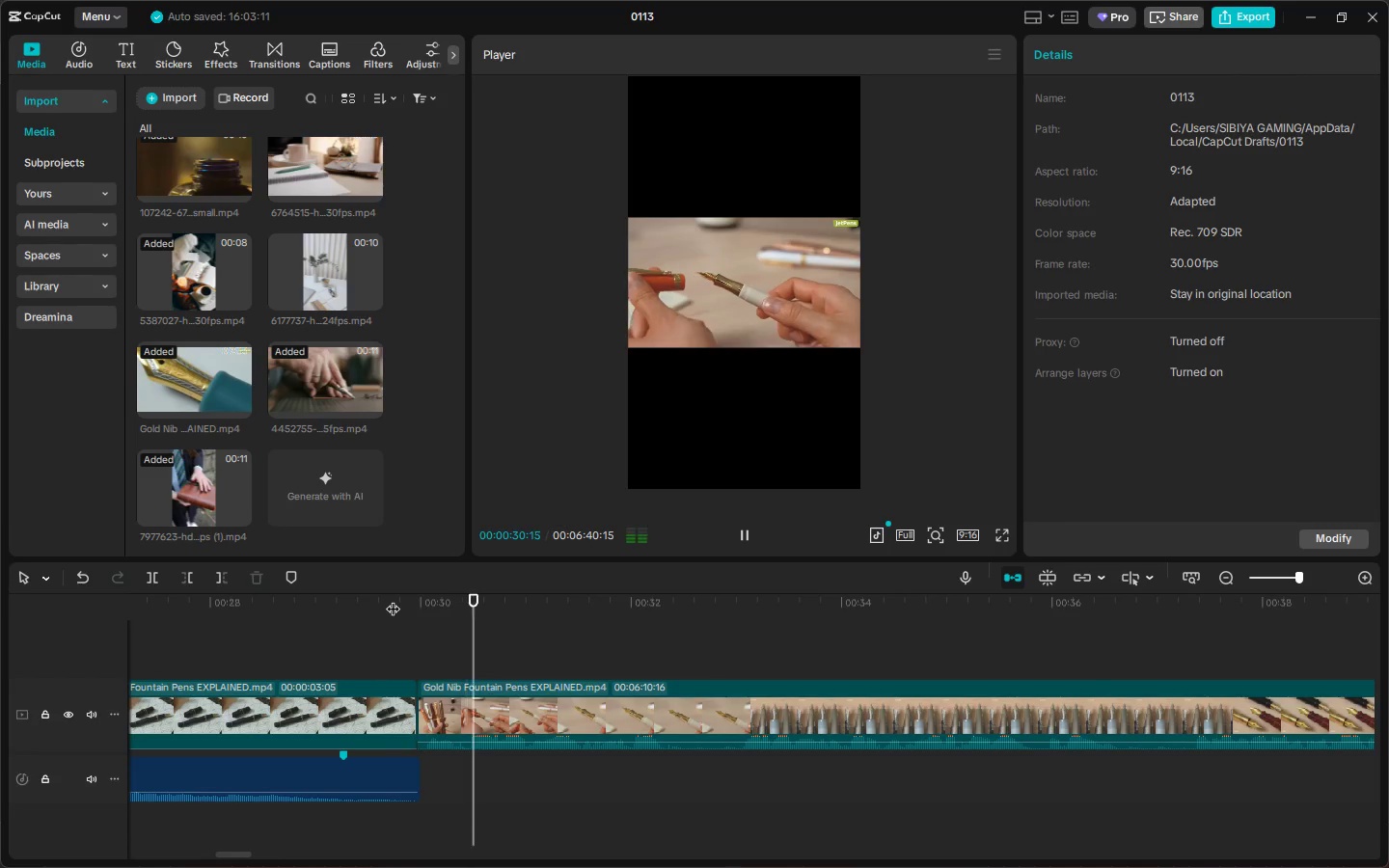 
key(Space)
 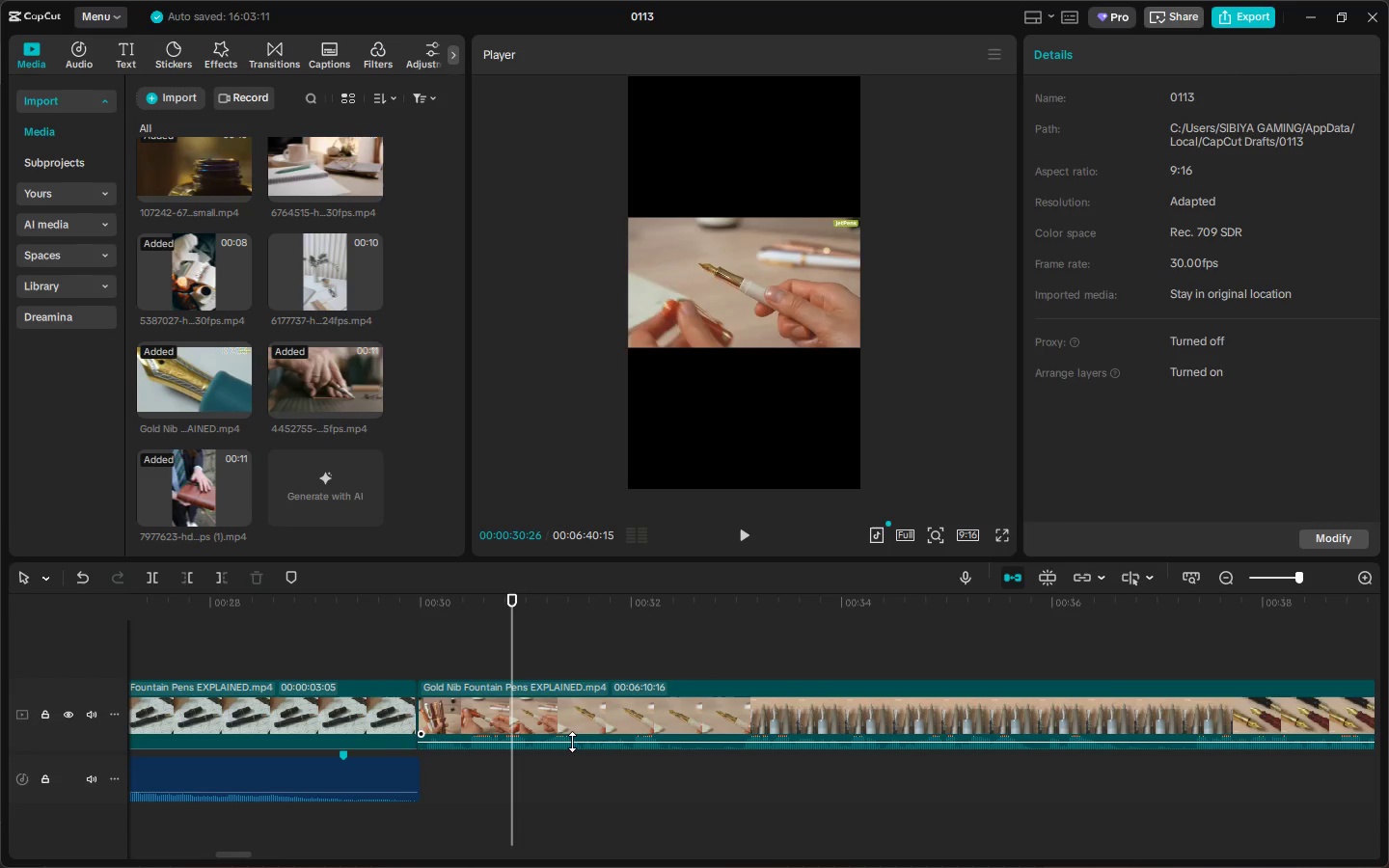 
left_click_drag(start_coordinate=[572, 742], to_coordinate=[571, 768])
 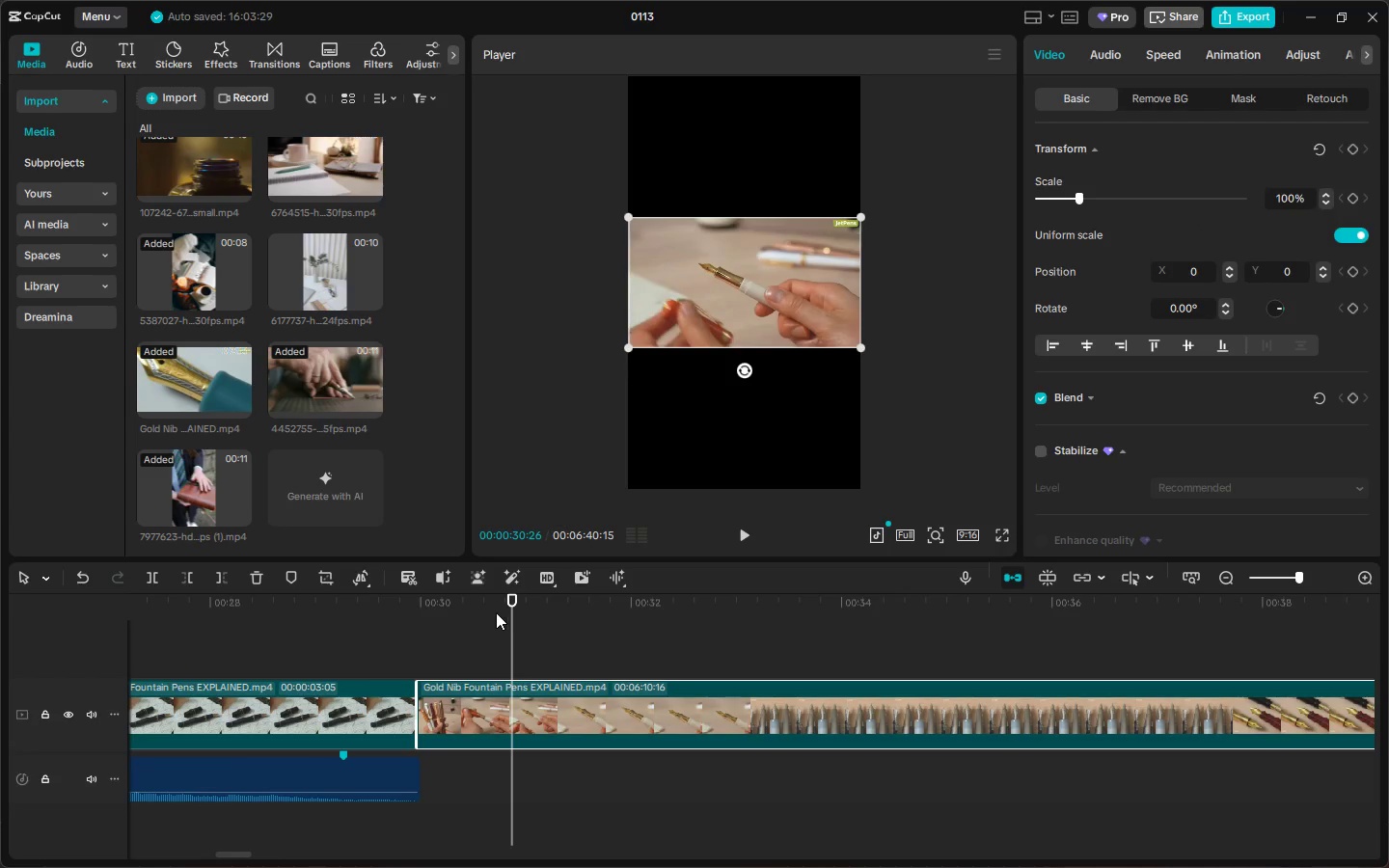 
left_click_drag(start_coordinate=[489, 609], to_coordinate=[411, 609])
 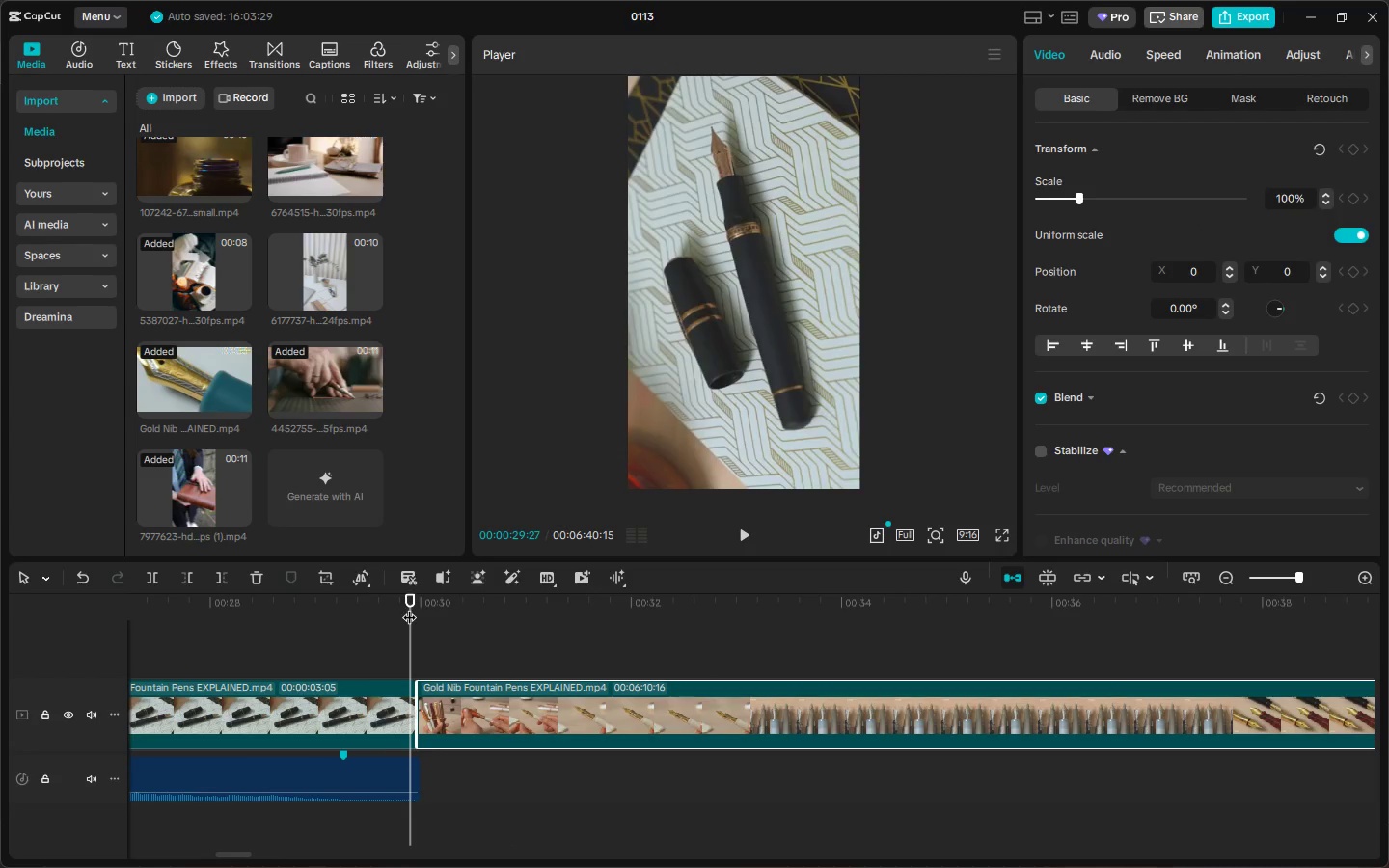 
key(Space)
 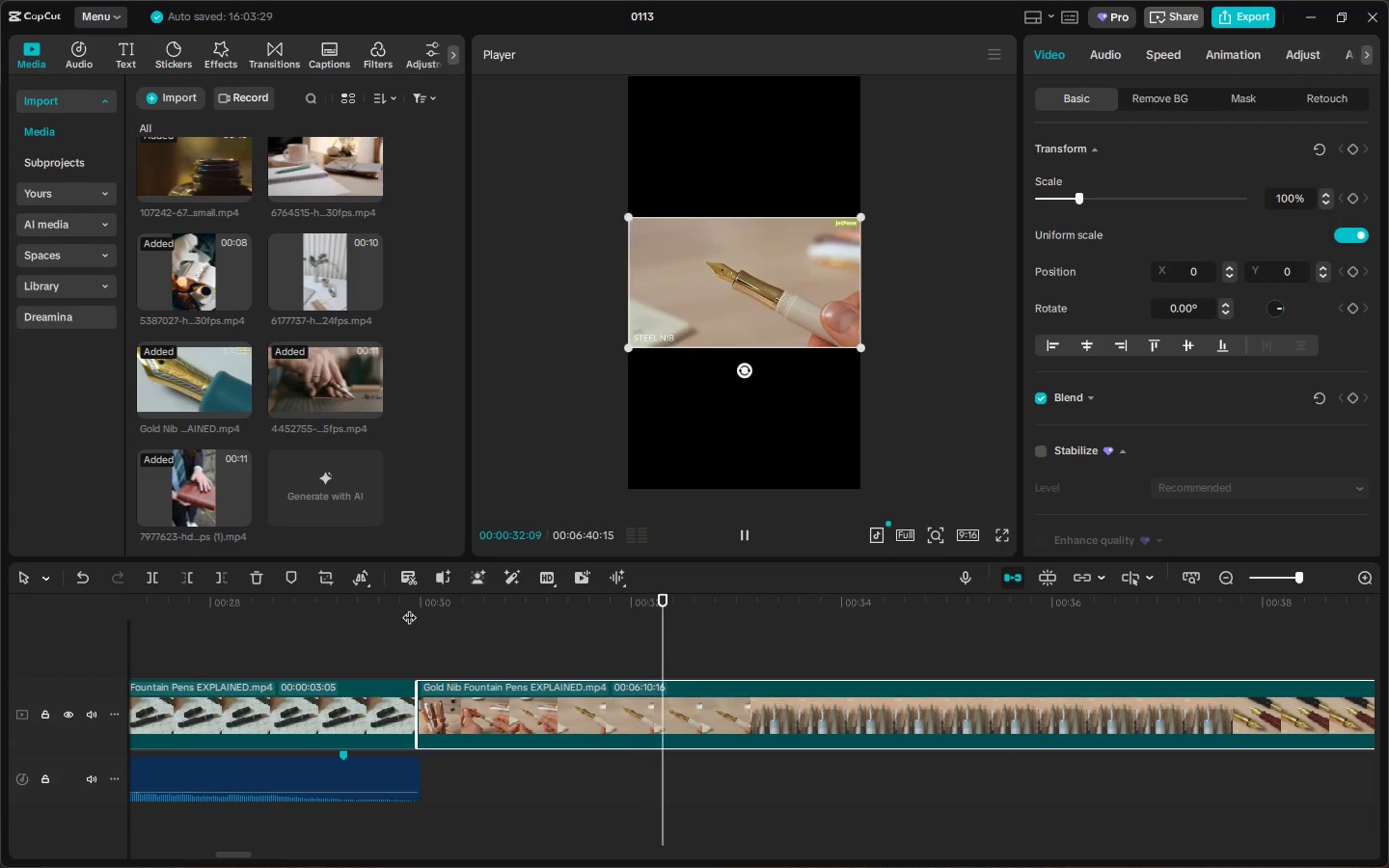 
key(Space)
 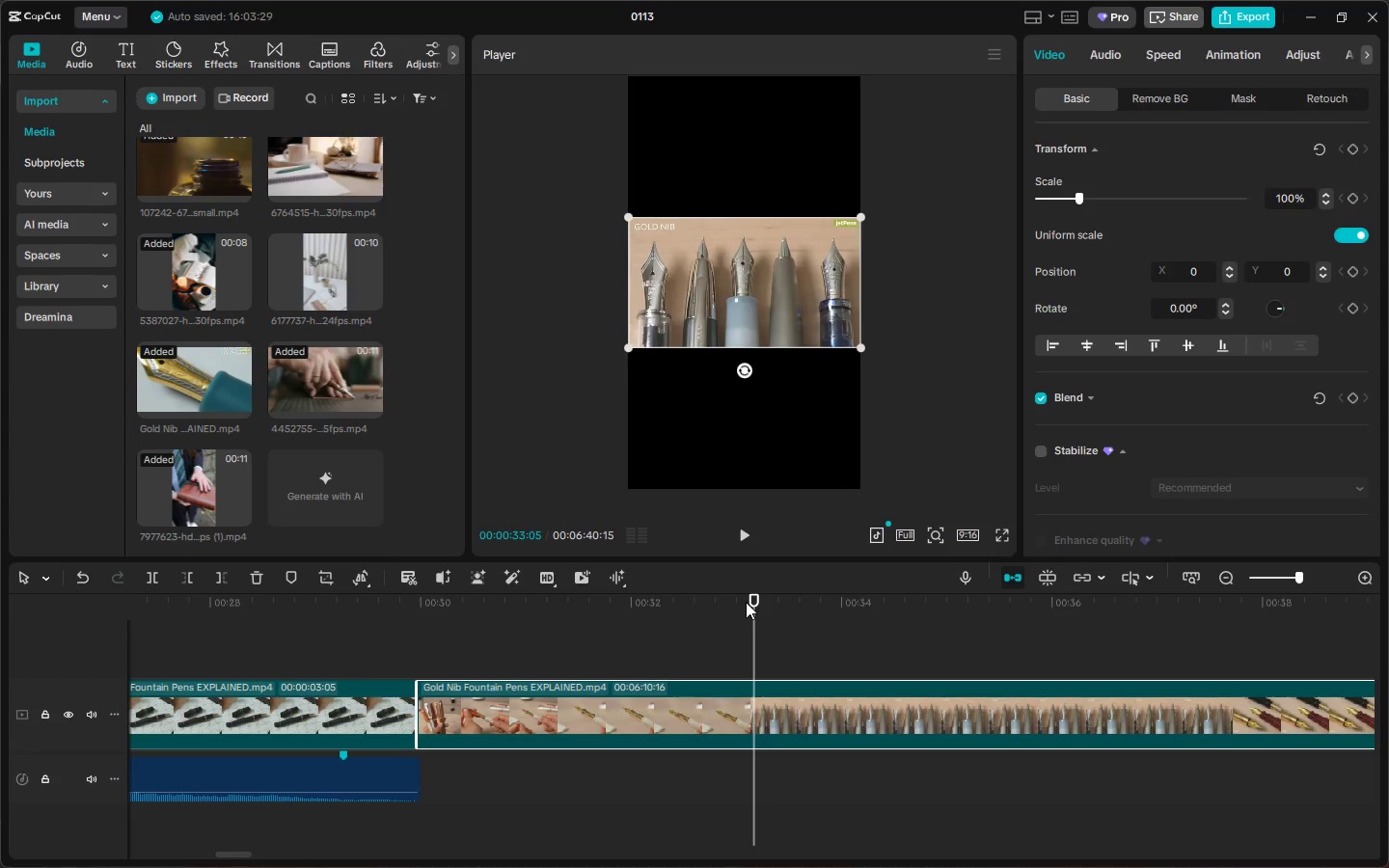 
left_click_drag(start_coordinate=[751, 600], to_coordinate=[727, 606])
 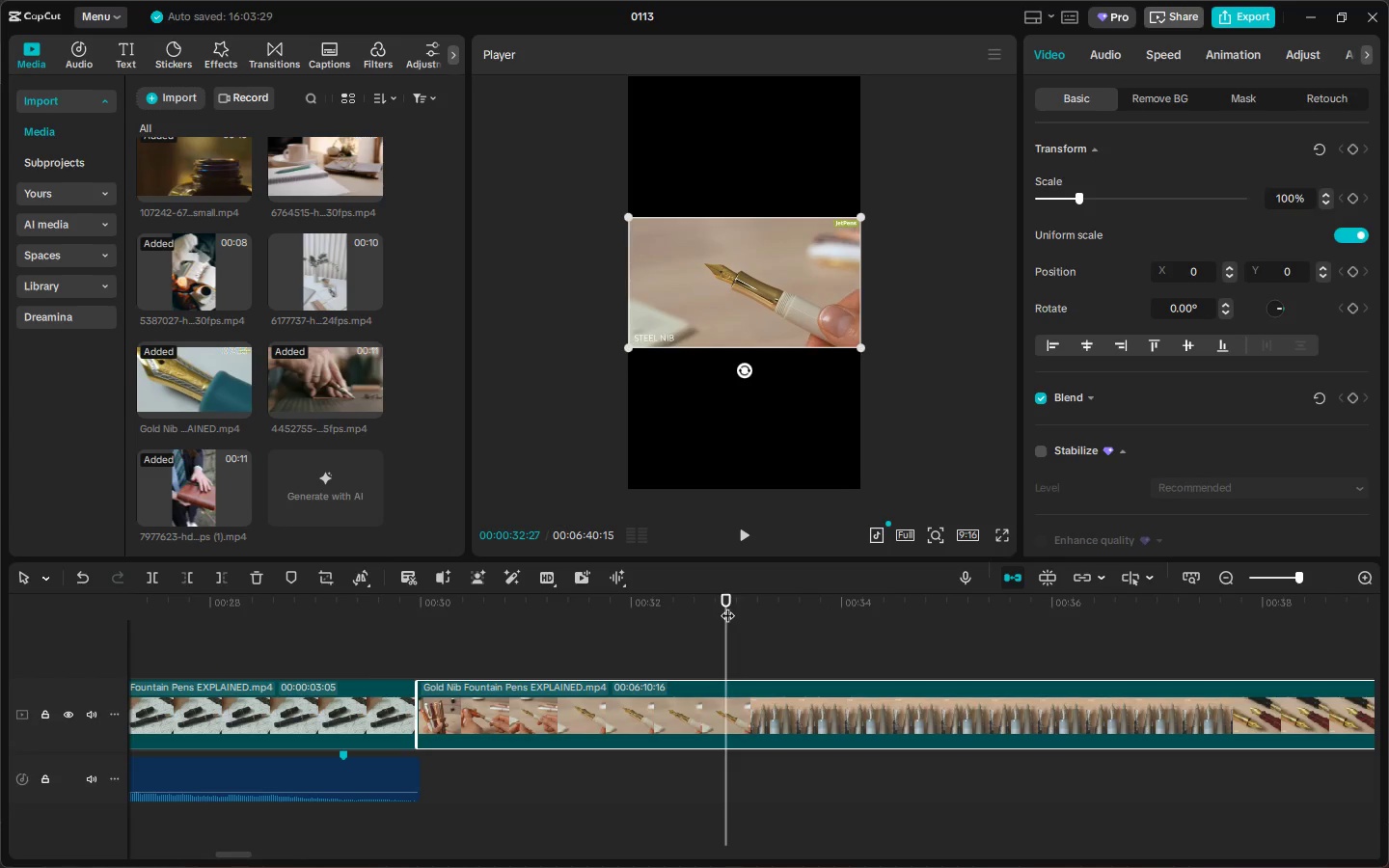 
key(Control+ControlLeft)
 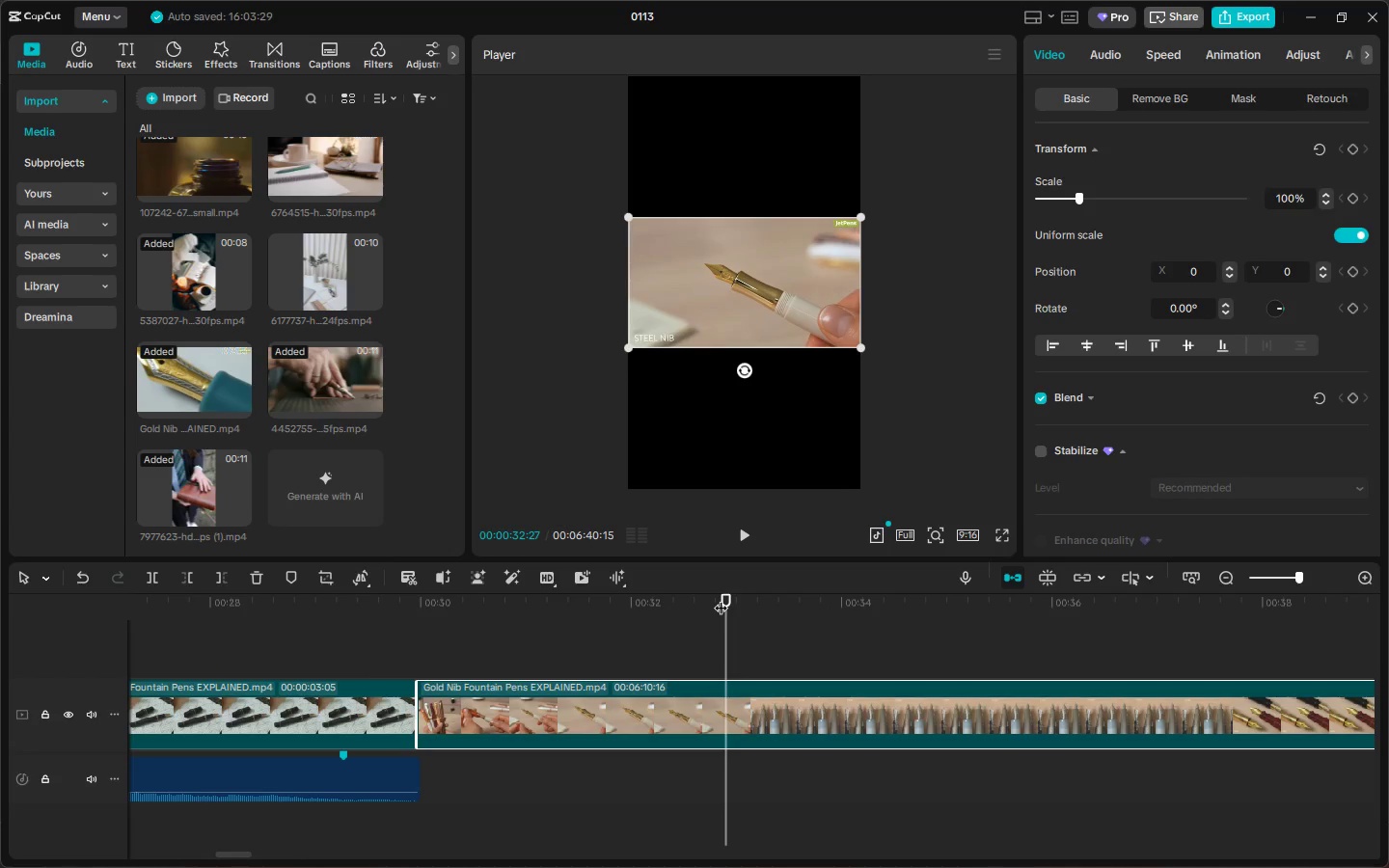 
key(Space)
 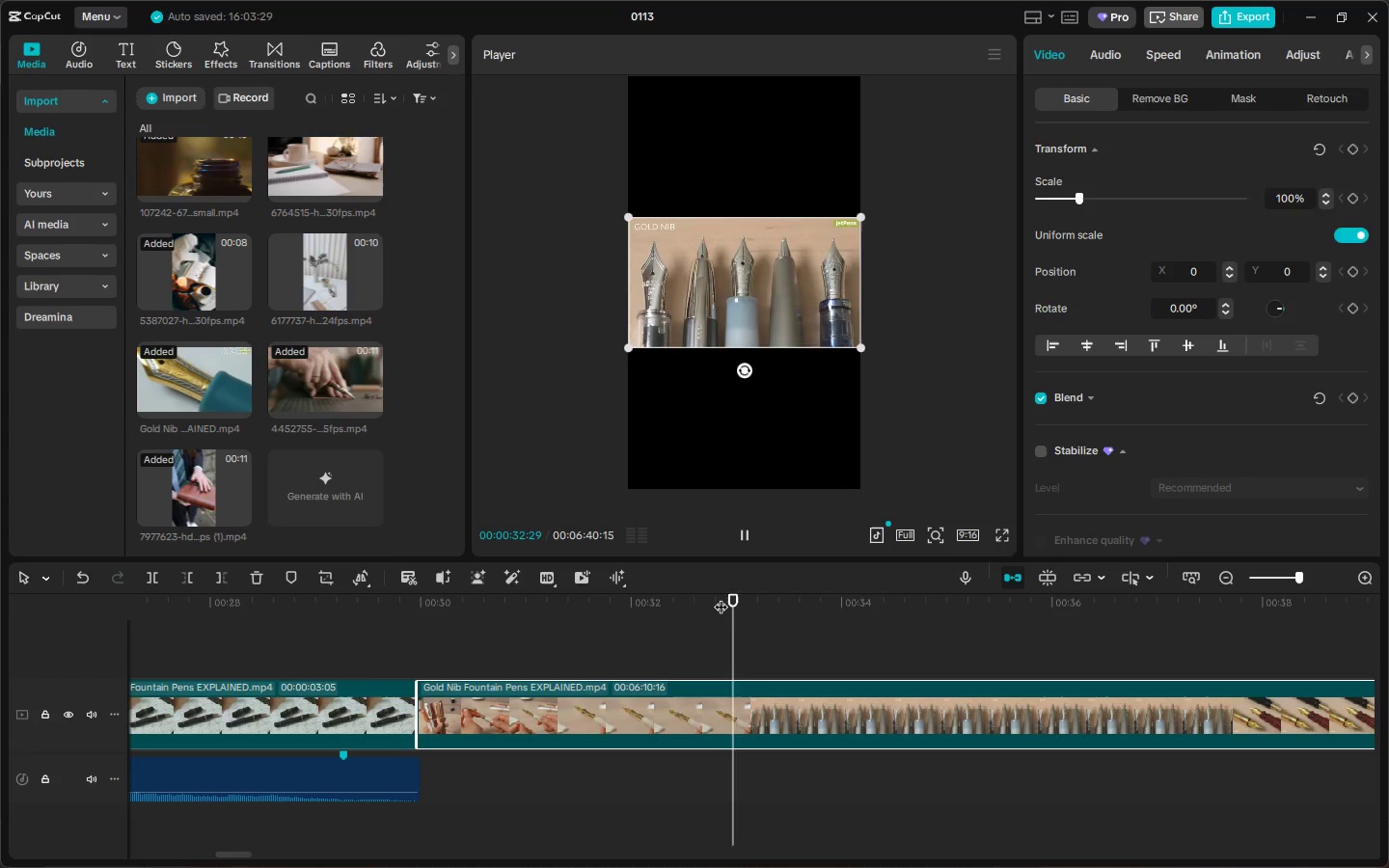 
key(Space)
 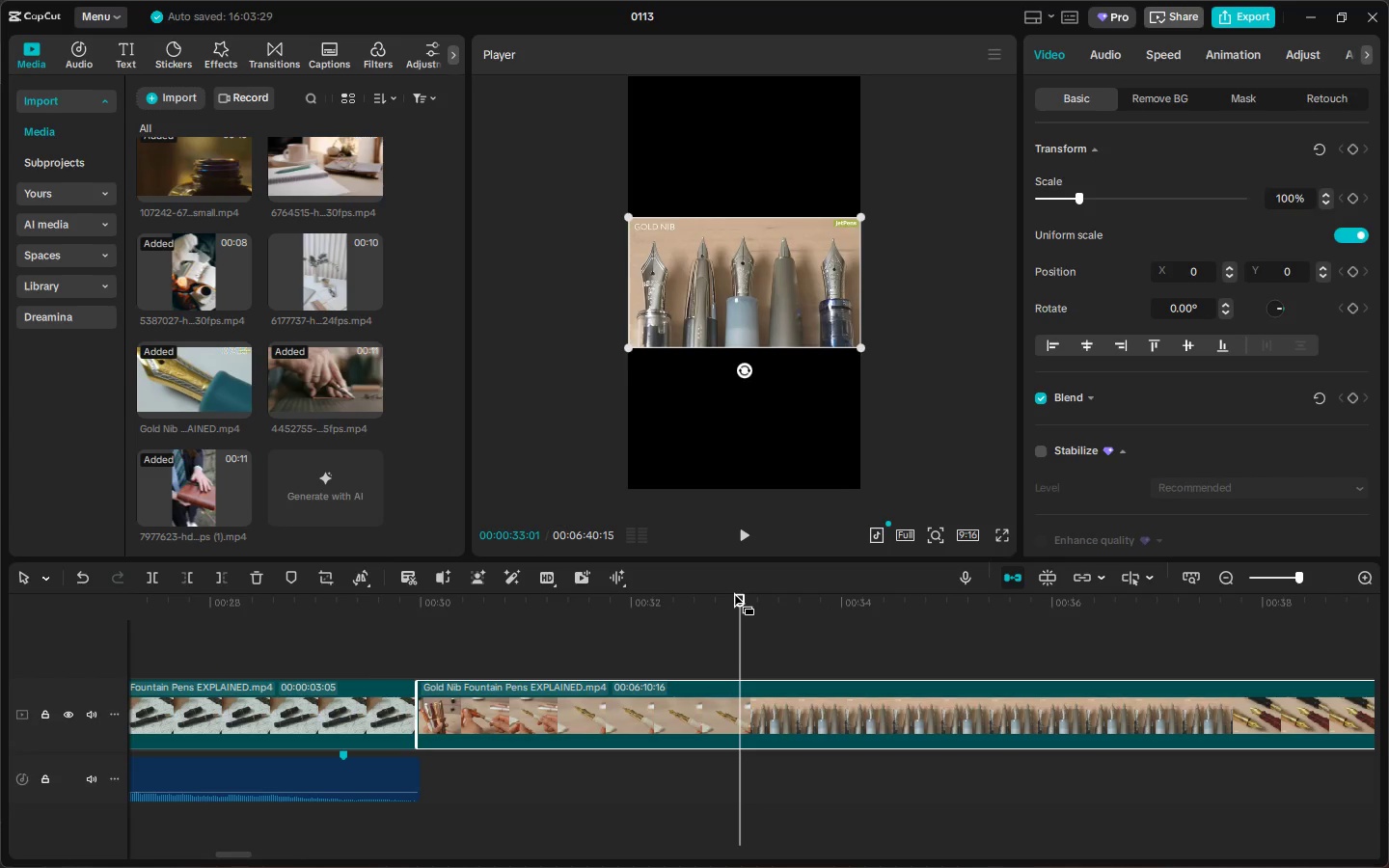 
left_click_drag(start_coordinate=[740, 593], to_coordinate=[730, 597])
 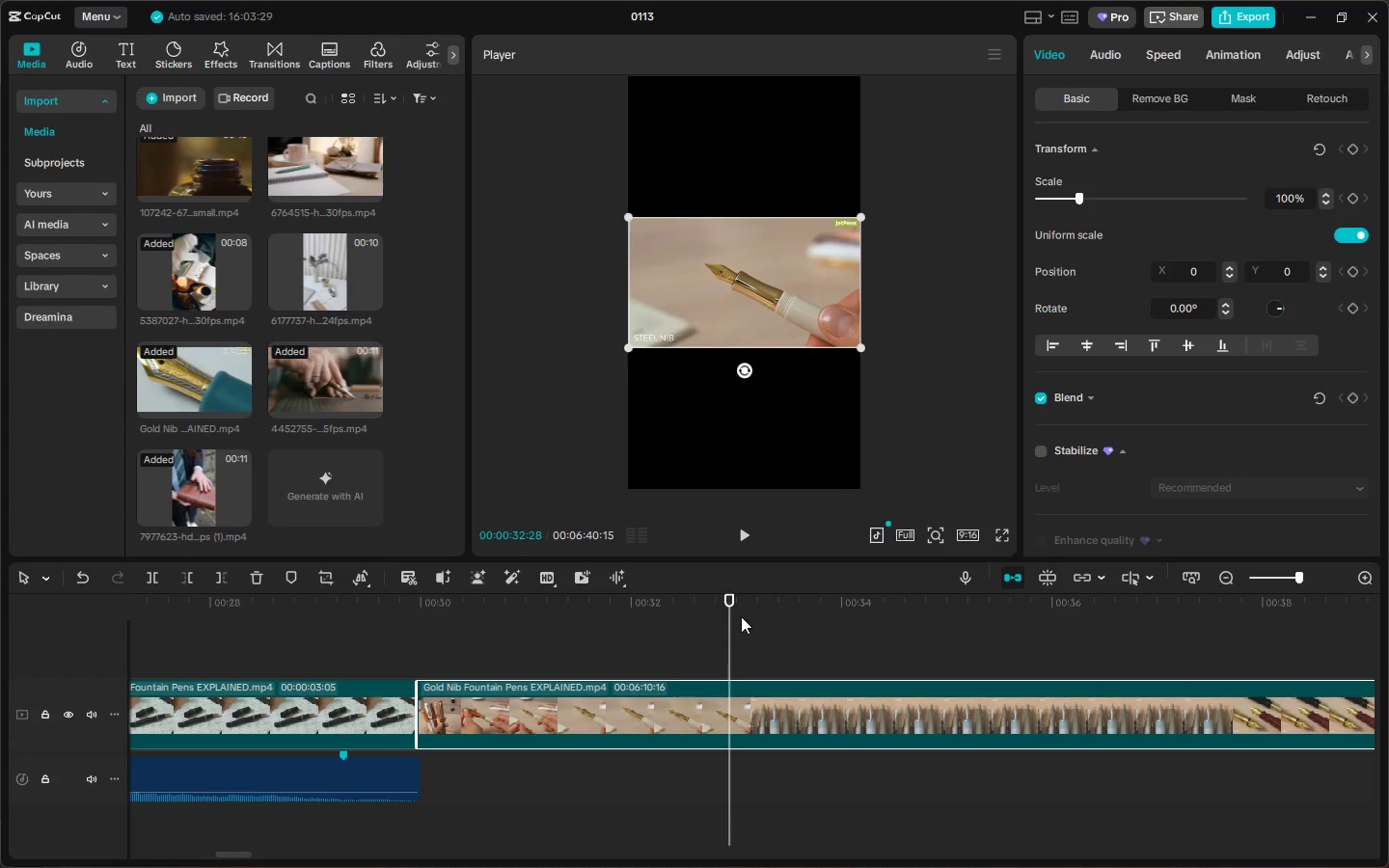 
key(Control+ControlLeft)
 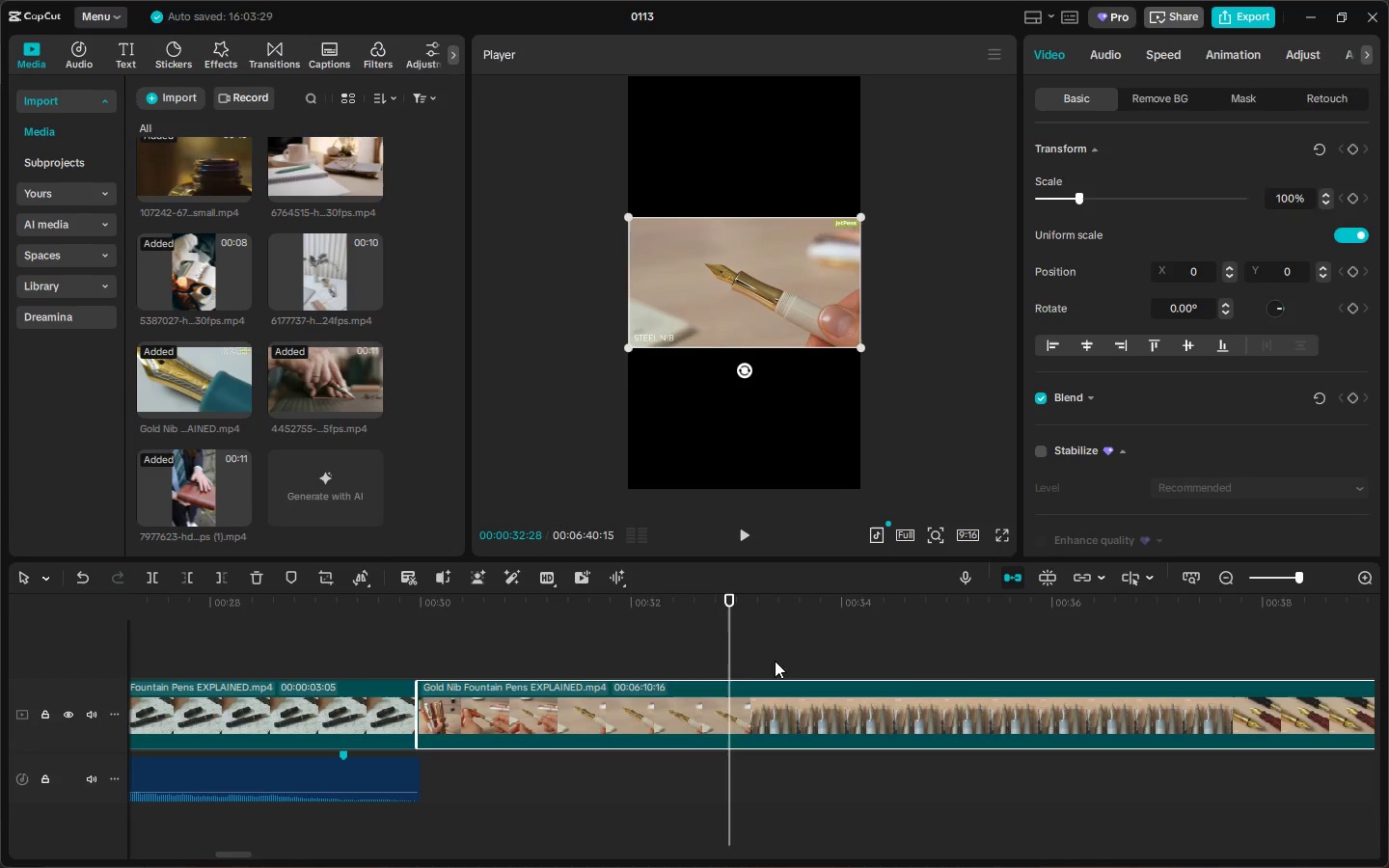 
key(Control+B)
 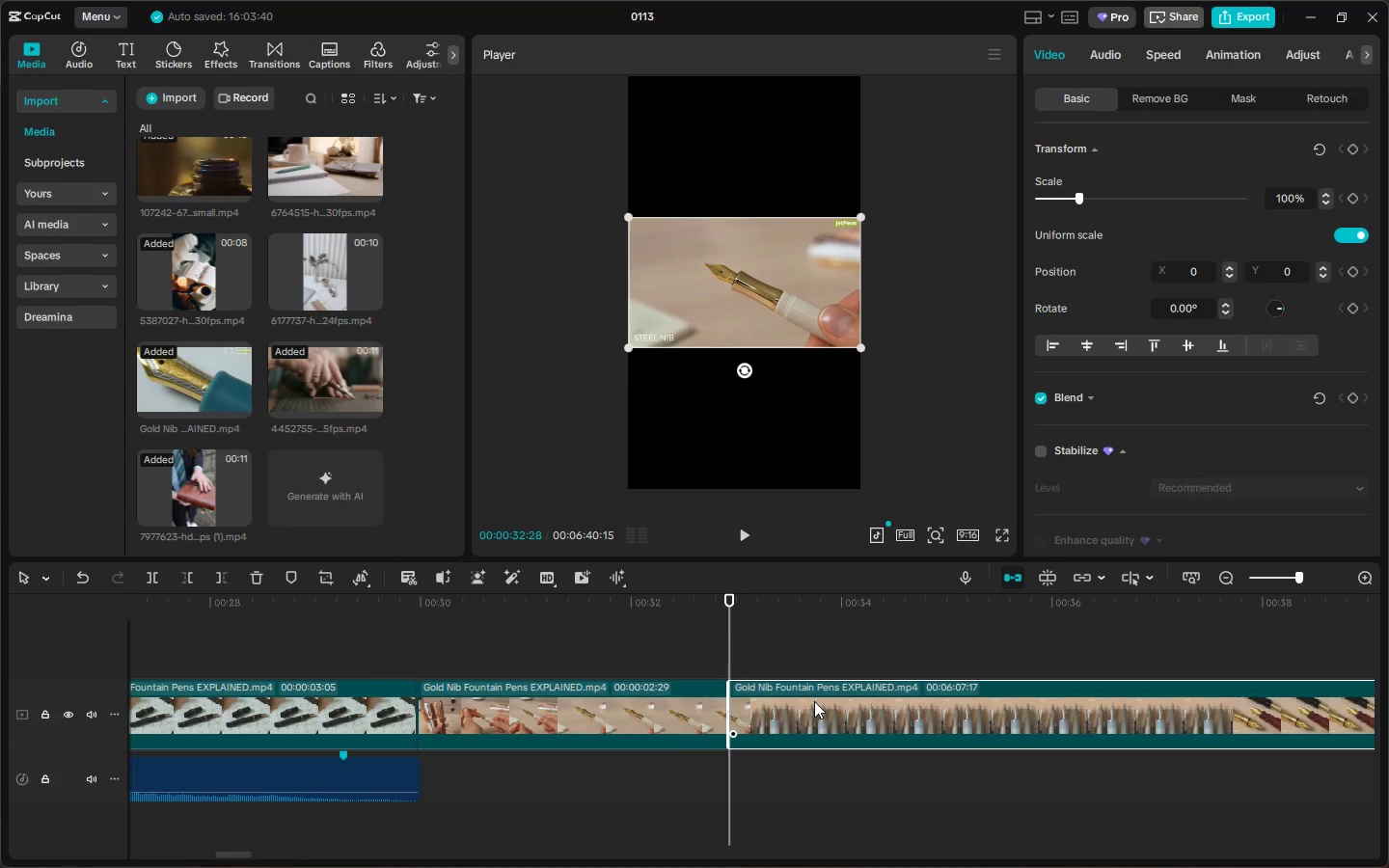 
left_click([815, 701])
 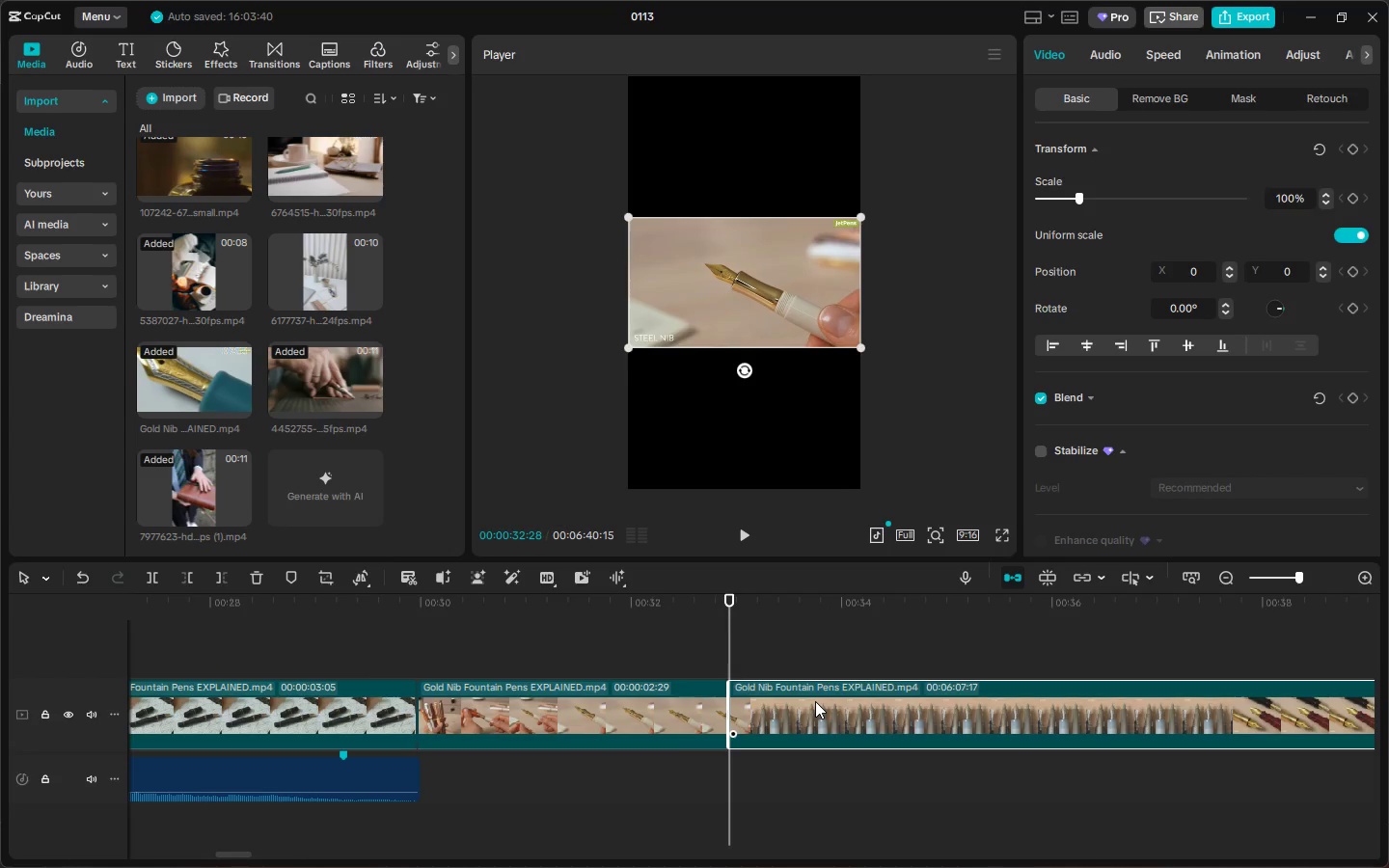 
key(Delete)
 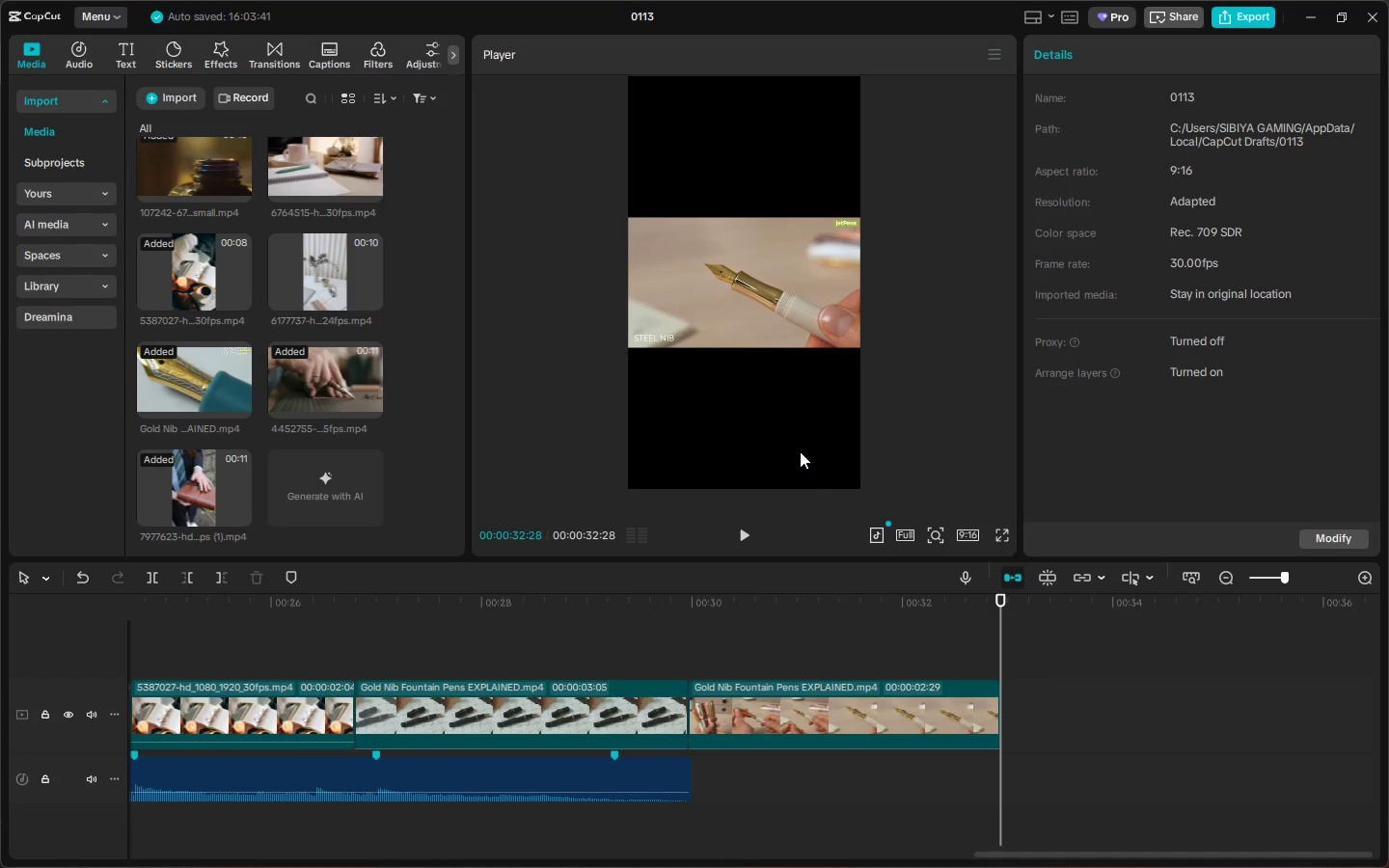 
left_click([794, 270])
 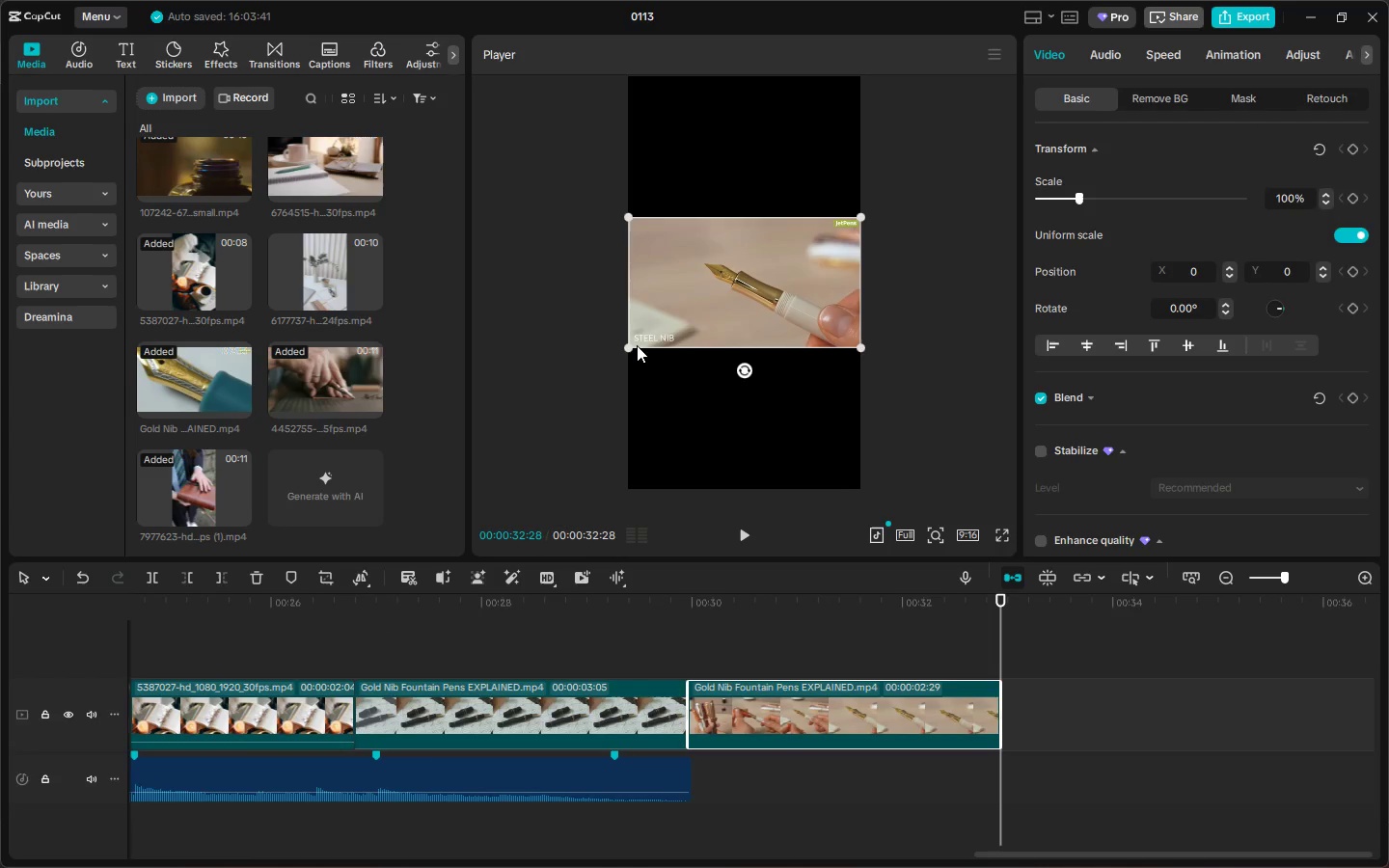 
left_click_drag(start_coordinate=[632, 345], to_coordinate=[390, 722])
 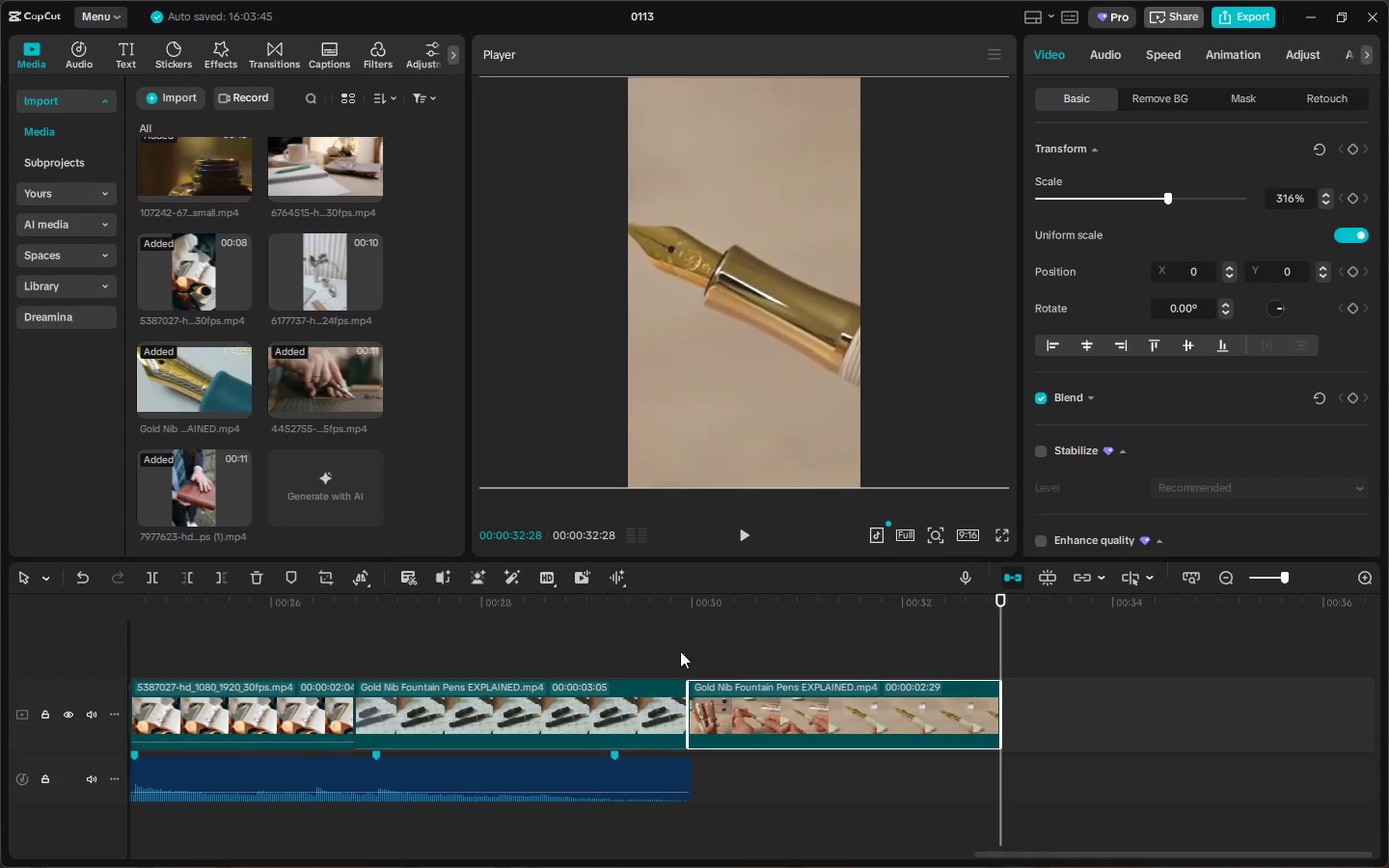 
left_click([694, 616])
 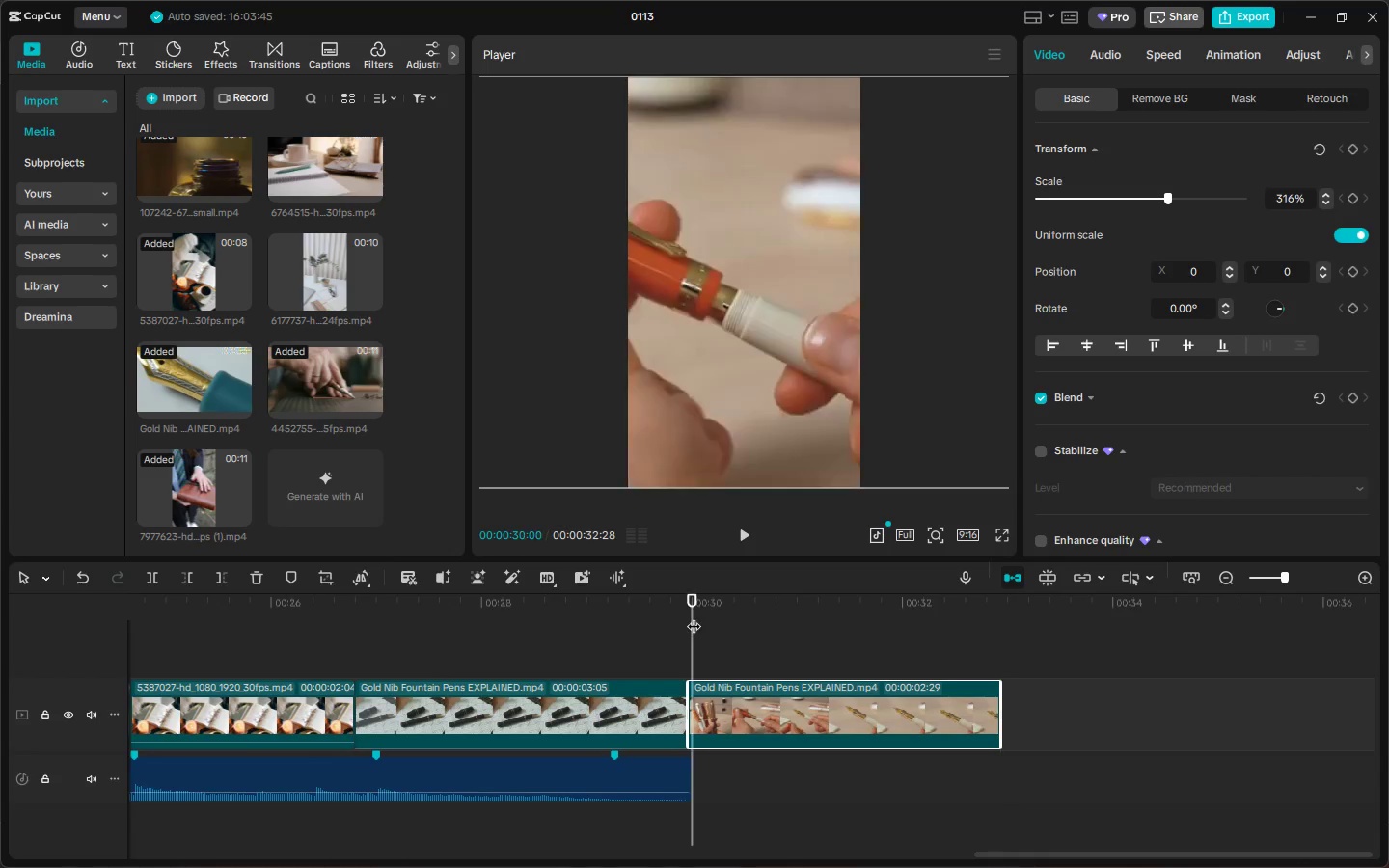 
key(Space)
 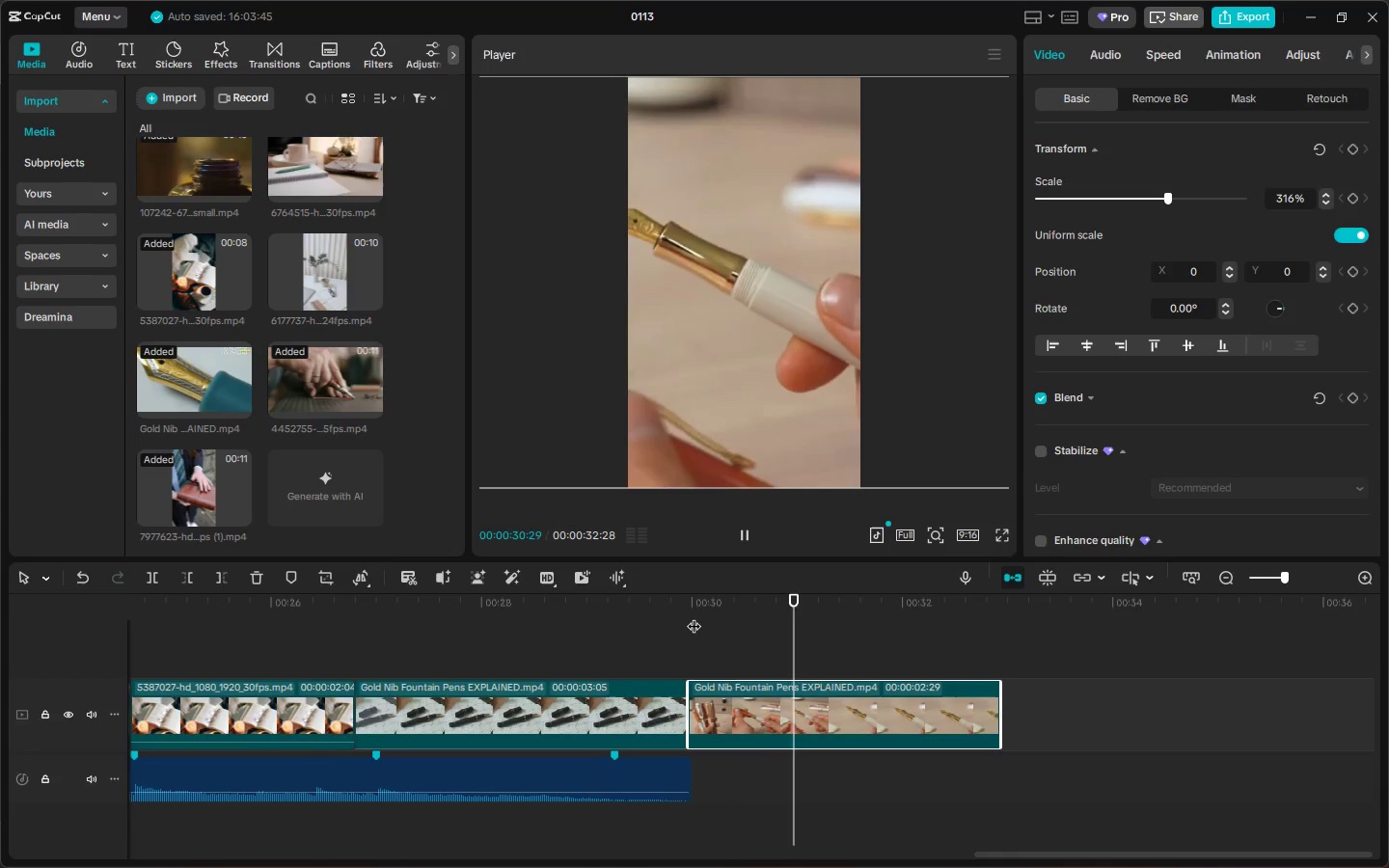 
key(Space)
 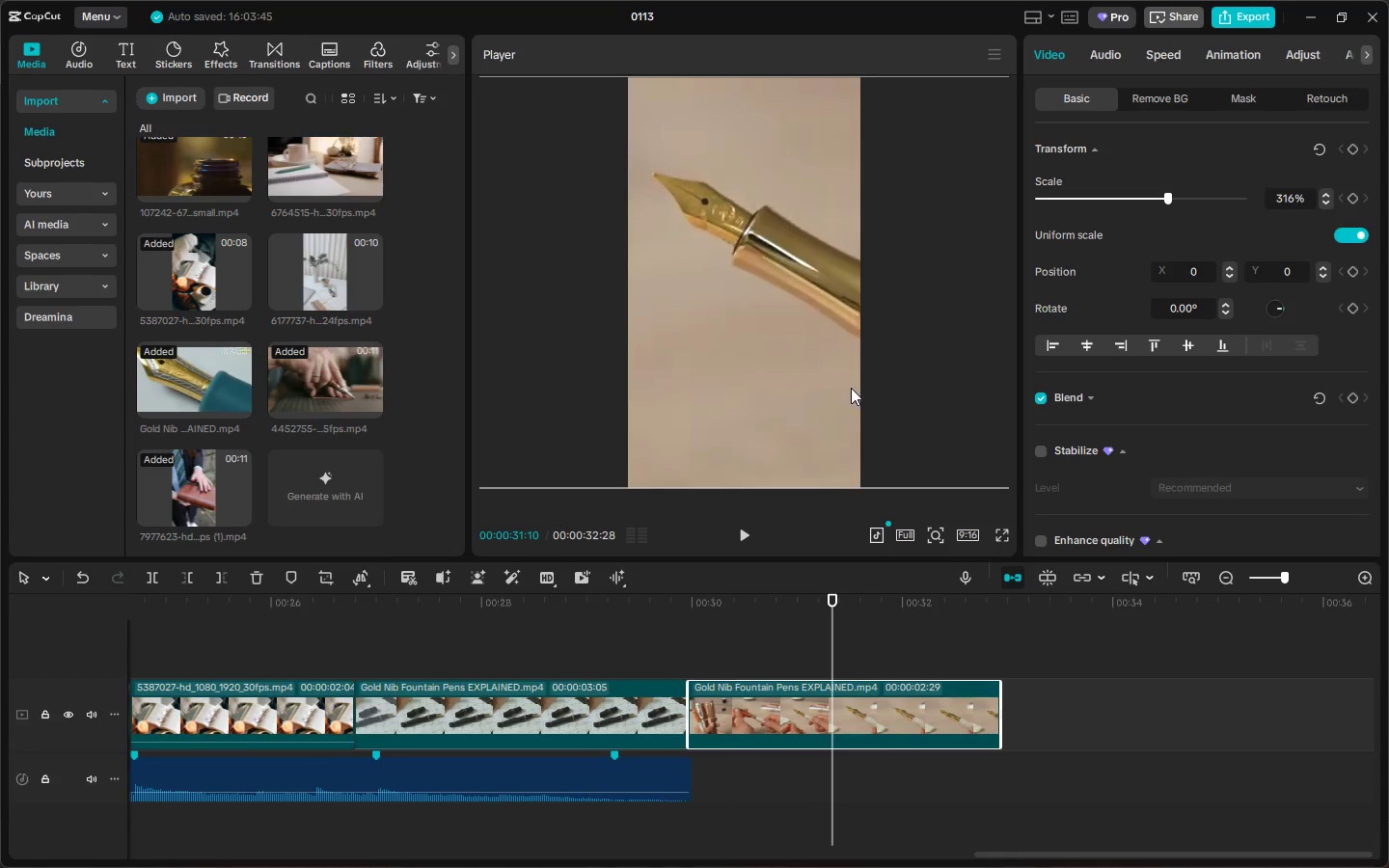 
left_click_drag(start_coordinate=[778, 356], to_coordinate=[895, 368])
 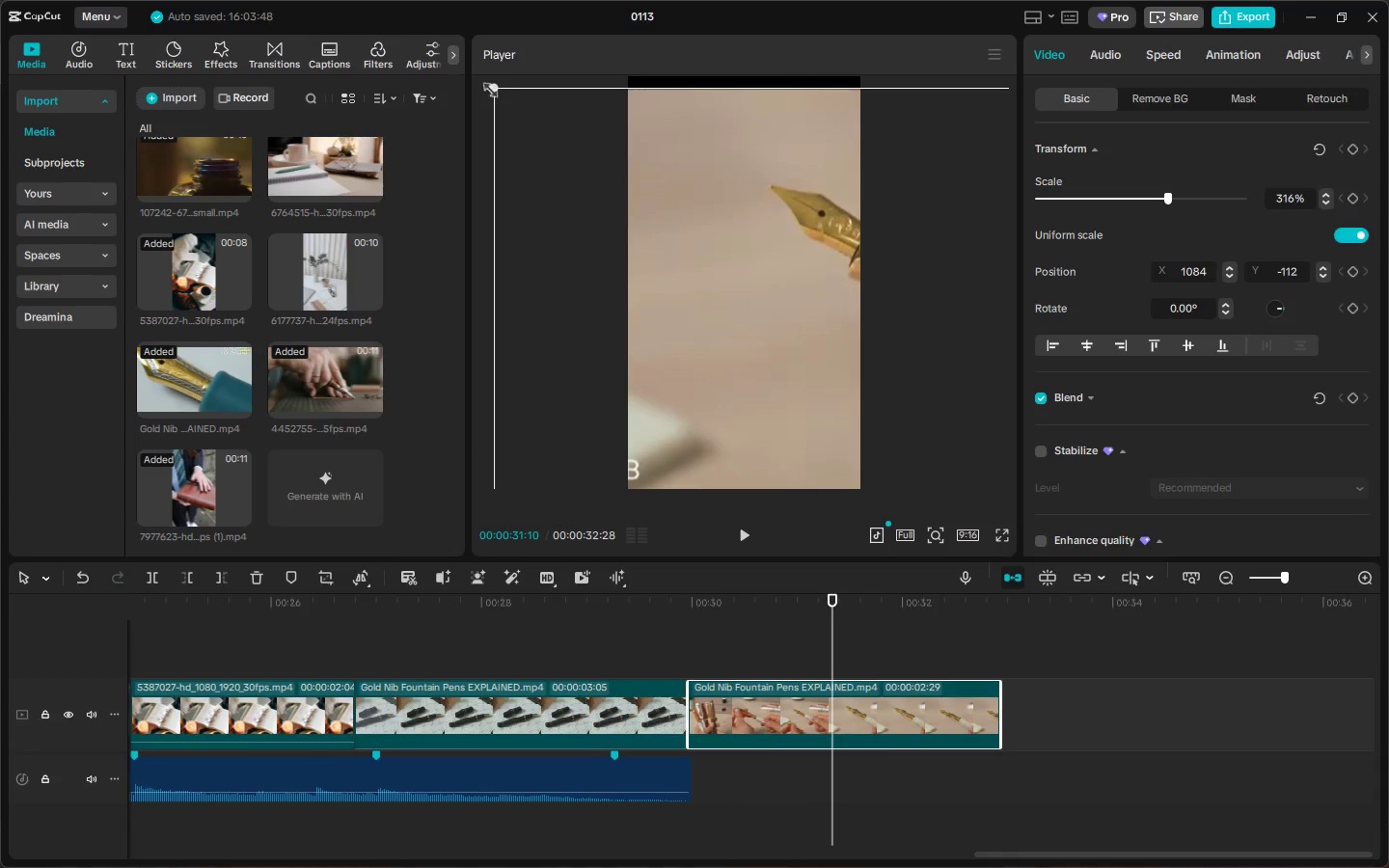 
left_click_drag(start_coordinate=[496, 85], to_coordinate=[631, 208])
 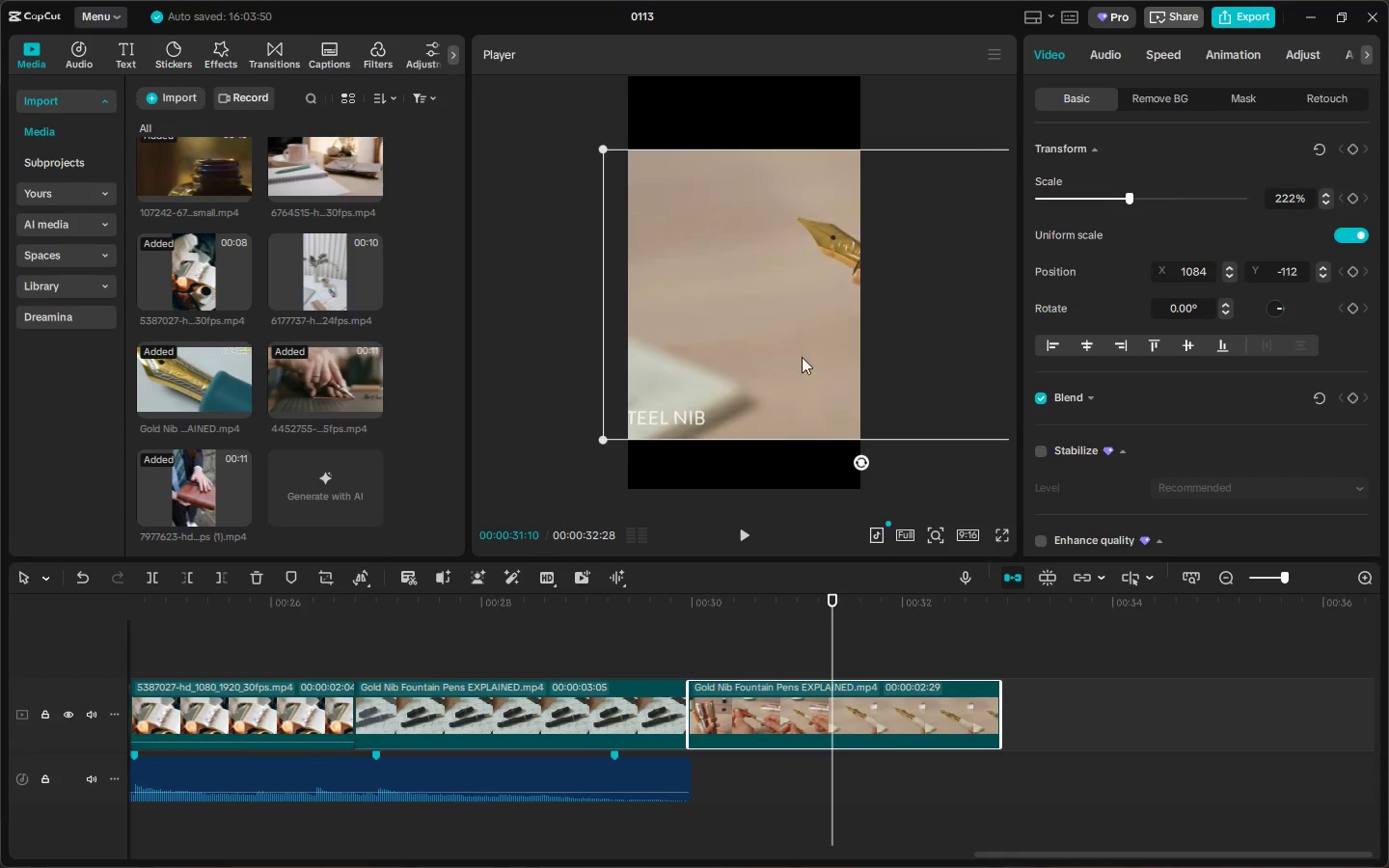 
left_click_drag(start_coordinate=[803, 357], to_coordinate=[670, 247])
 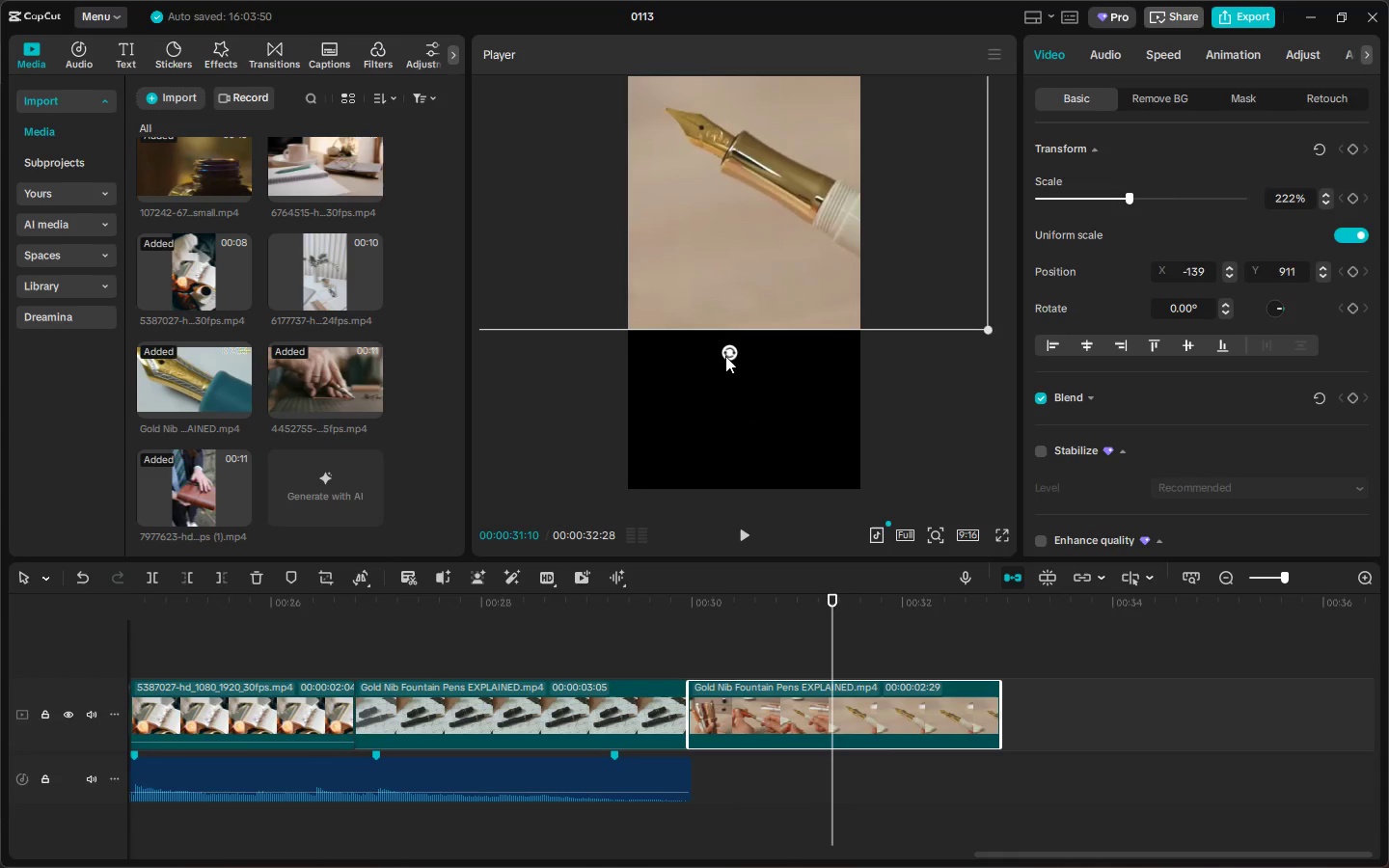 
left_click_drag(start_coordinate=[726, 353], to_coordinate=[998, 202])
 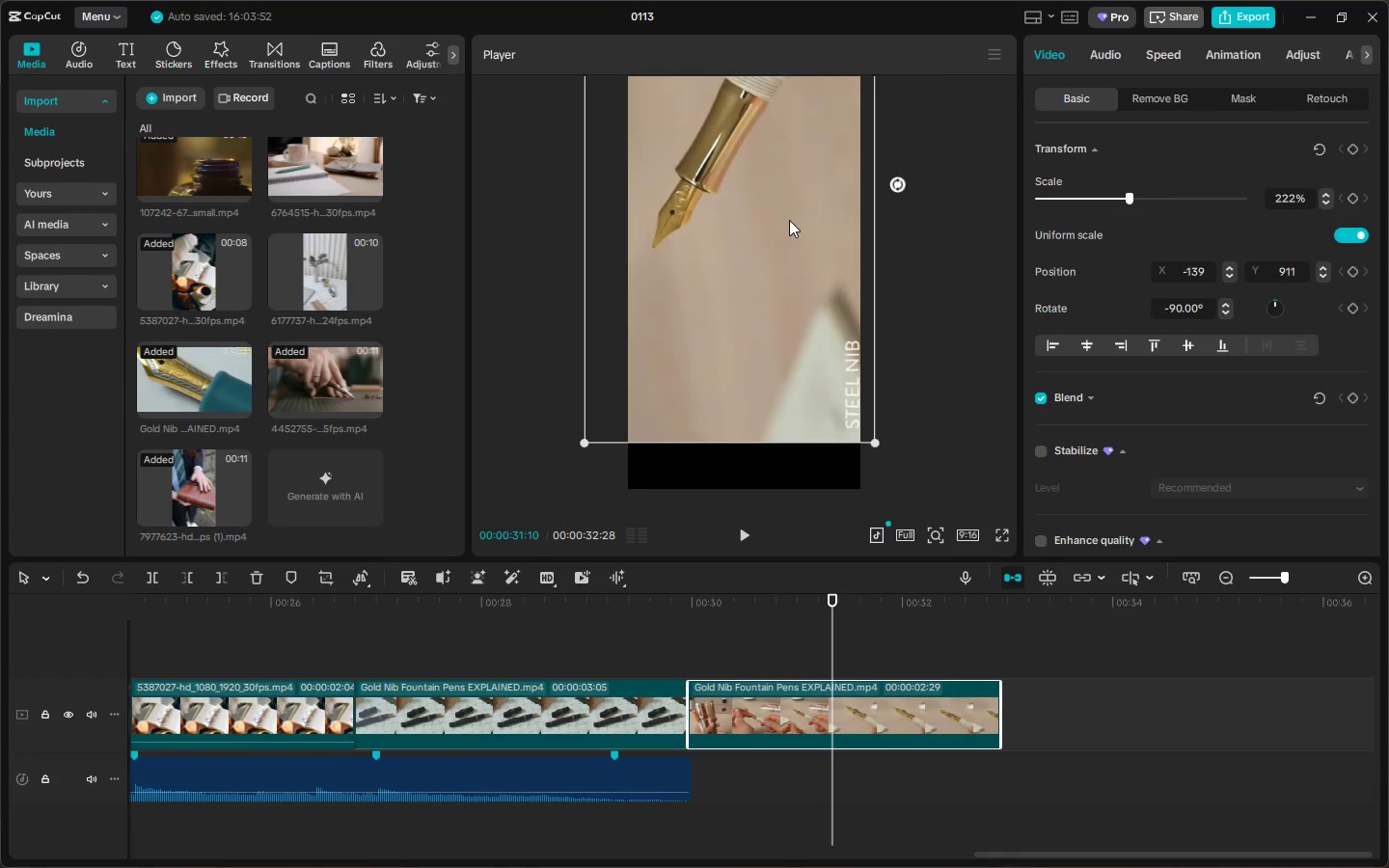 
left_click_drag(start_coordinate=[789, 220], to_coordinate=[816, 270])
 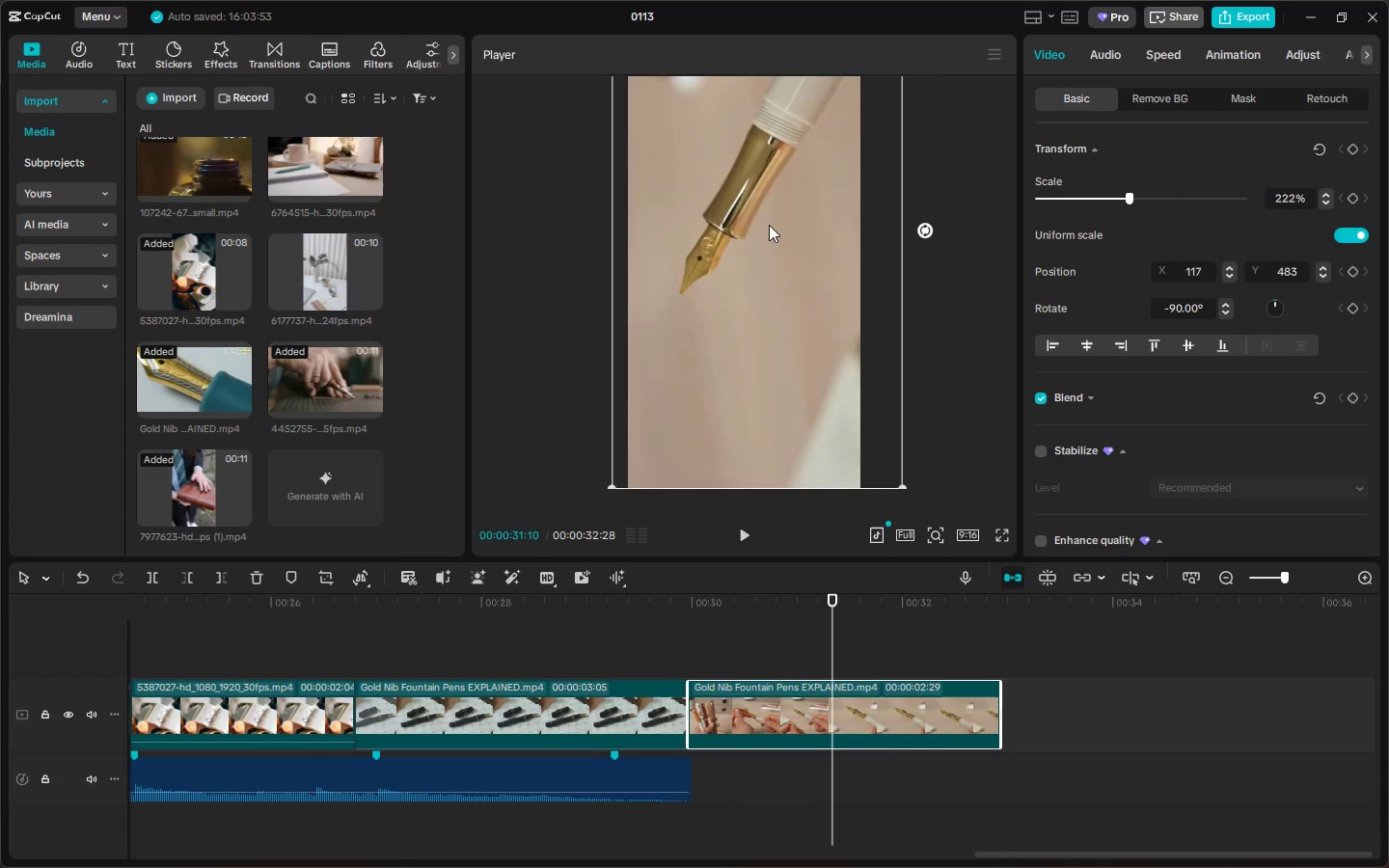 
left_click_drag(start_coordinate=[764, 219], to_coordinate=[772, 334])
 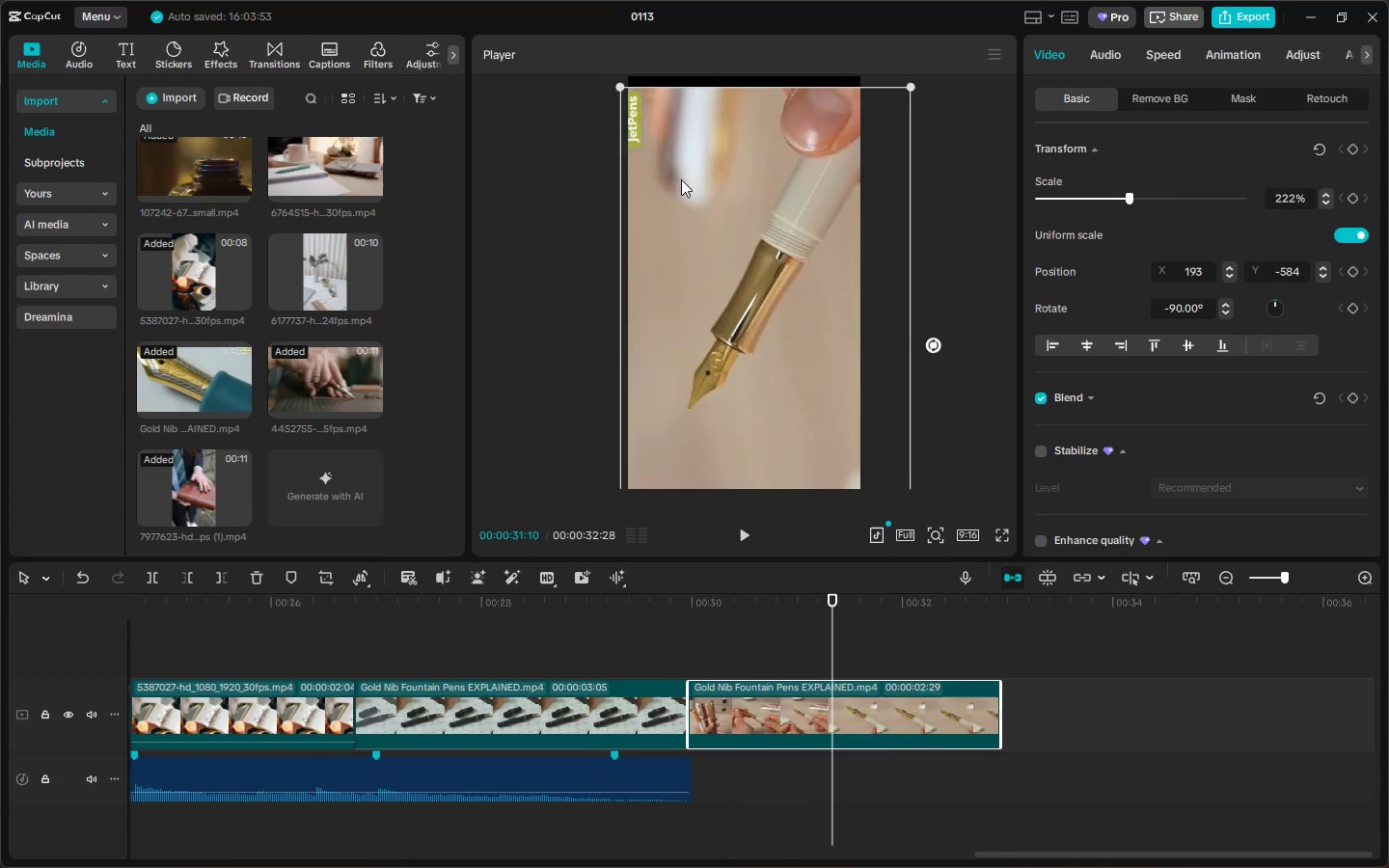 
left_click_drag(start_coordinate=[679, 174], to_coordinate=[689, 215])
 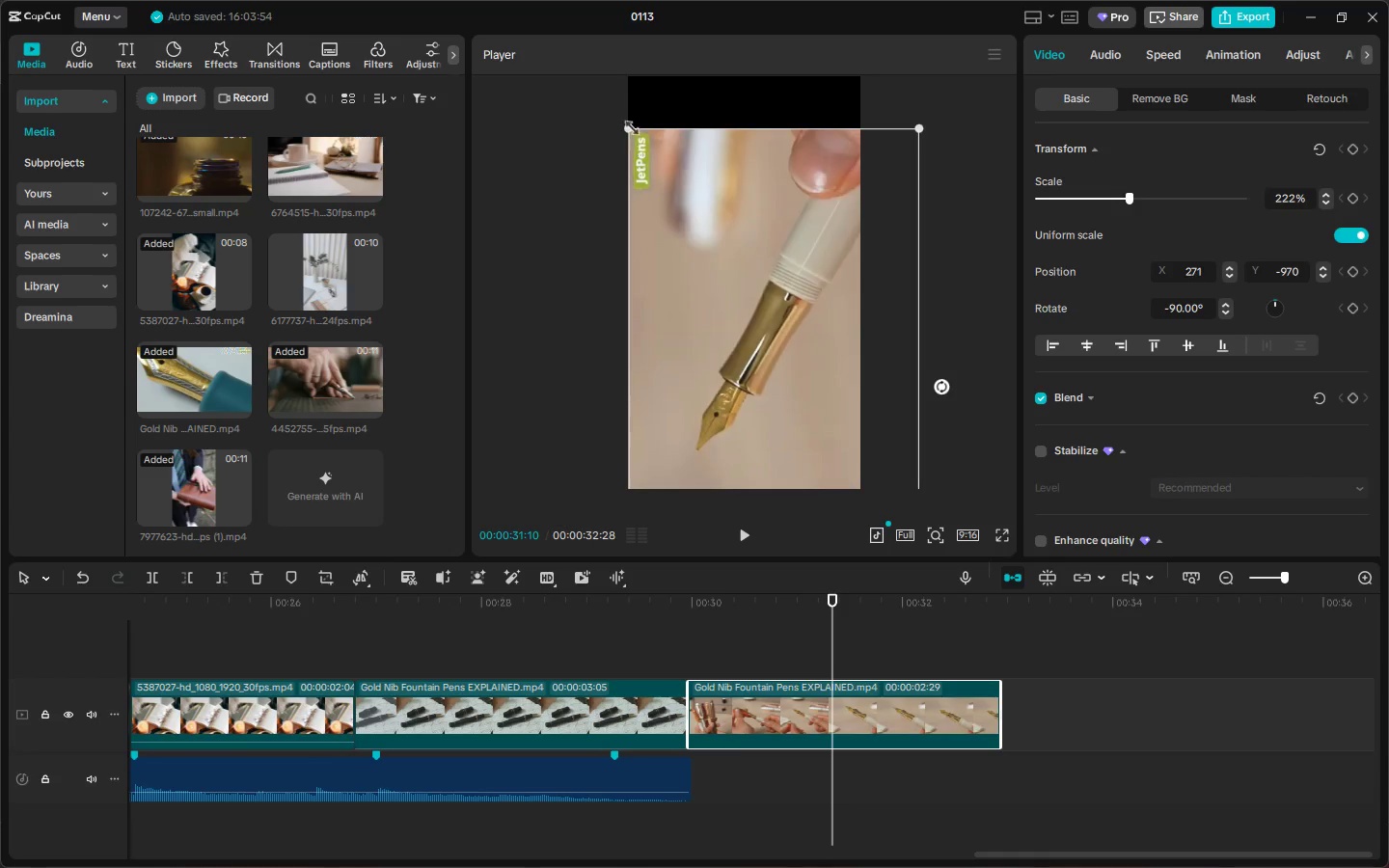 
left_click_drag(start_coordinate=[626, 126], to_coordinate=[730, 253])
 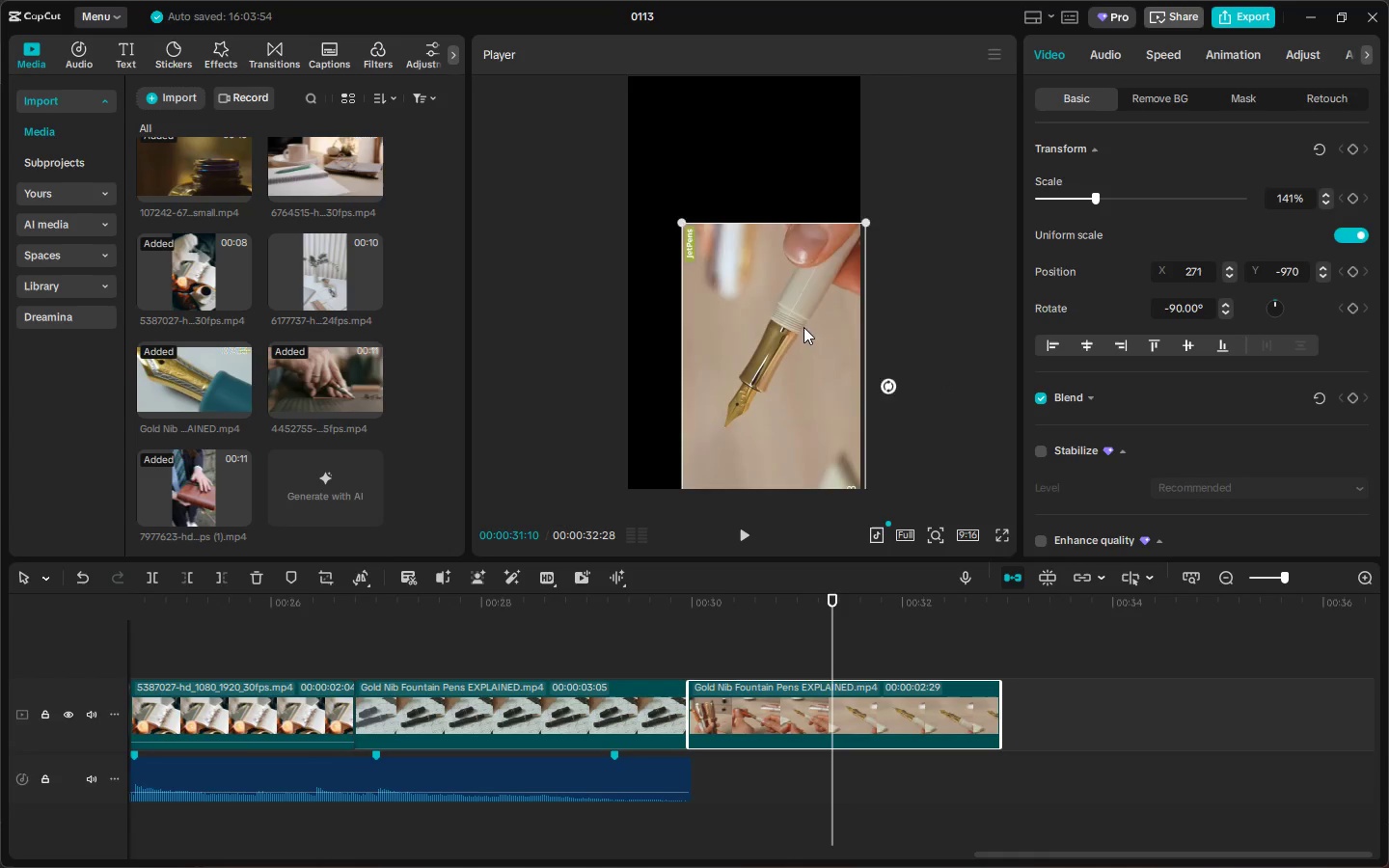 
left_click_drag(start_coordinate=[803, 327], to_coordinate=[732, 177])
 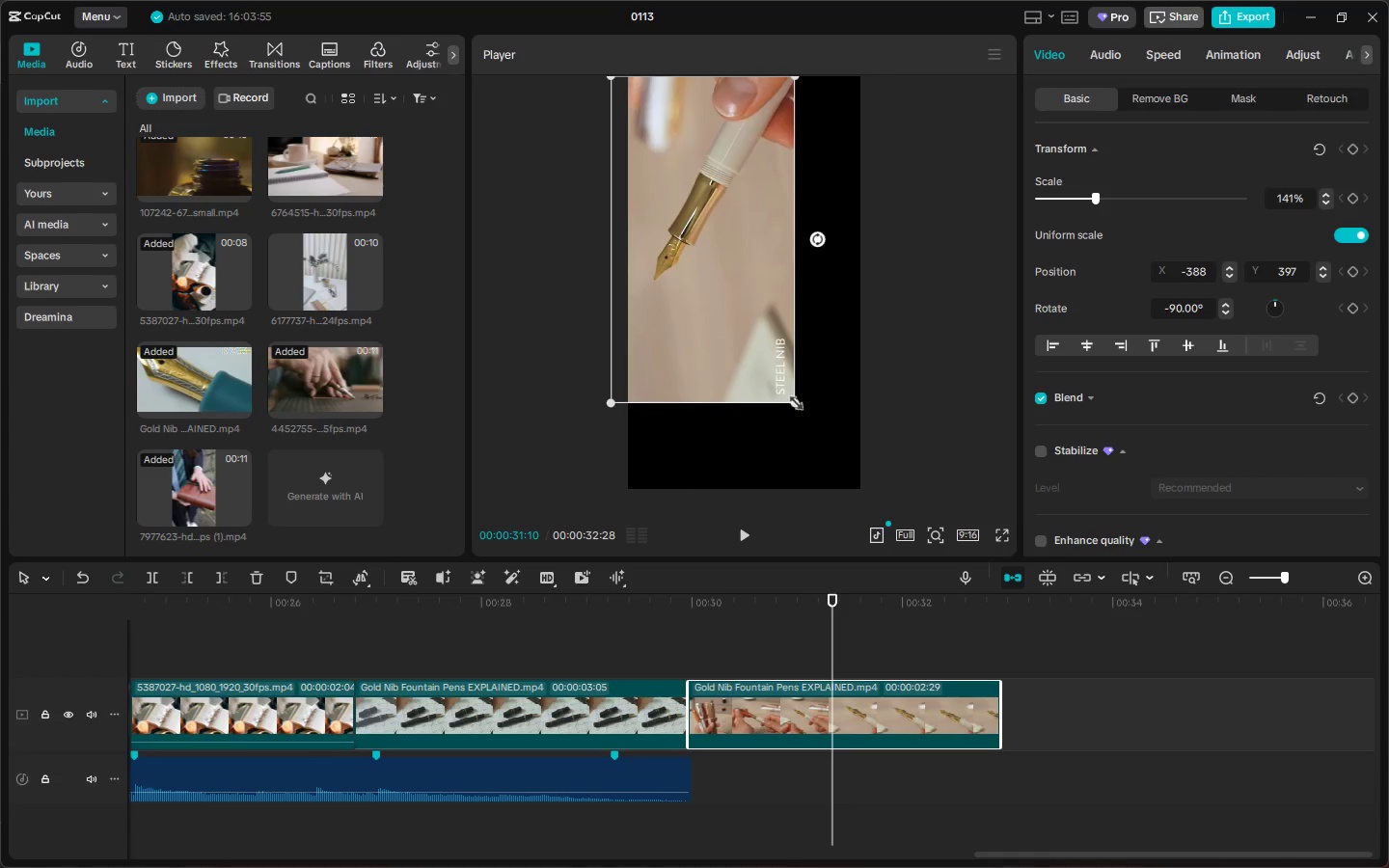 
left_click_drag(start_coordinate=[793, 403], to_coordinate=[902, 498])
 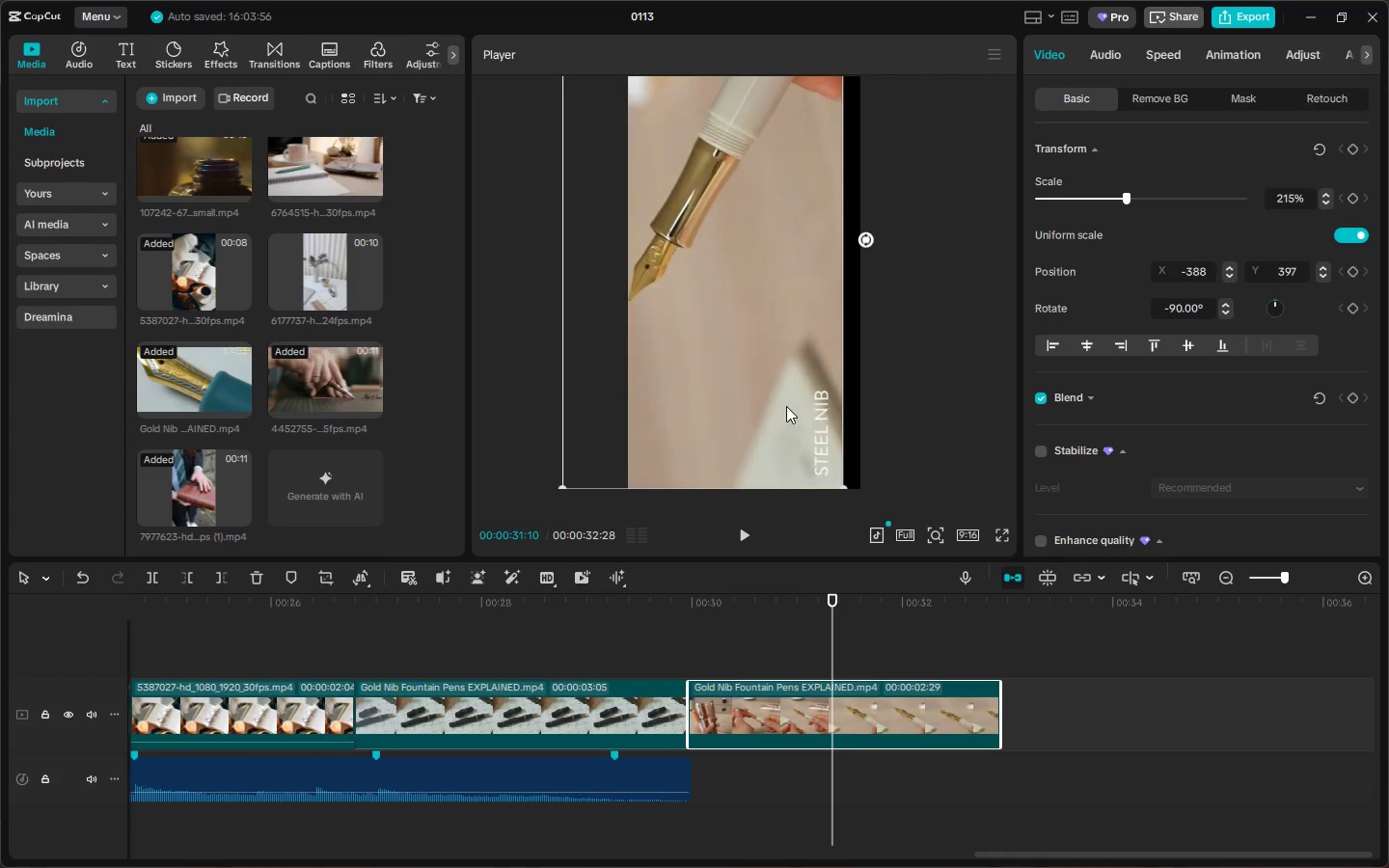 
left_click_drag(start_coordinate=[787, 406], to_coordinate=[831, 413])
 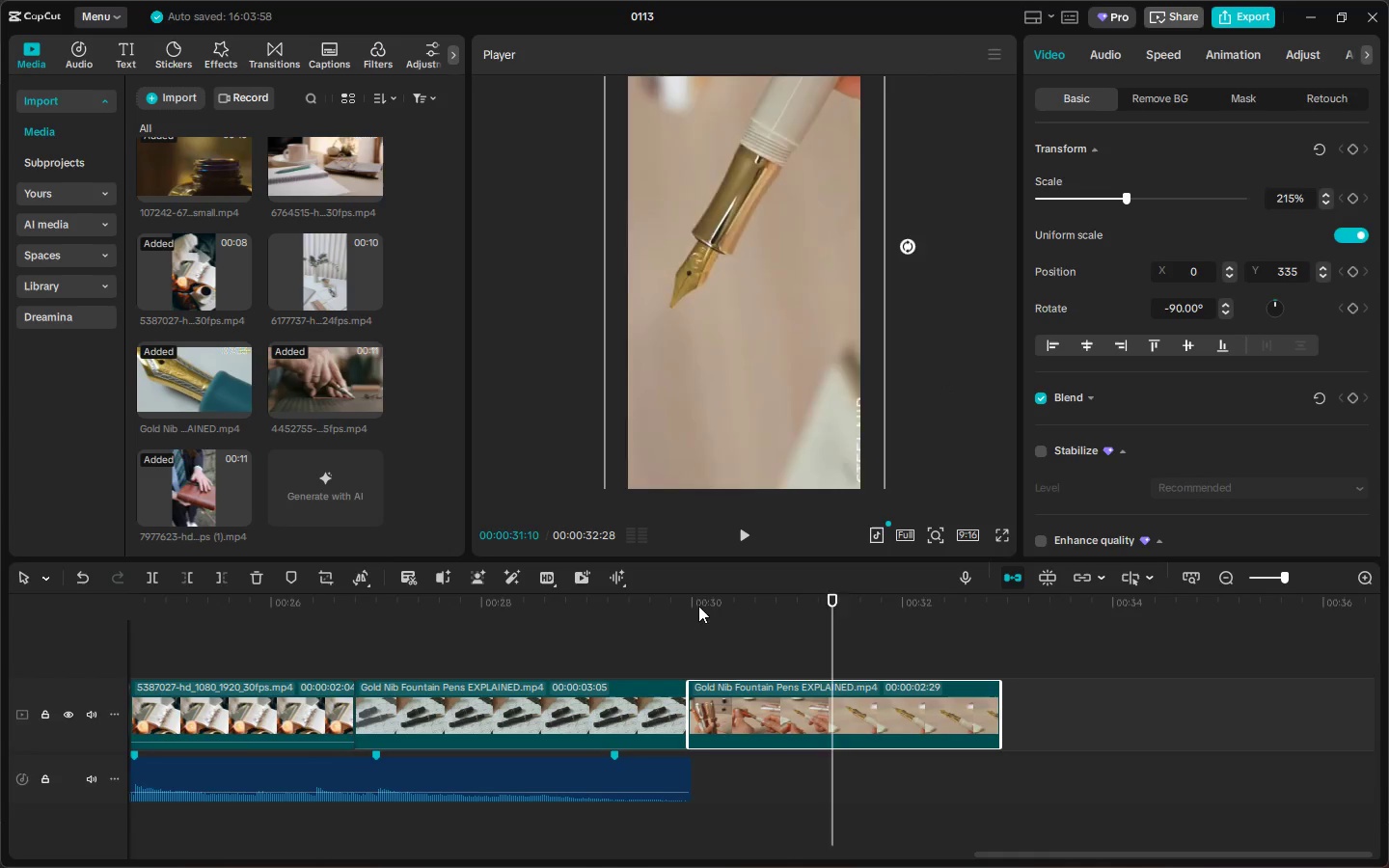 
key(Space)
 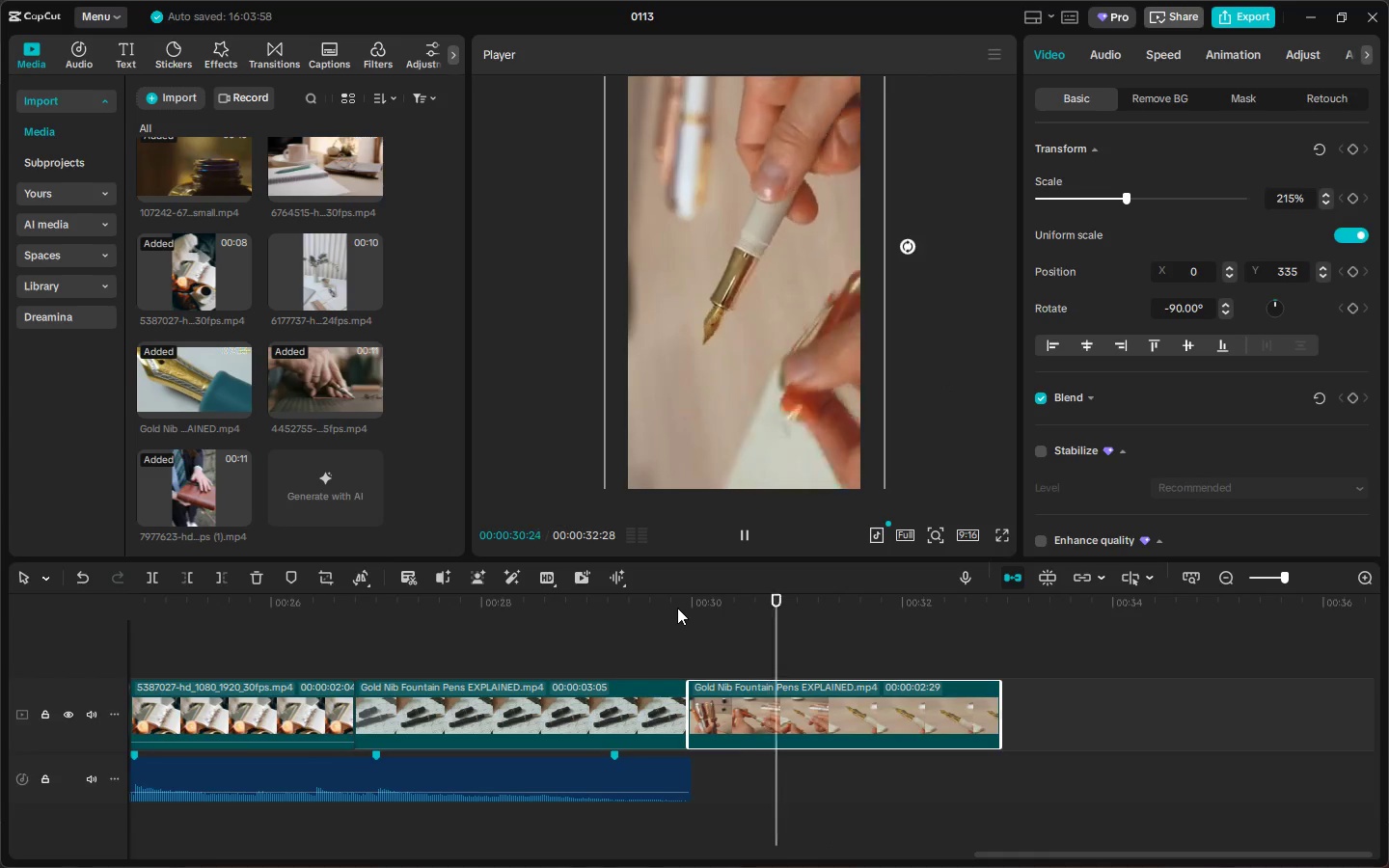 
key(Space)
 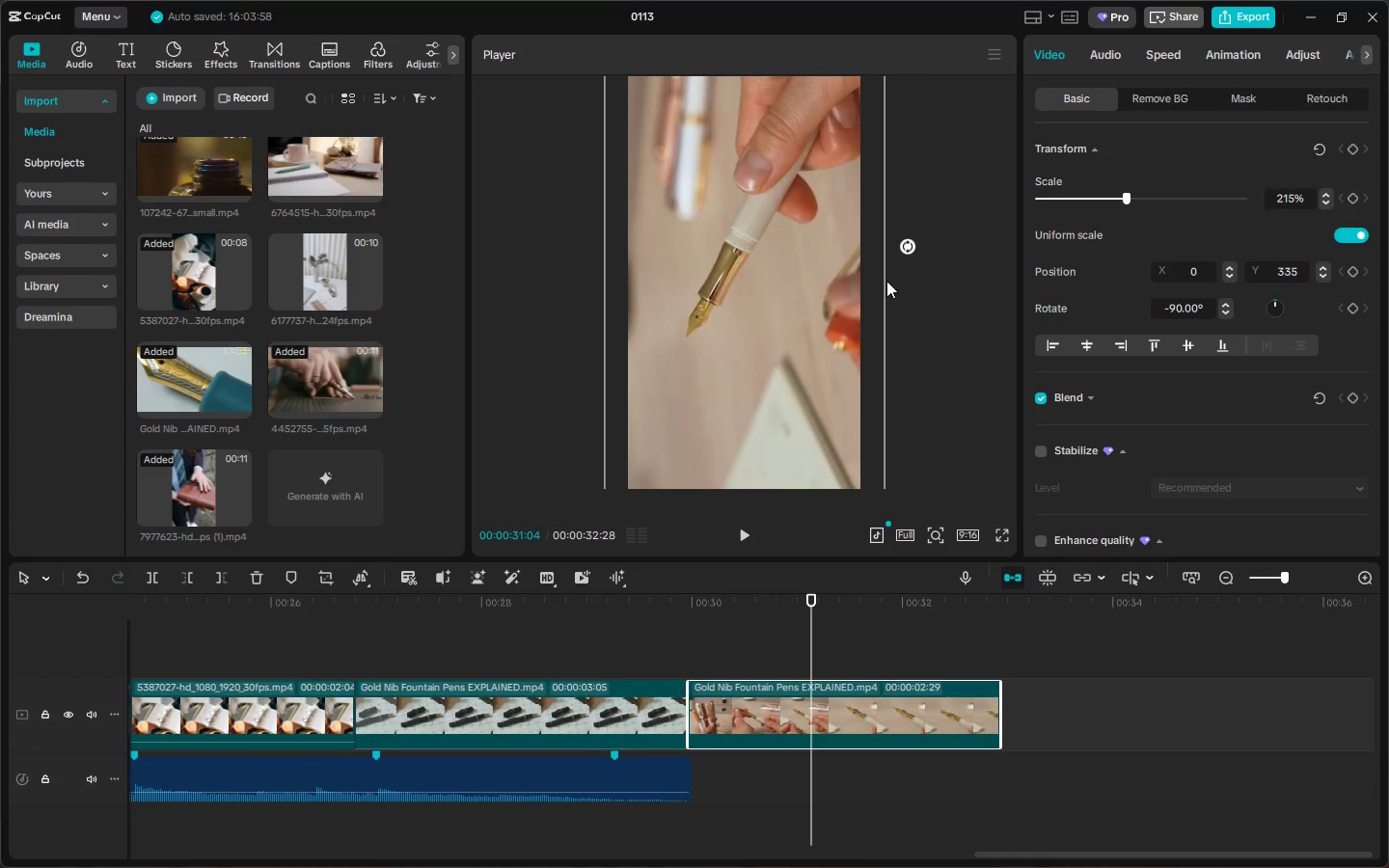 
left_click_drag(start_coordinate=[910, 245], to_coordinate=[411, 281])
 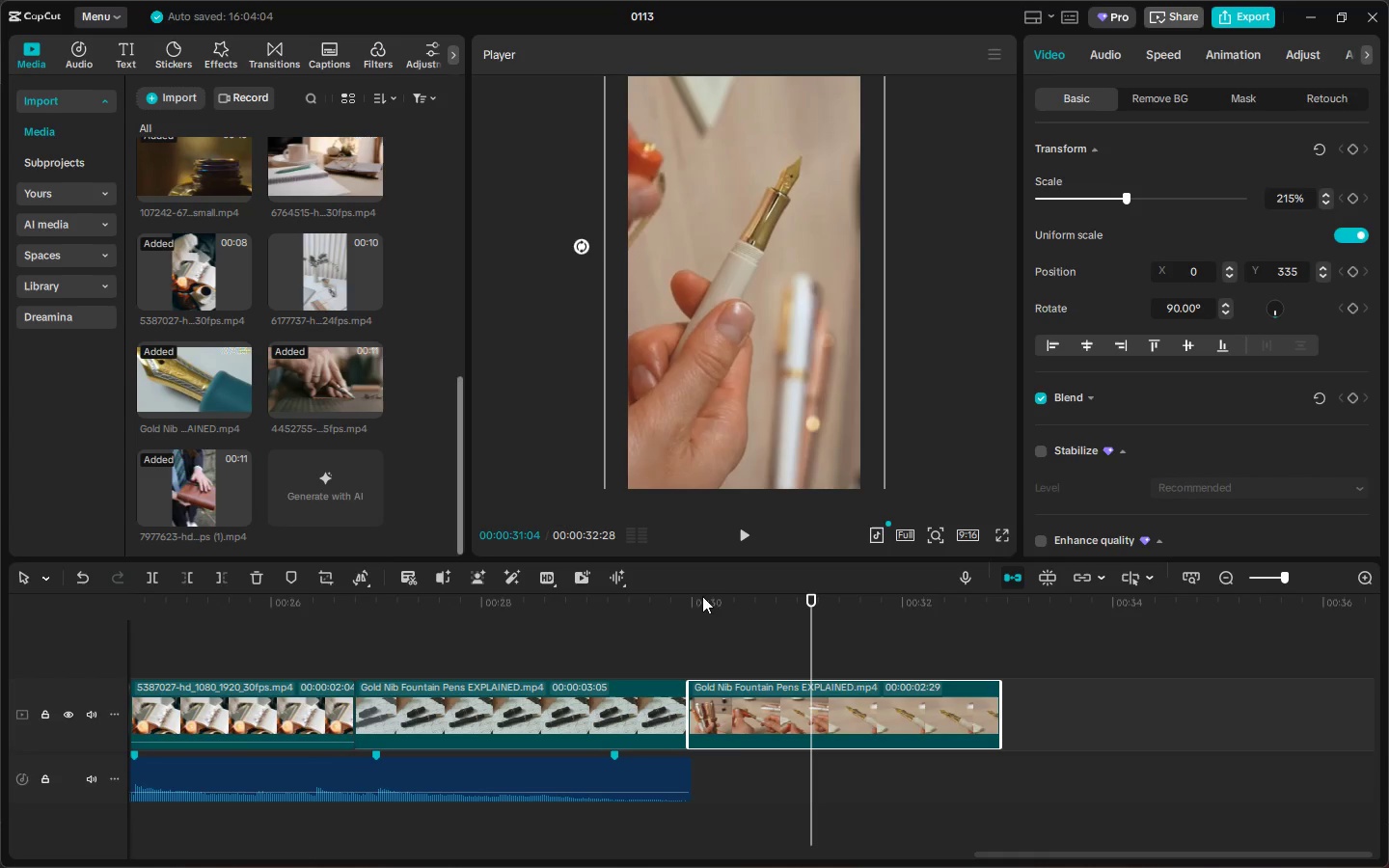 
left_click([667, 594])
 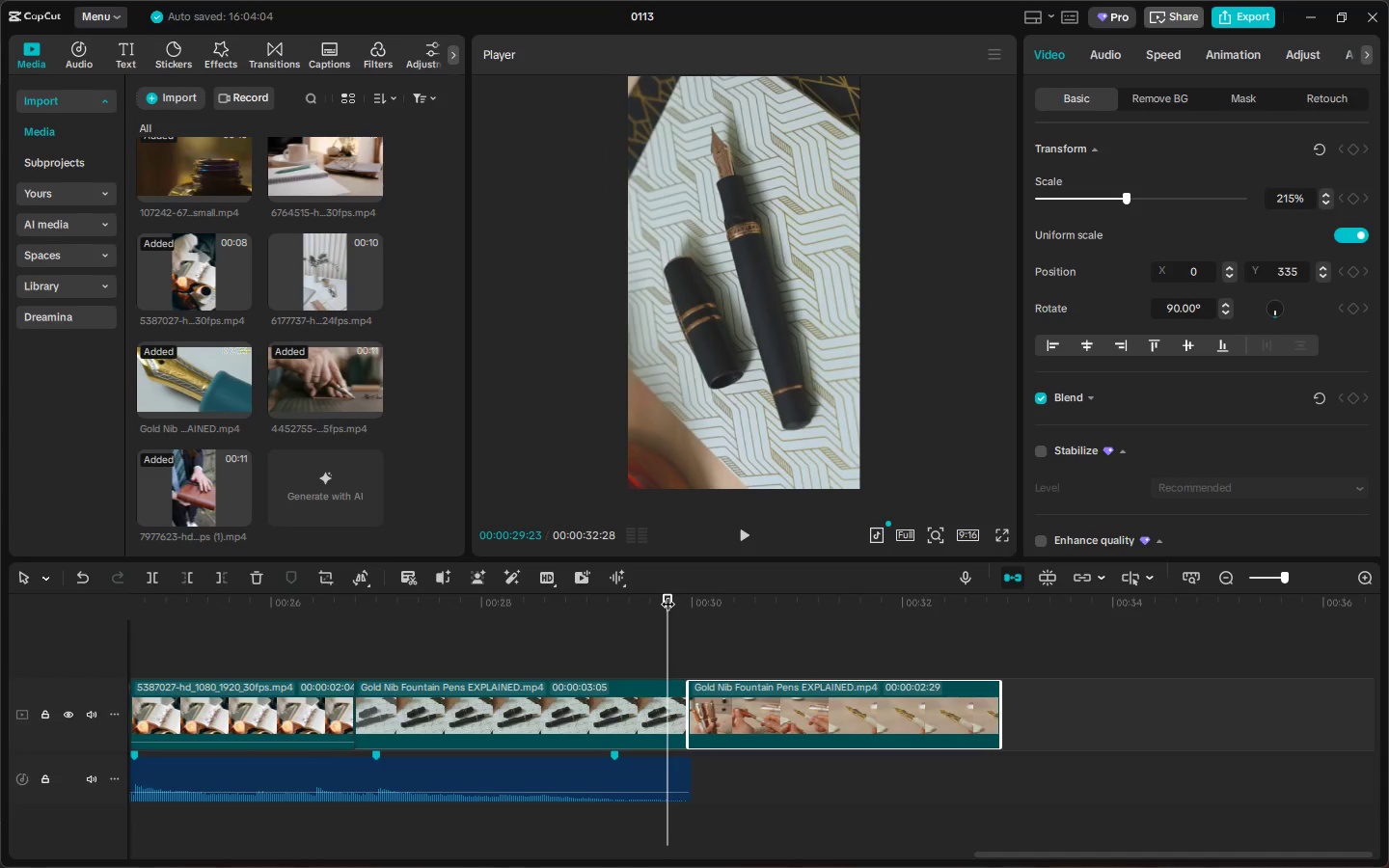 
key(Space)
 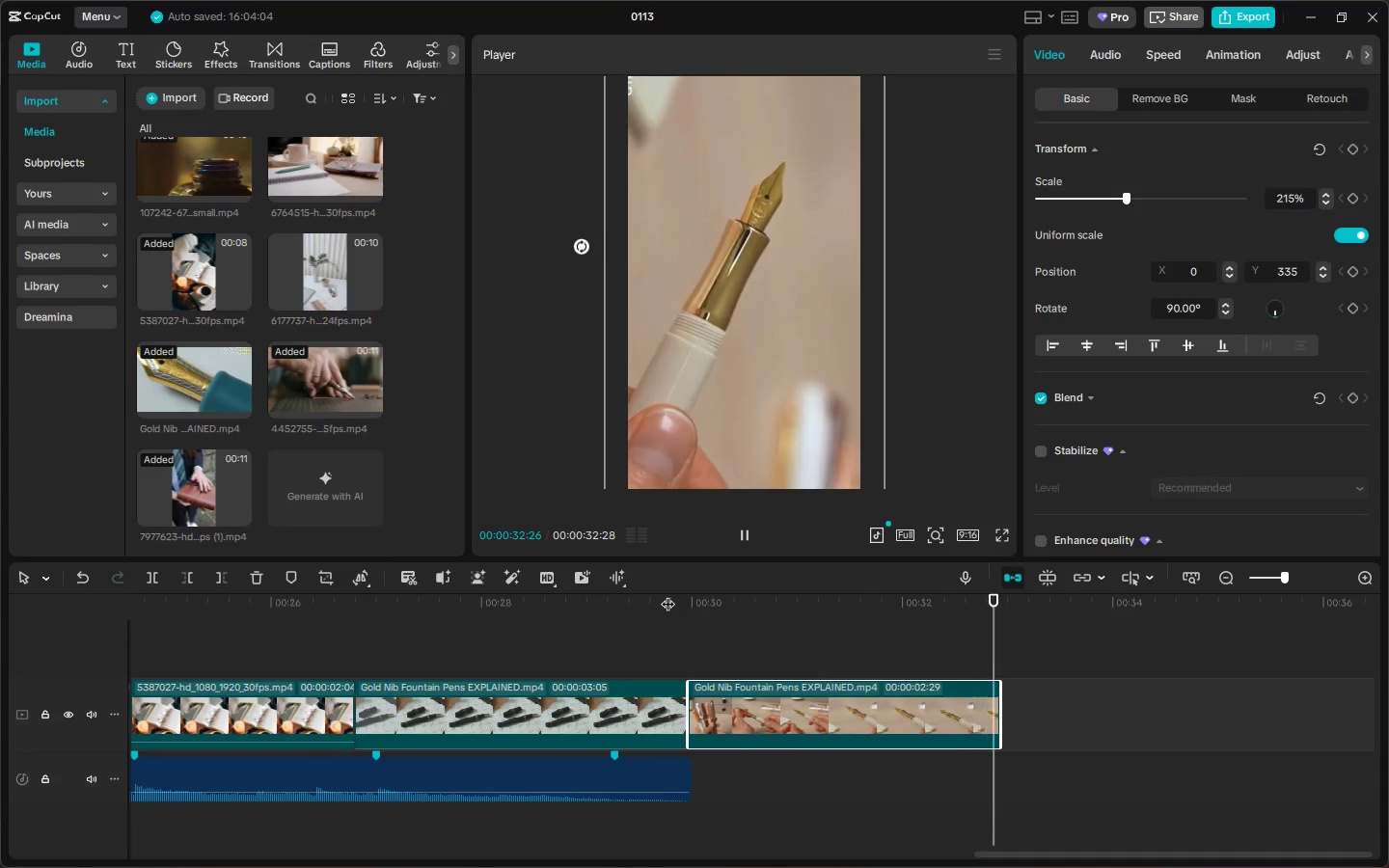 
left_click_drag(start_coordinate=[698, 606], to_coordinate=[692, 609])
 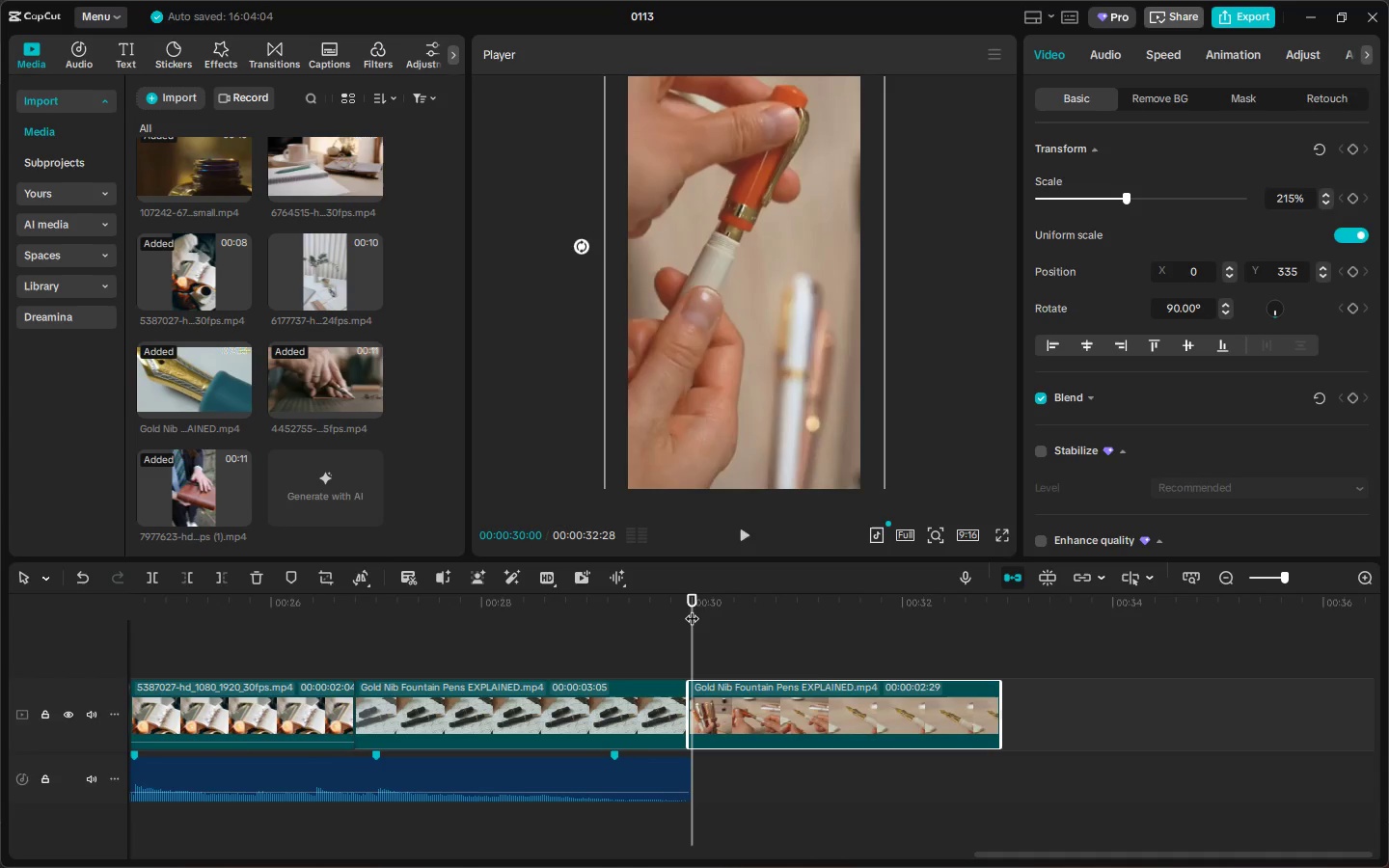 
key(Space)
 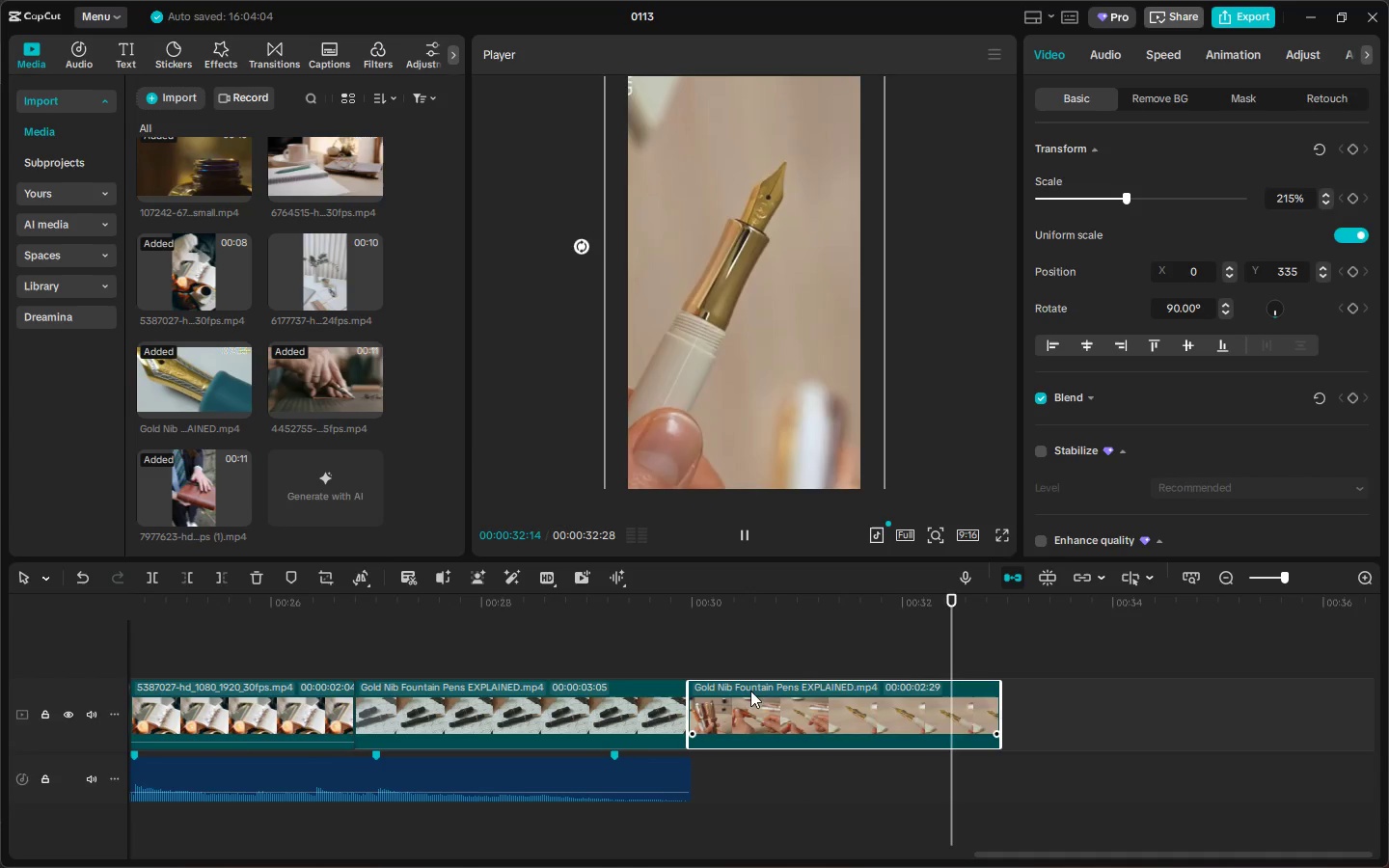 
left_click([685, 610])
 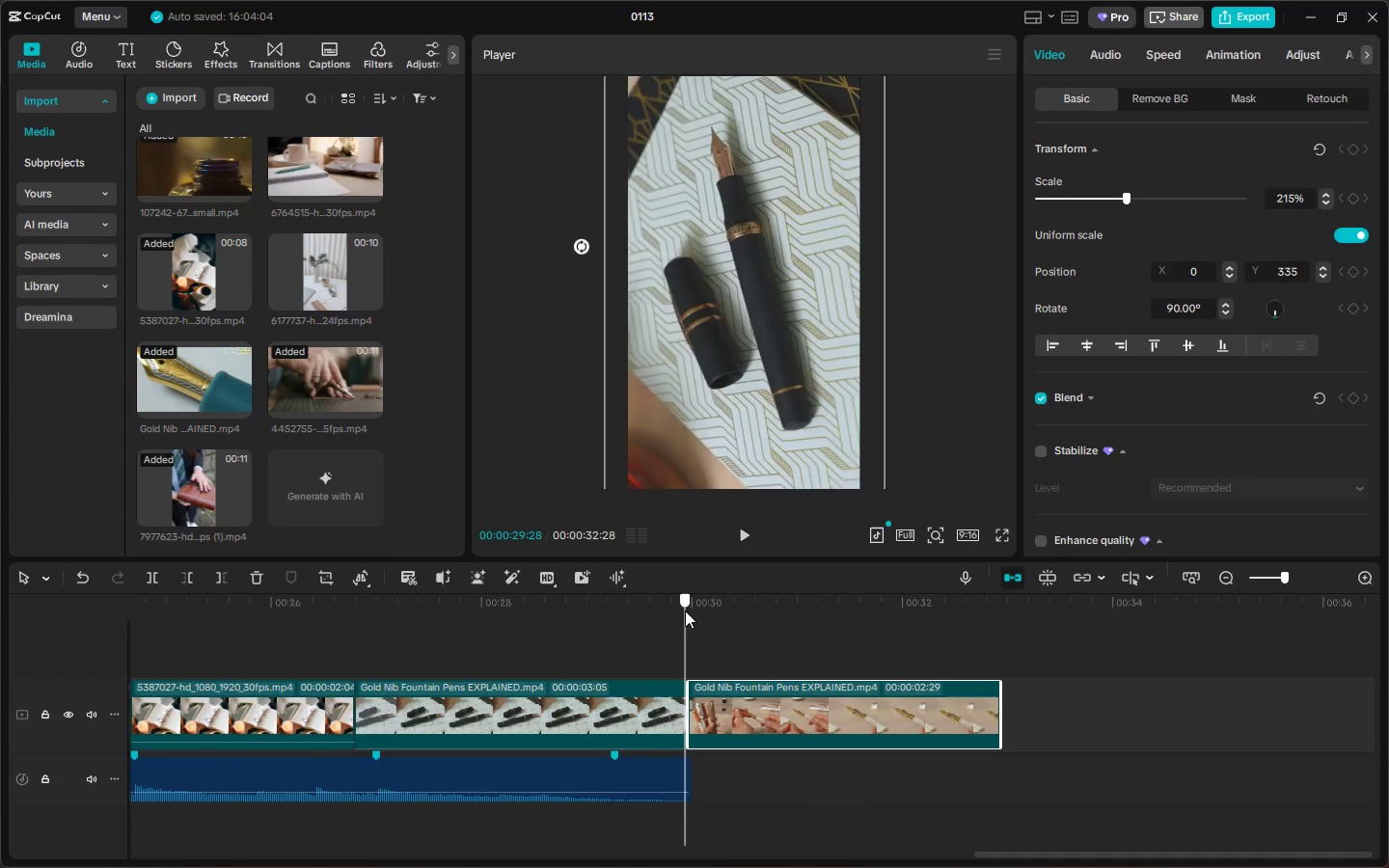 
key(Space)
 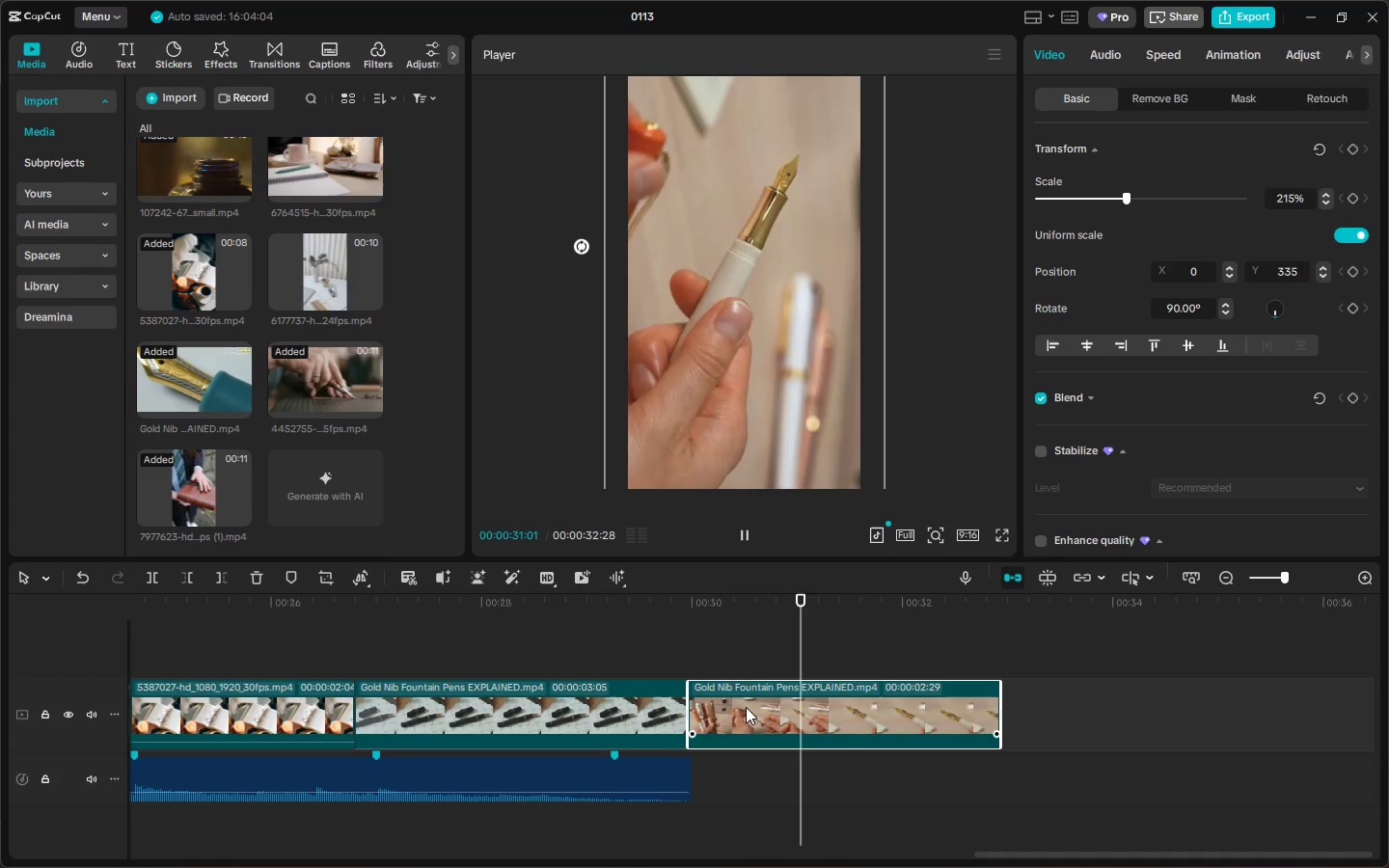 
left_click([774, 706])
 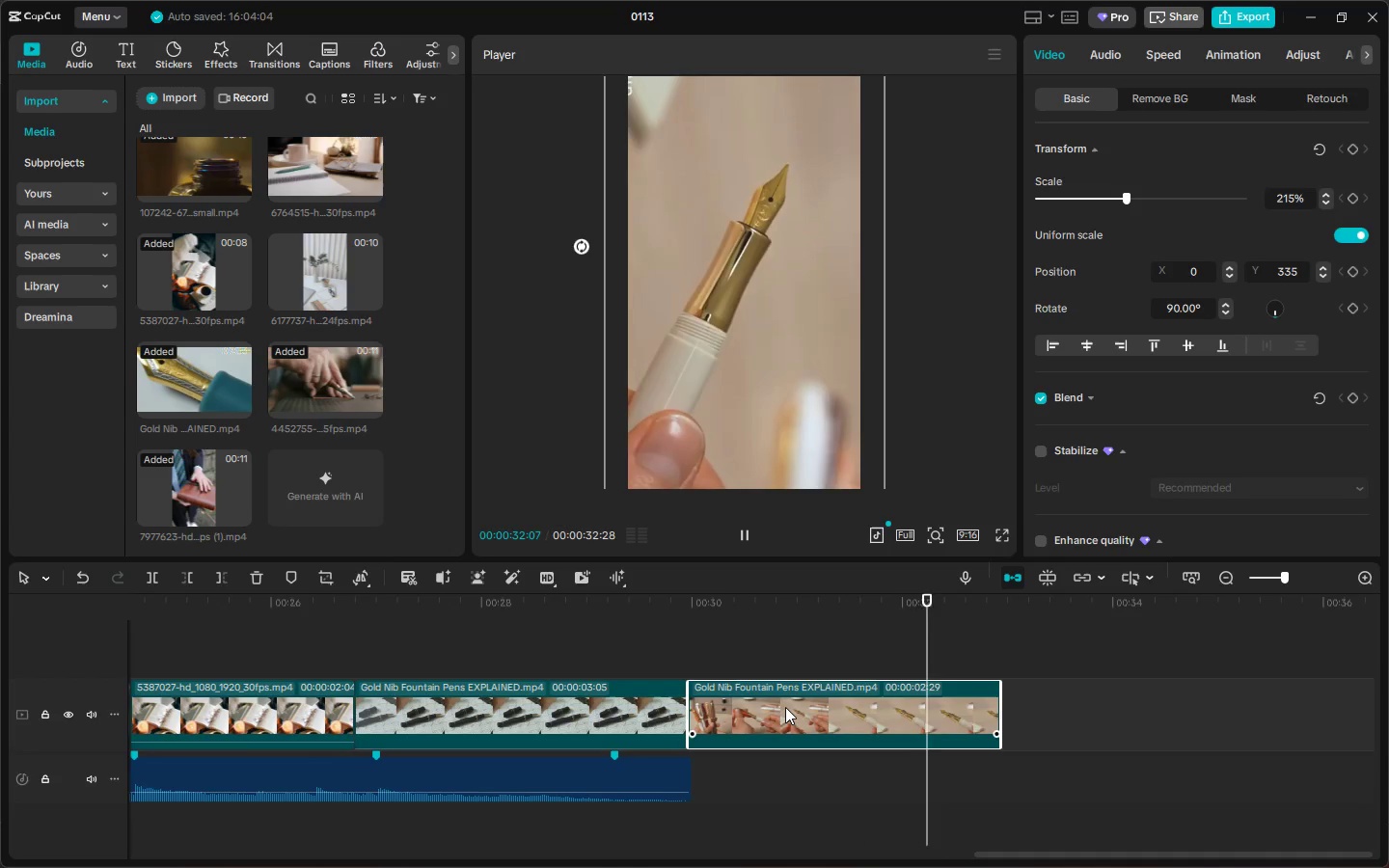 
left_click([785, 707])
 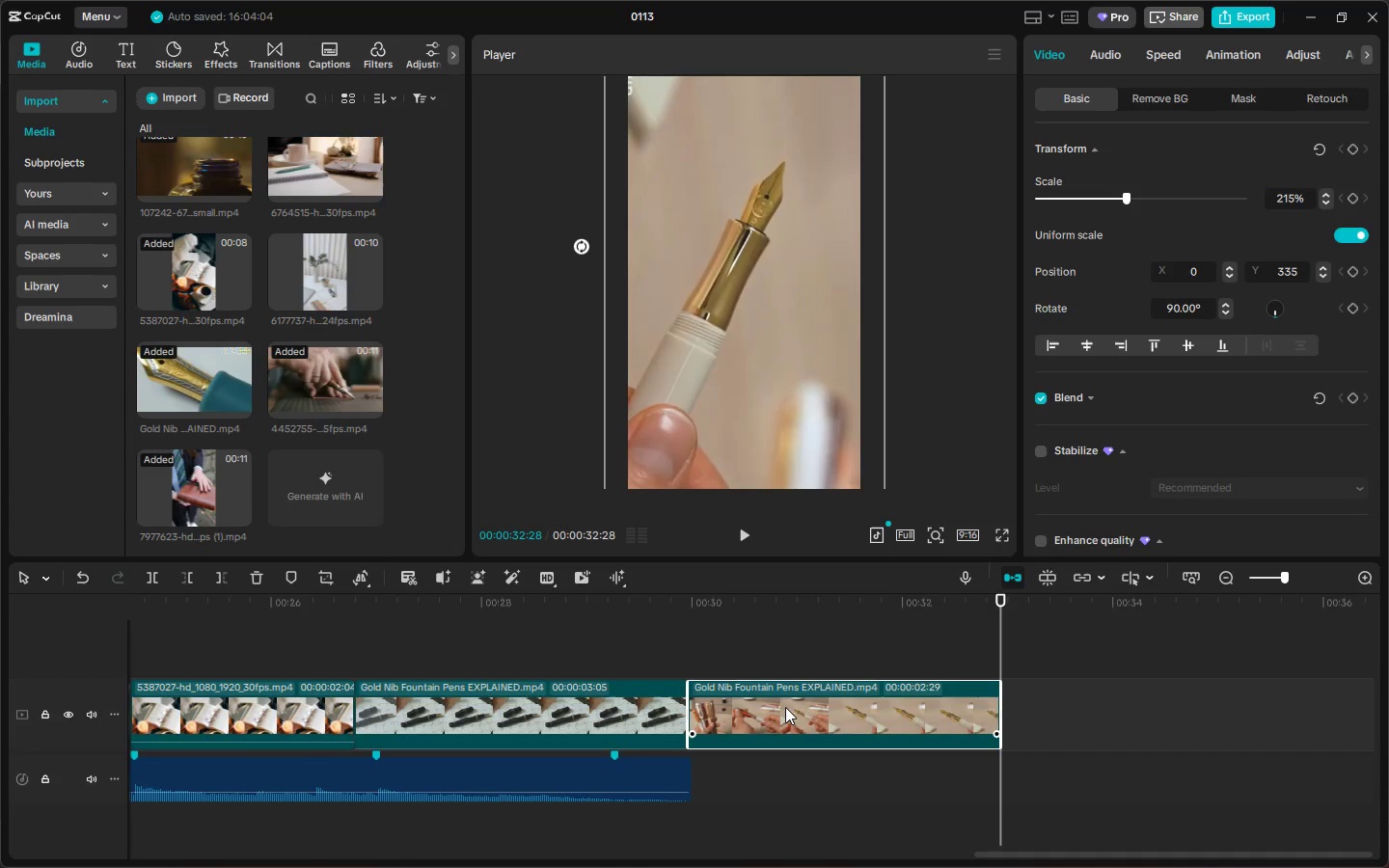 
left_click([785, 707])
 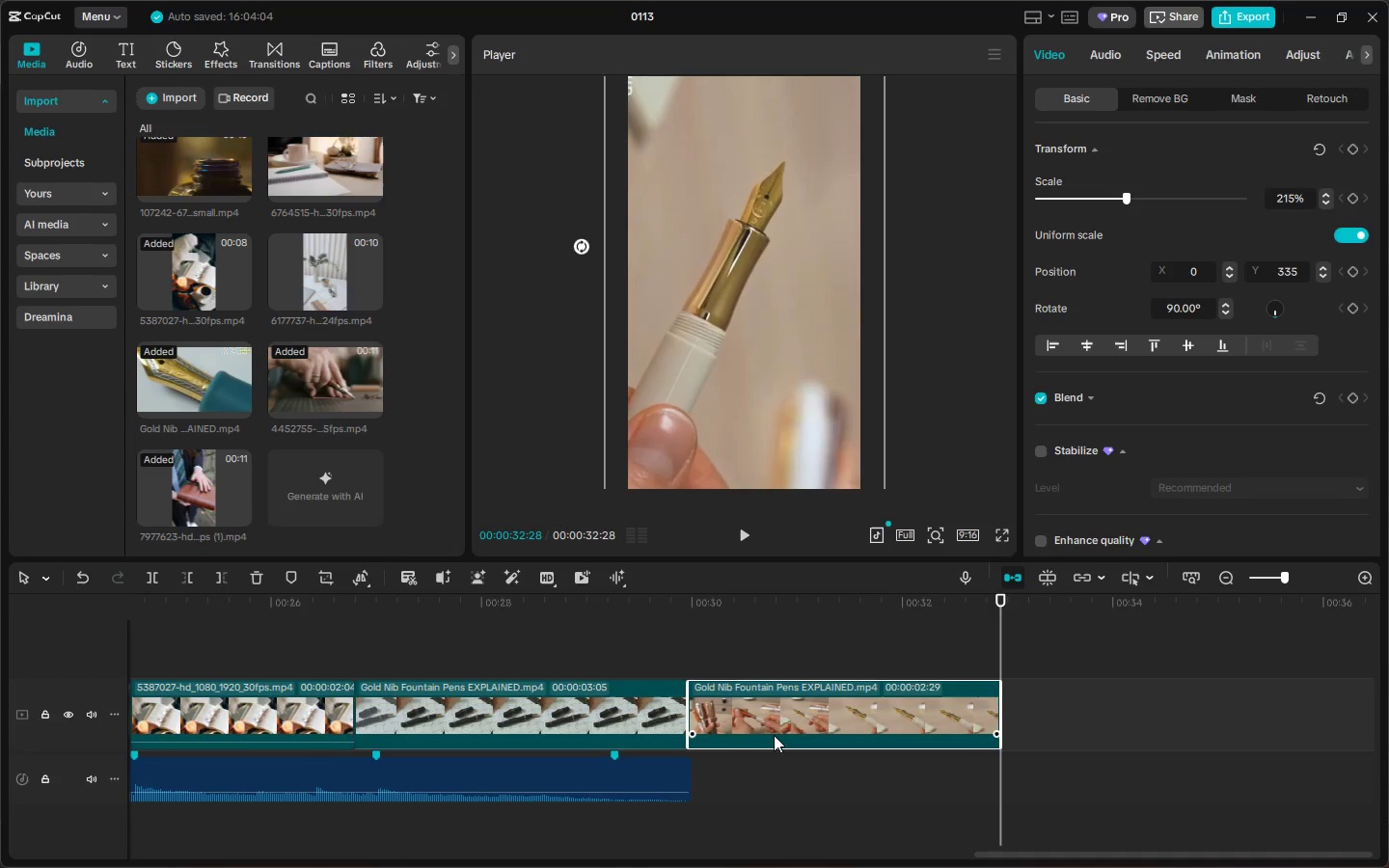 
left_click([776, 719])
 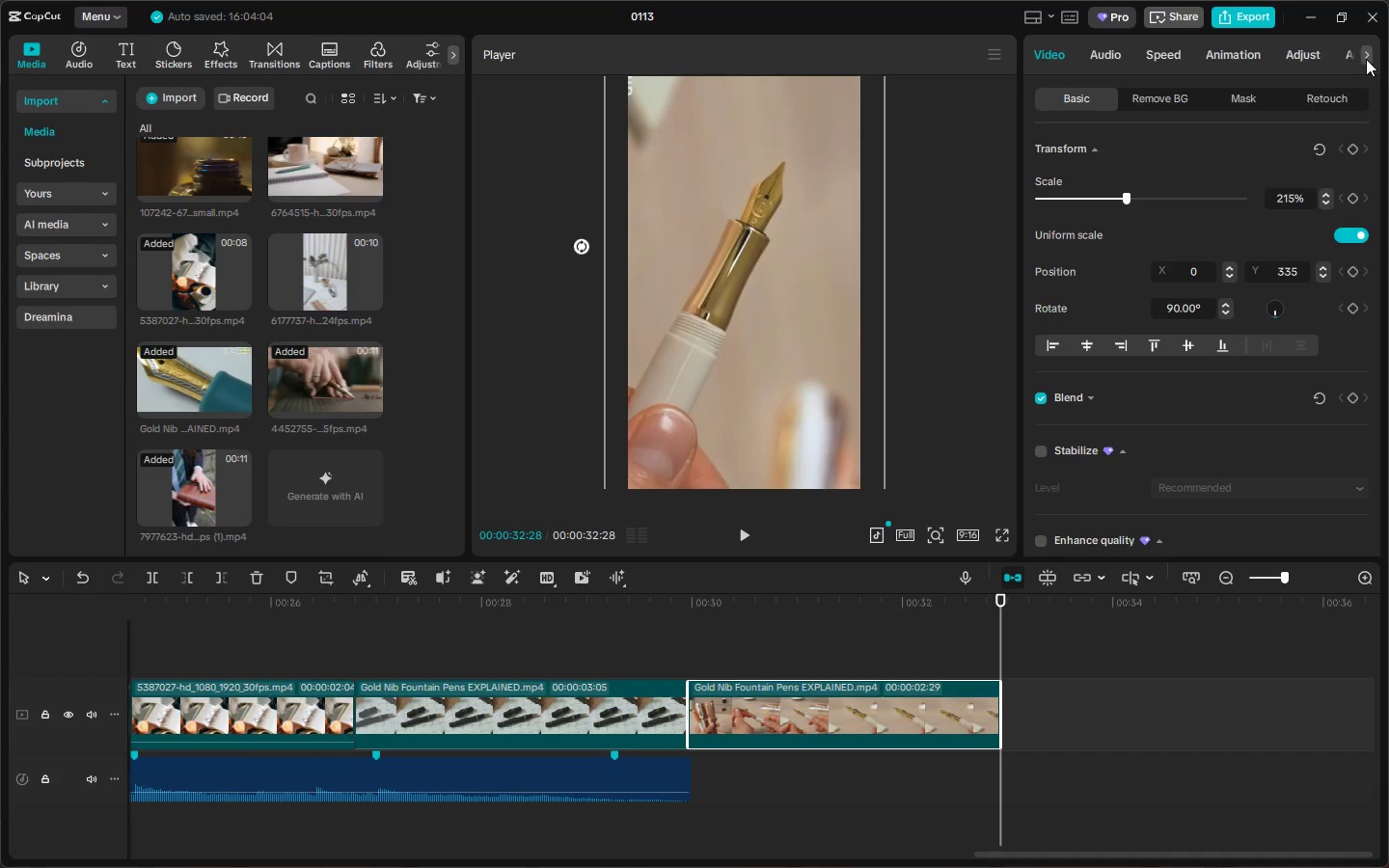 
wait(5.39)
 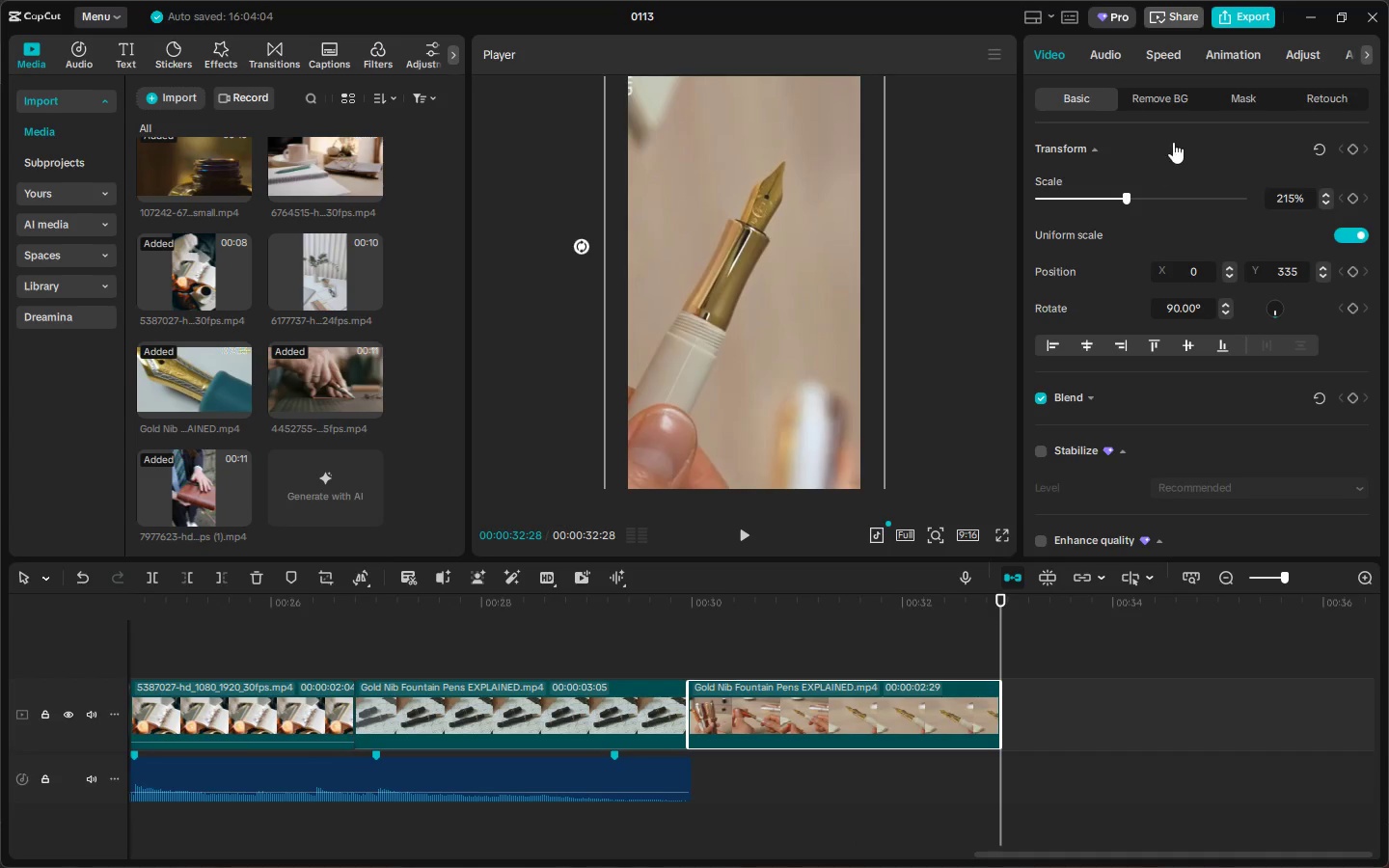 
left_click([646, 603])
 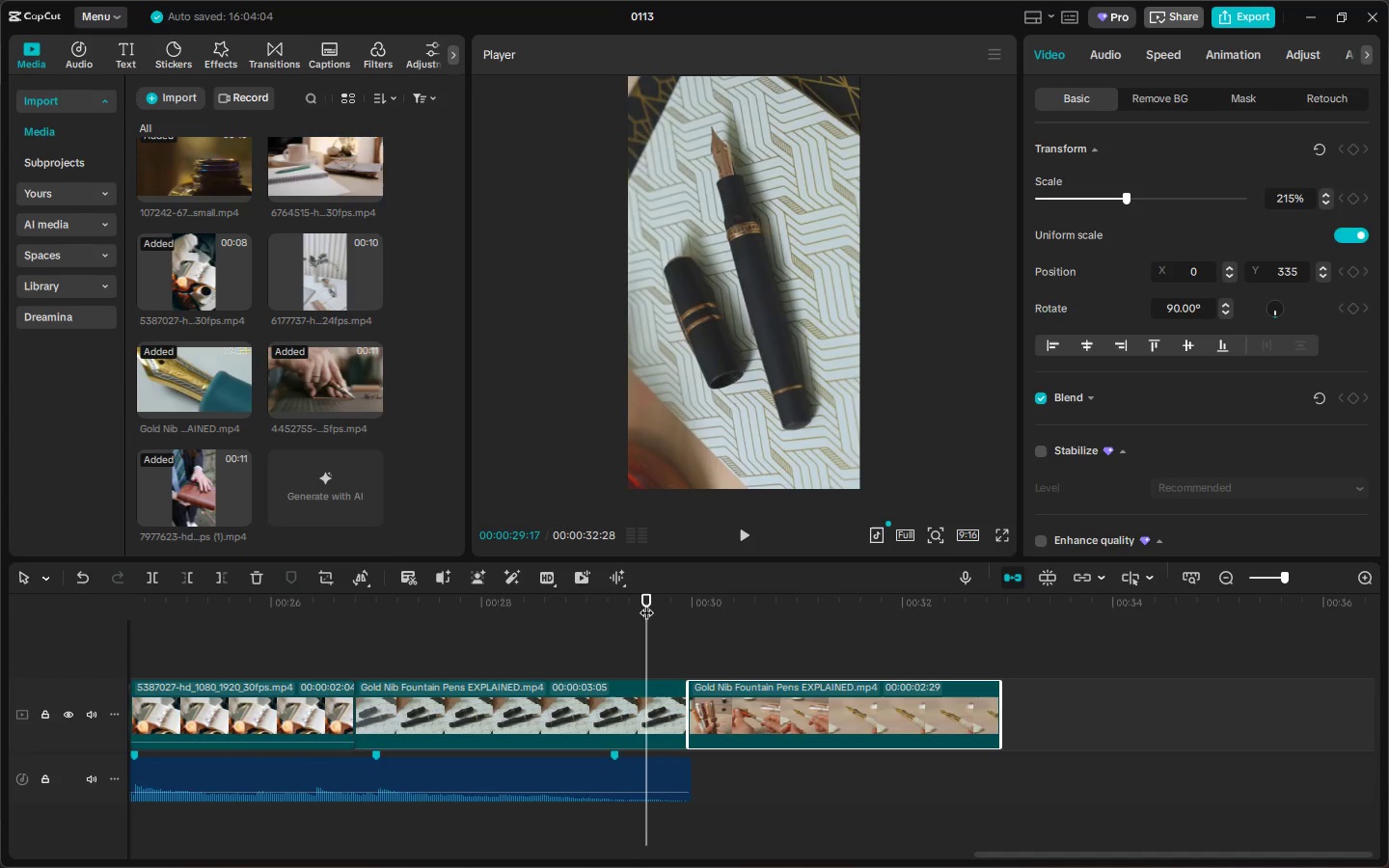 
key(Space)
 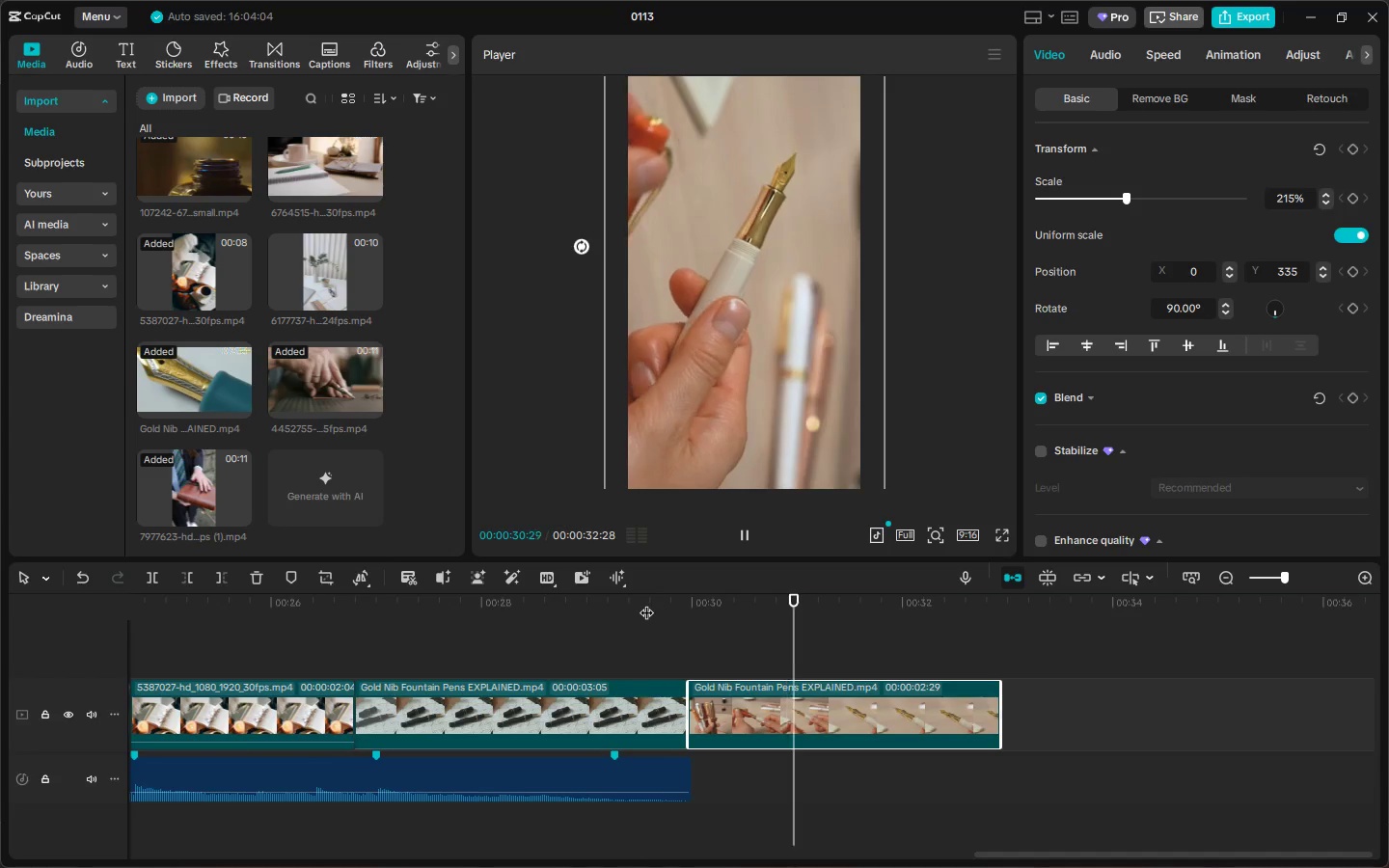 
key(Space)
 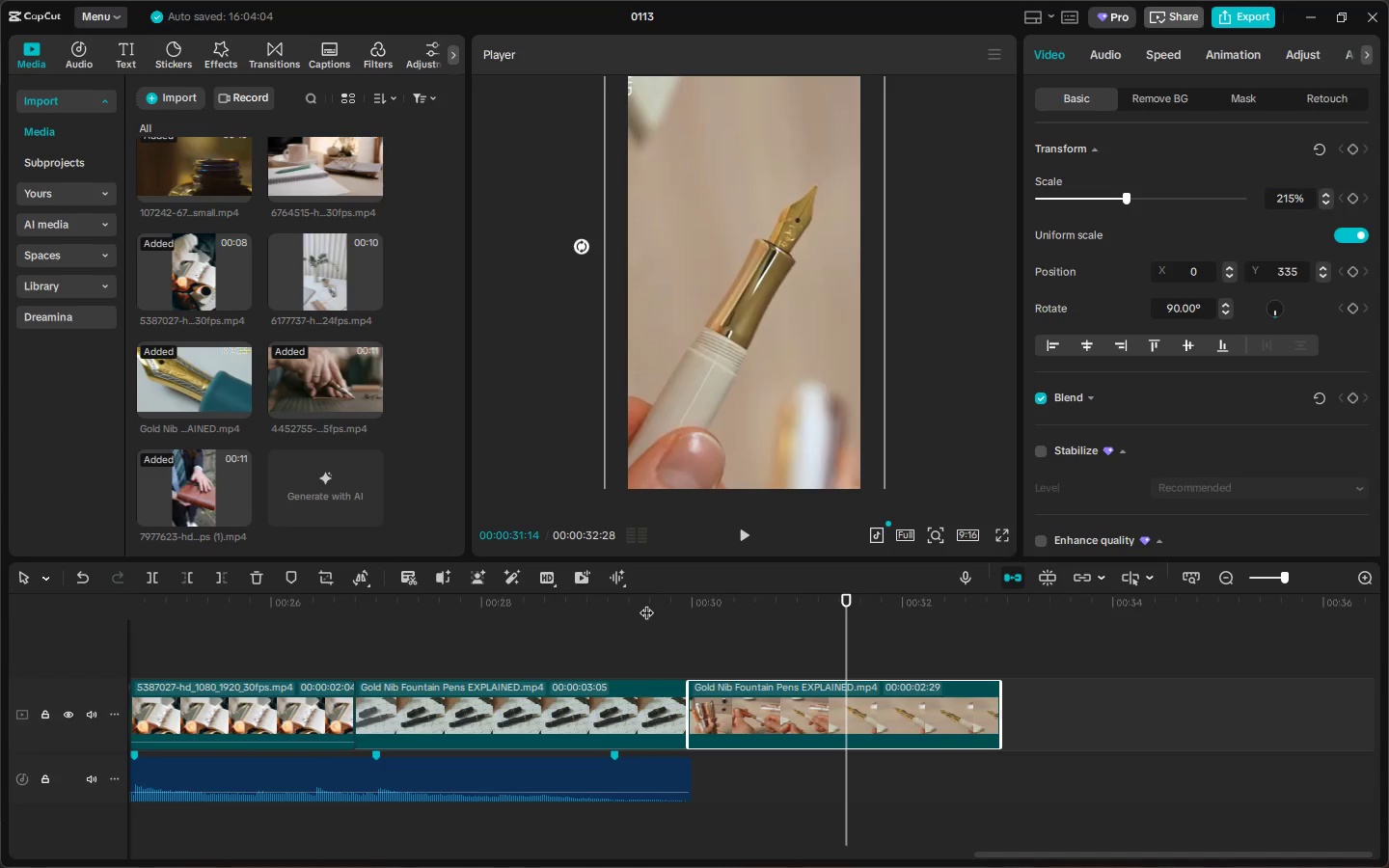 
right_click([813, 696])
 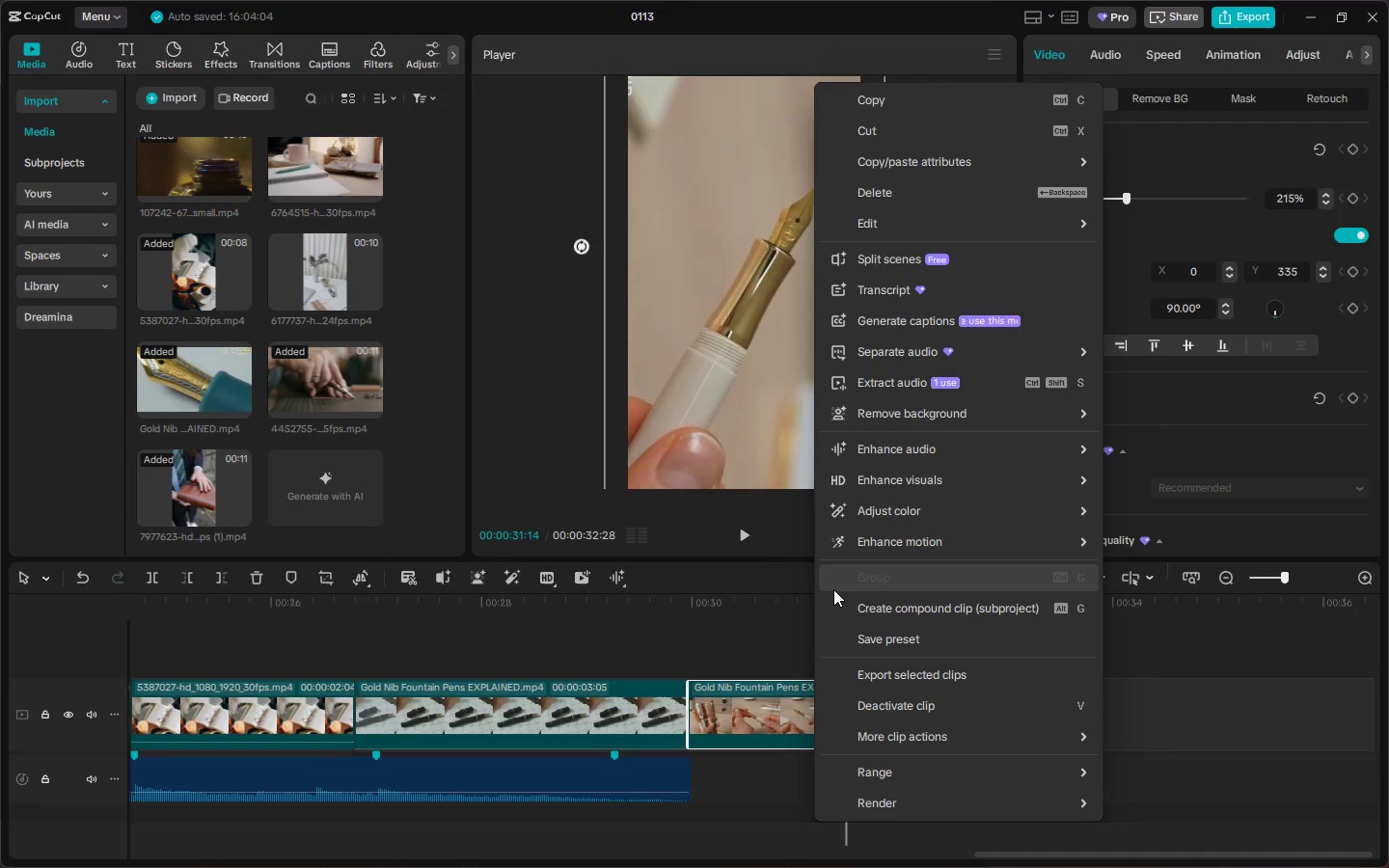 
wait(9.37)
 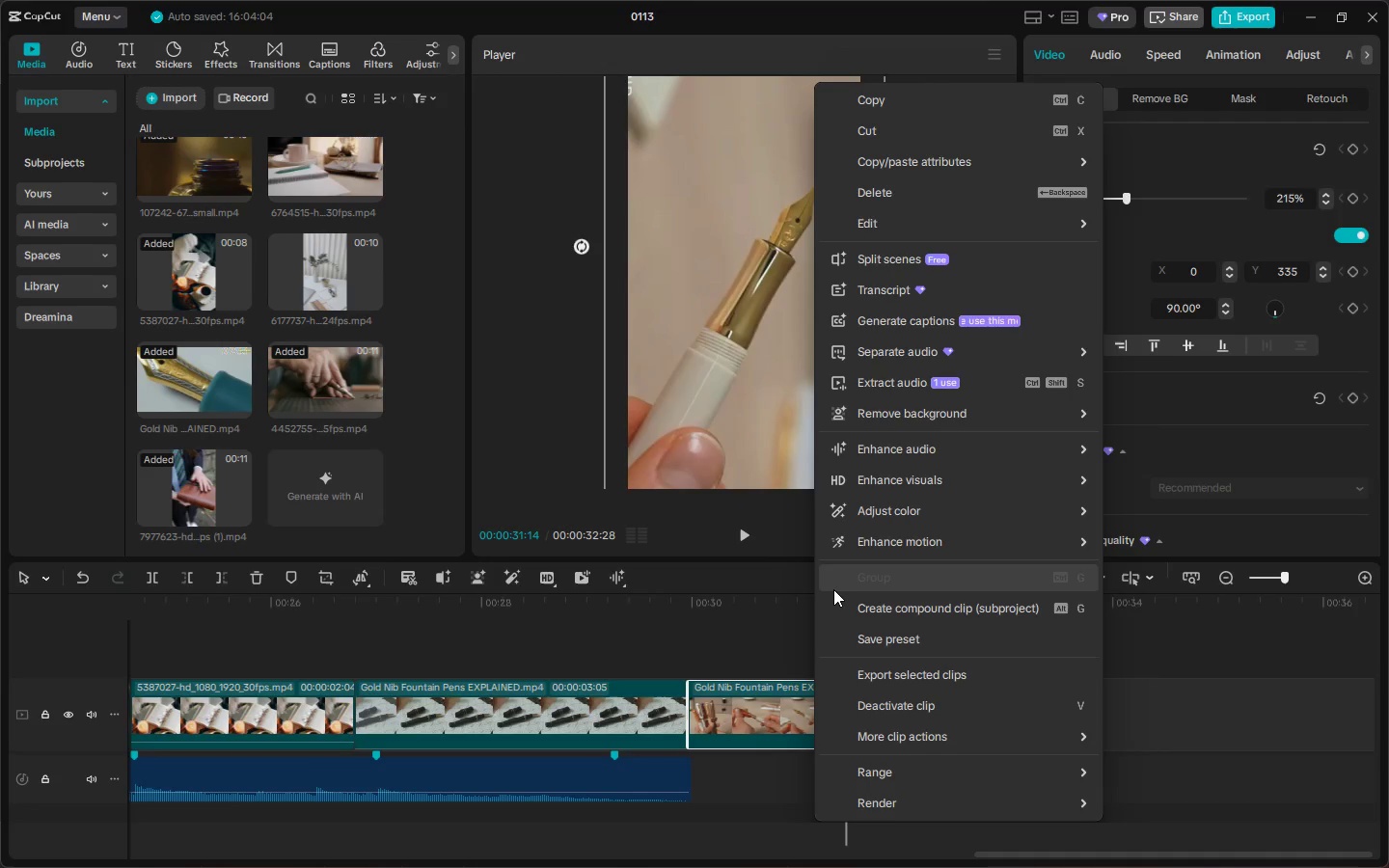 
mouse_move([950, 706])
 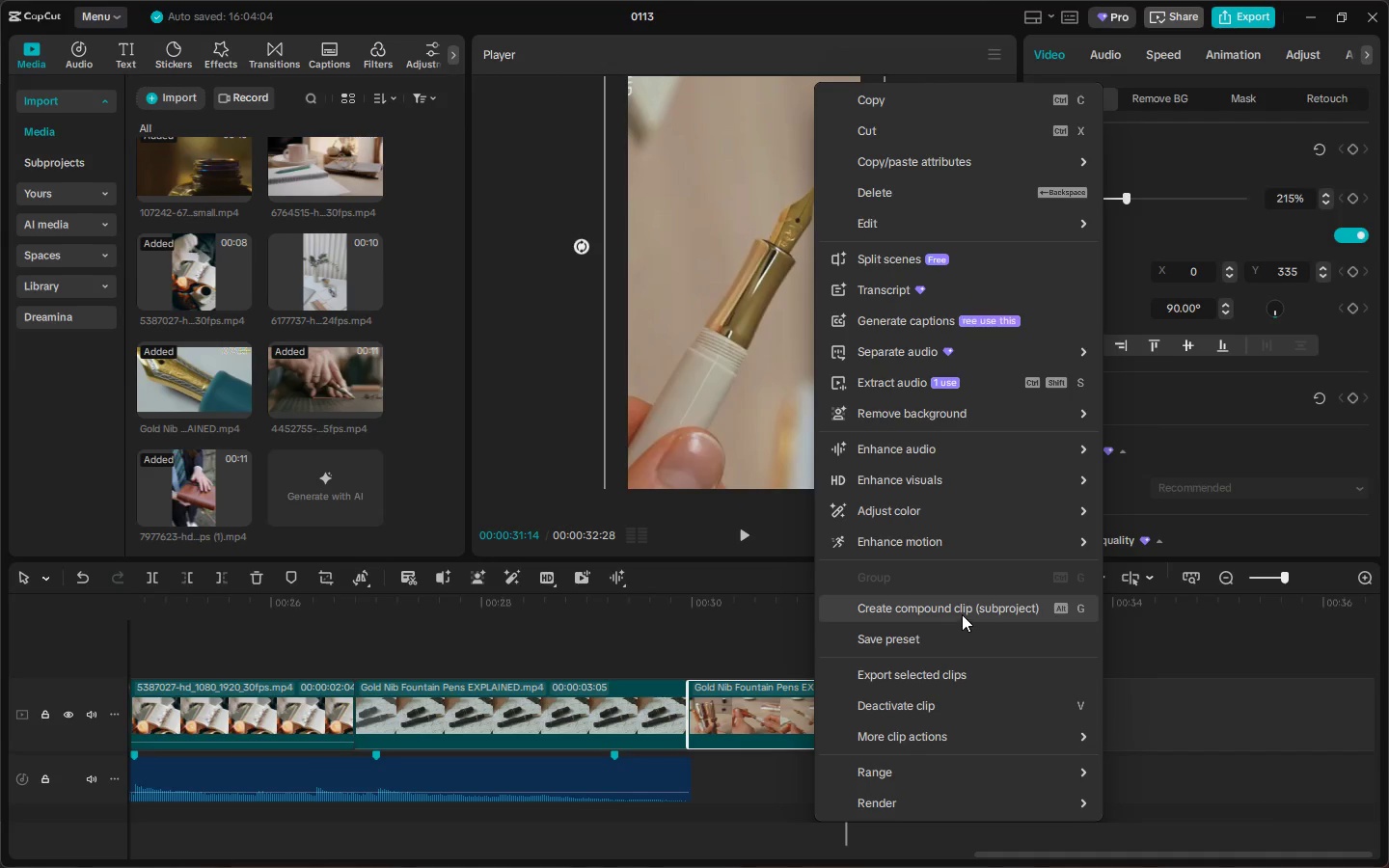 
mouse_move([962, 544])
 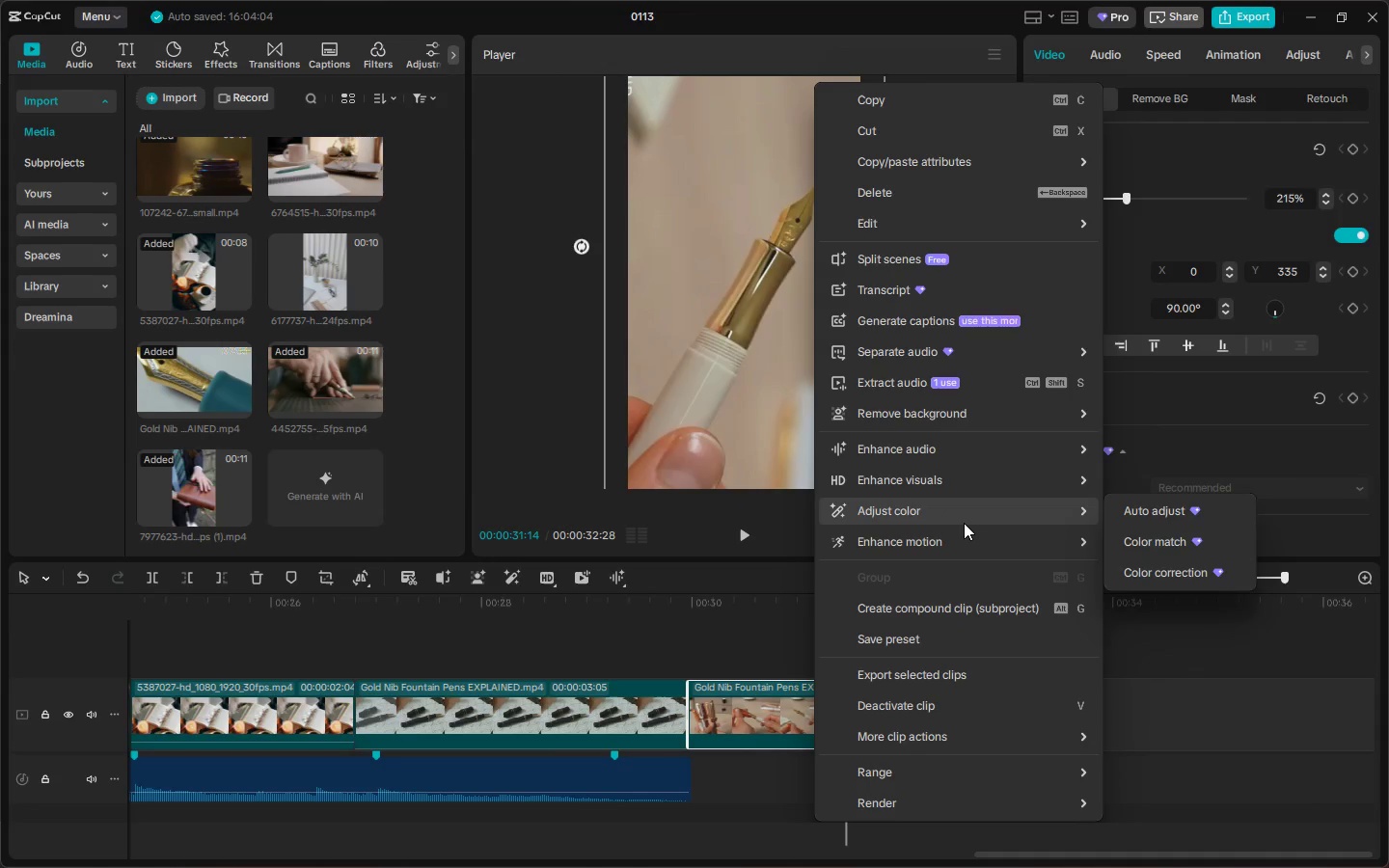 
mouse_move([972, 463])
 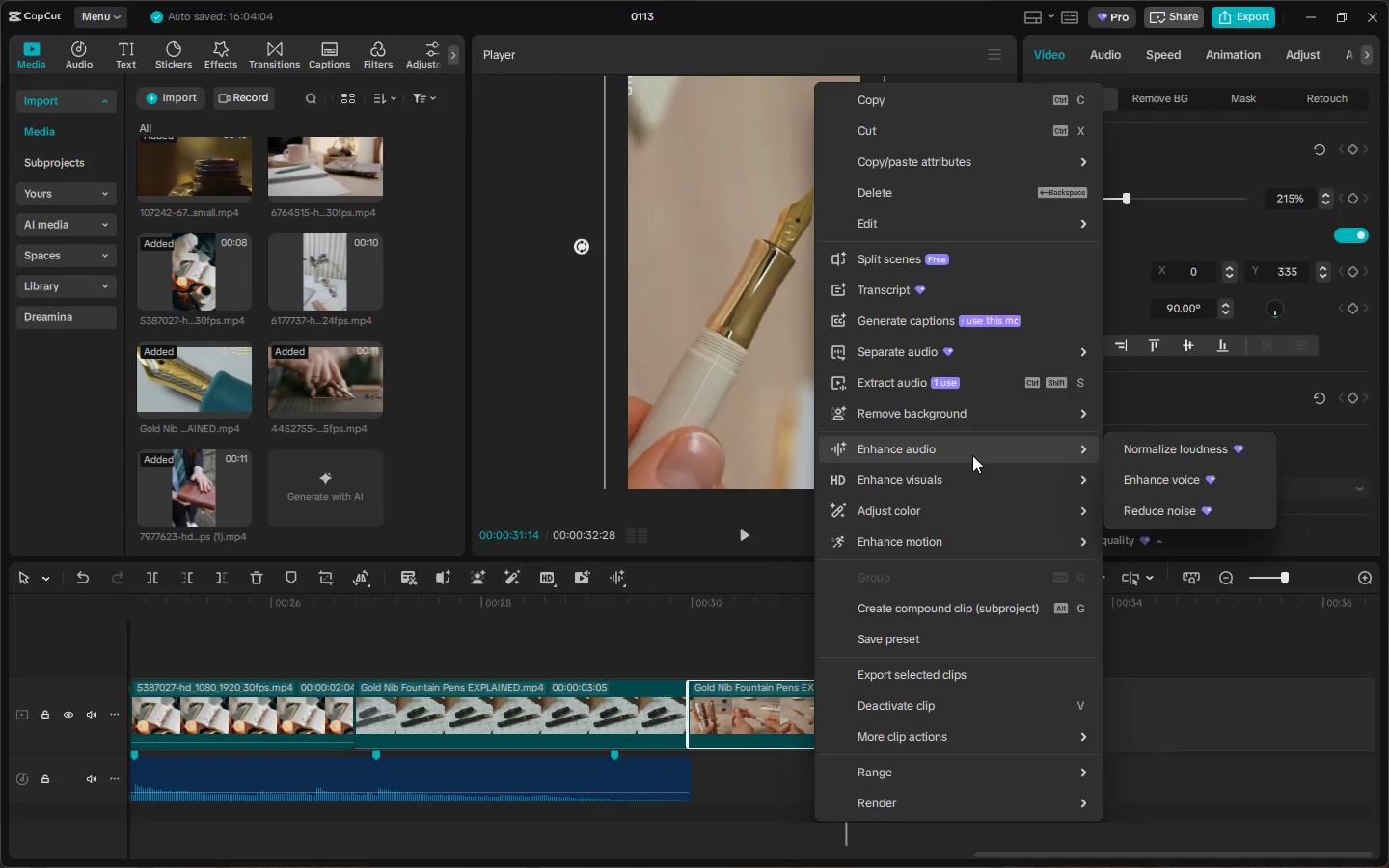 
mouse_move([952, 481])
 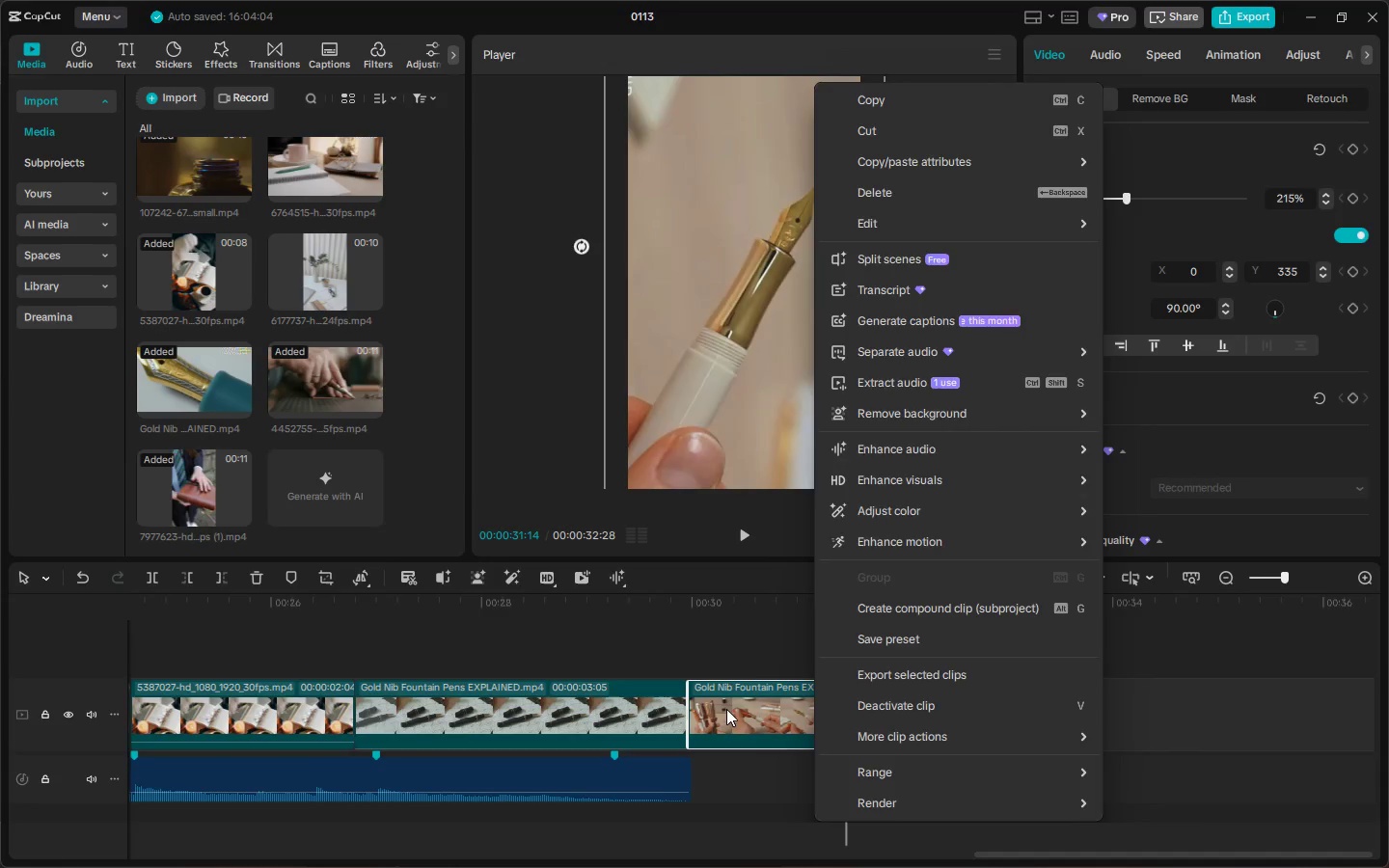 
left_click([722, 711])
 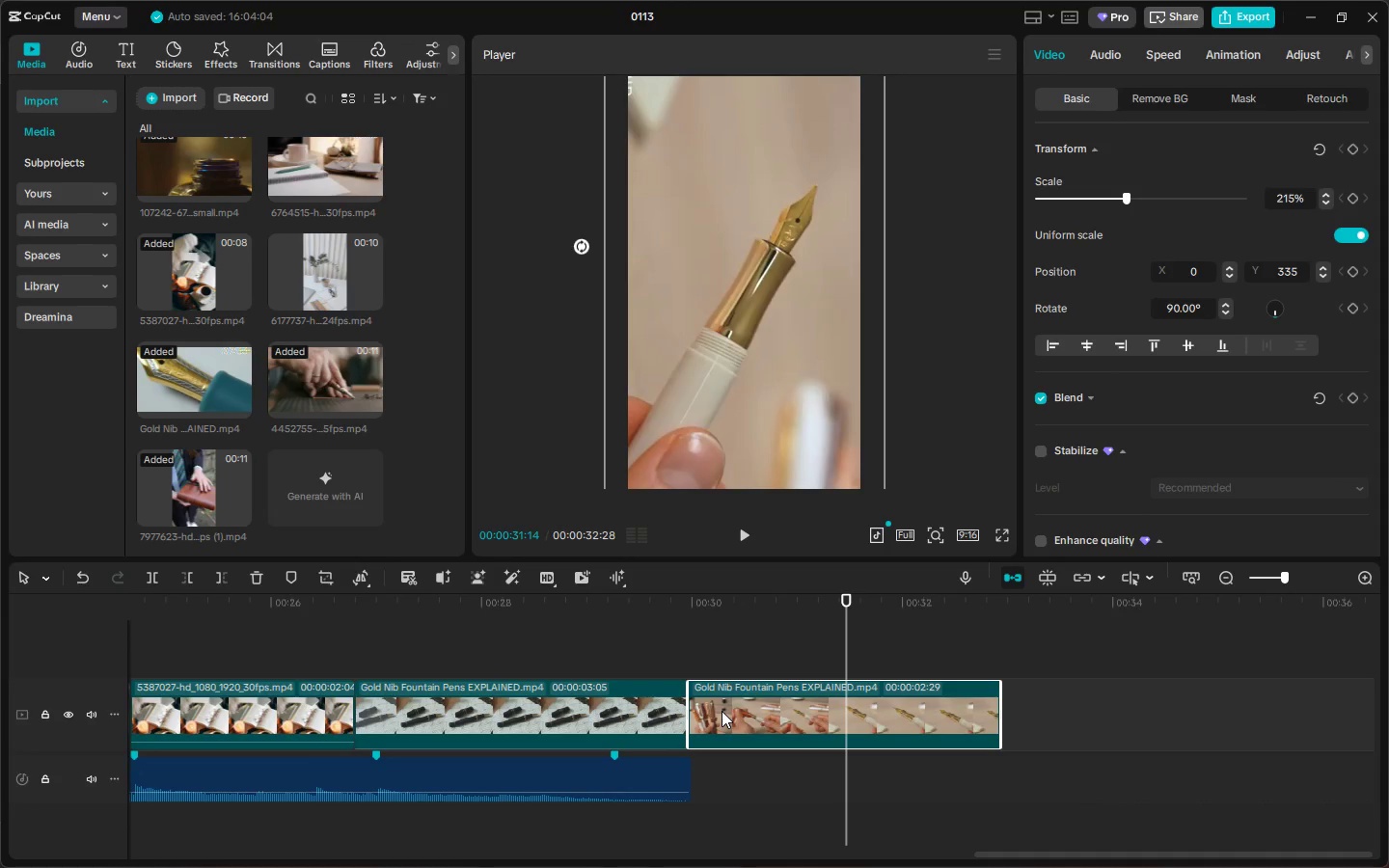 
right_click([722, 711])
 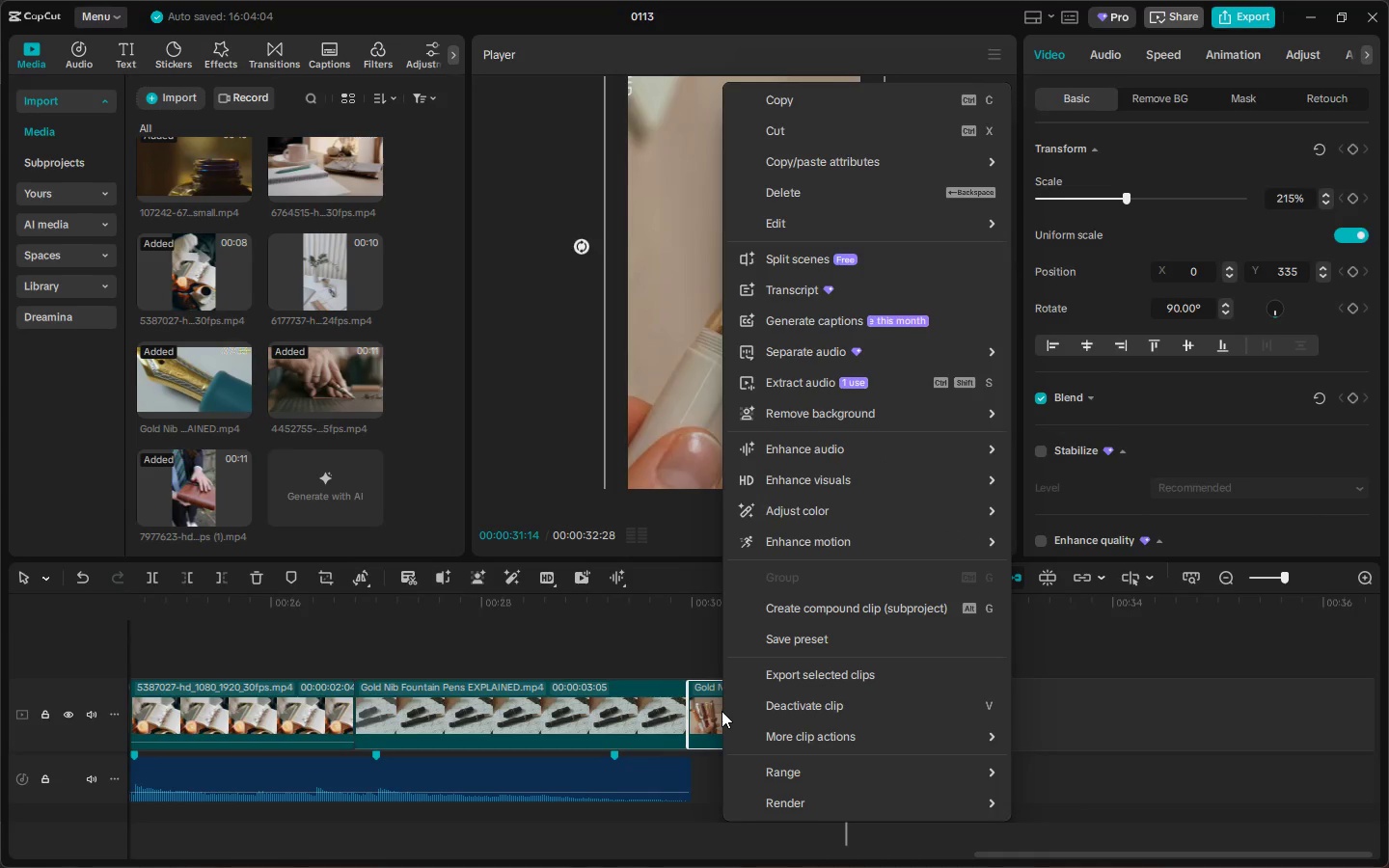 
left_click([722, 711])
 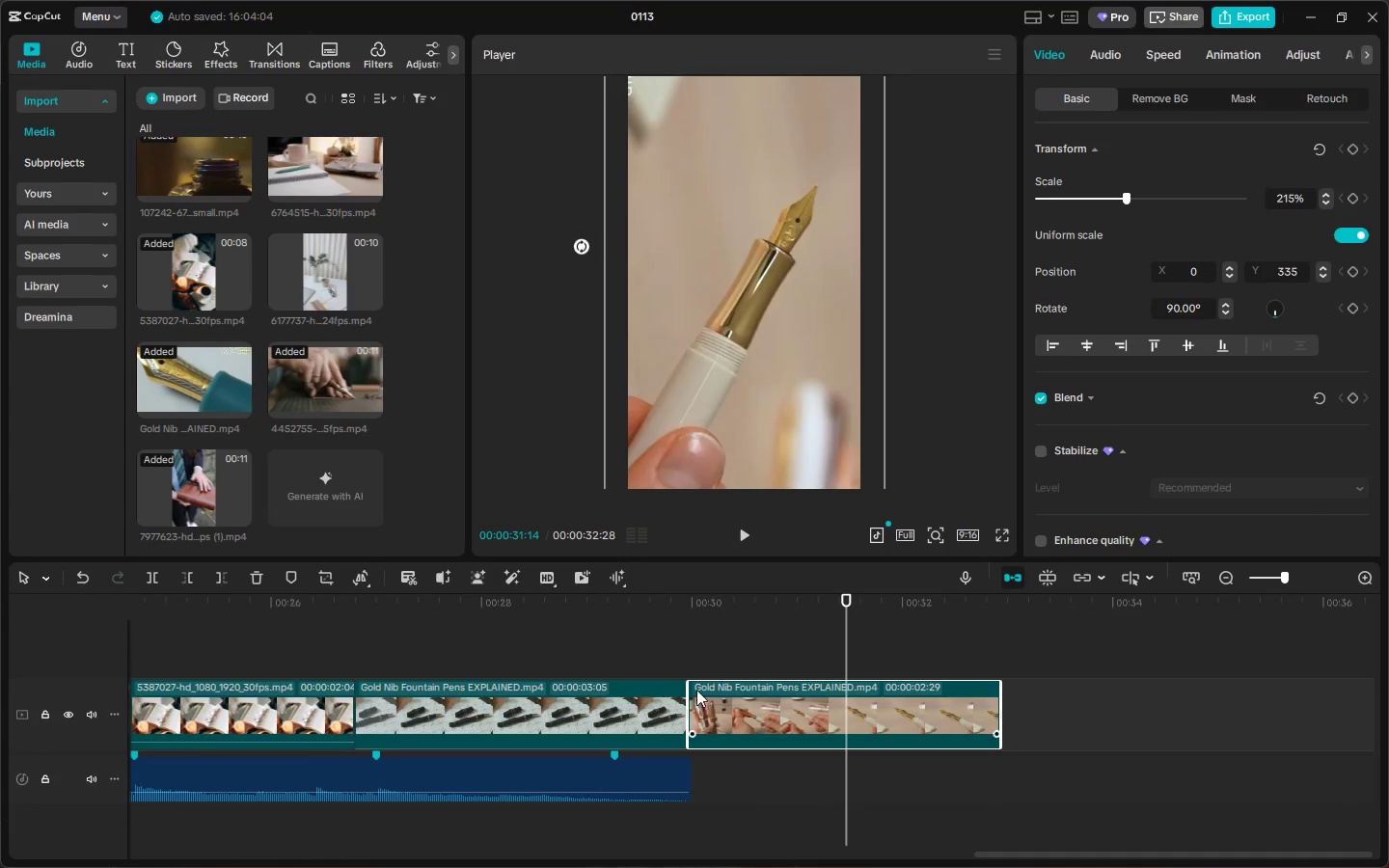 
double_click([671, 612])
 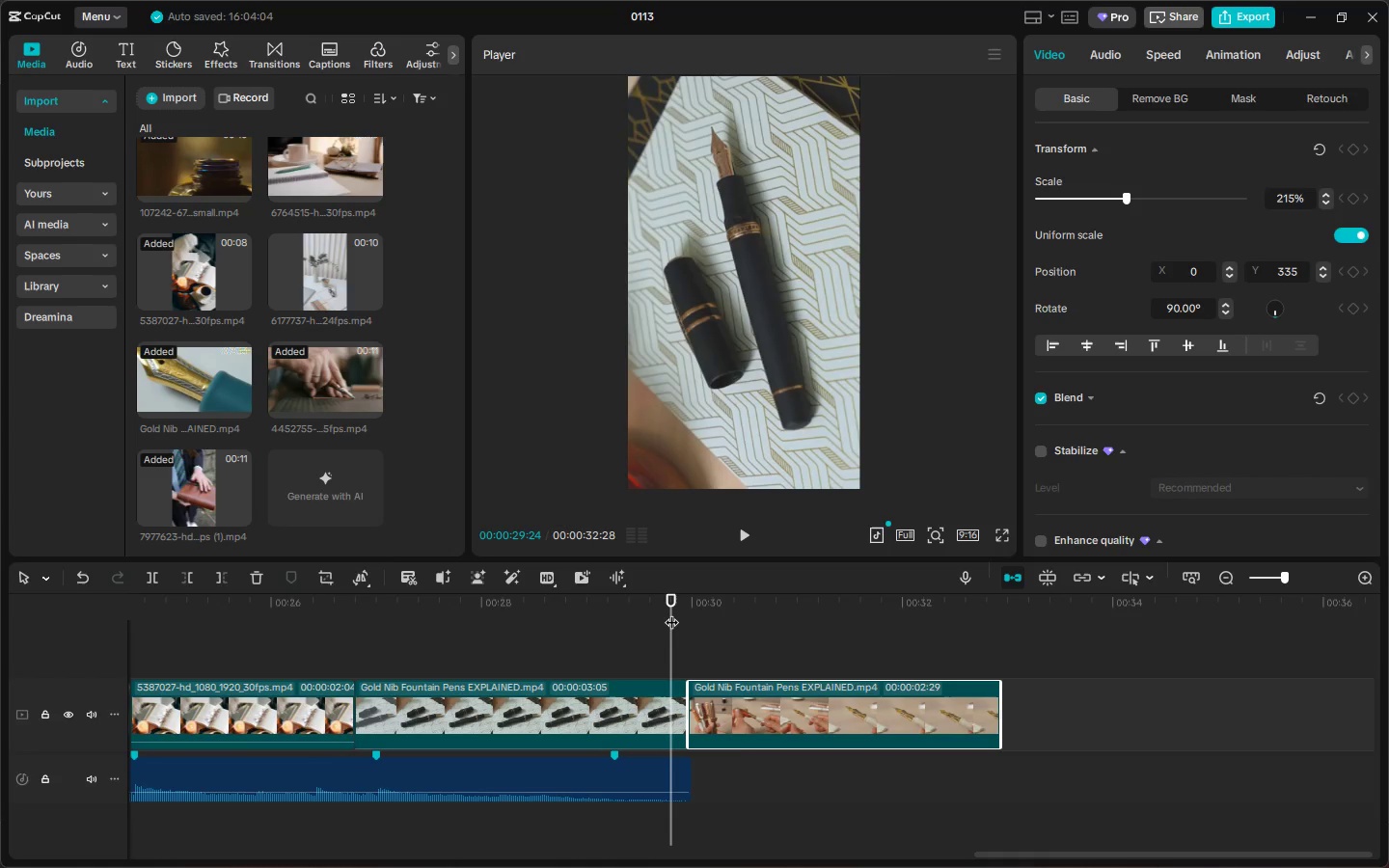 
key(Space)
 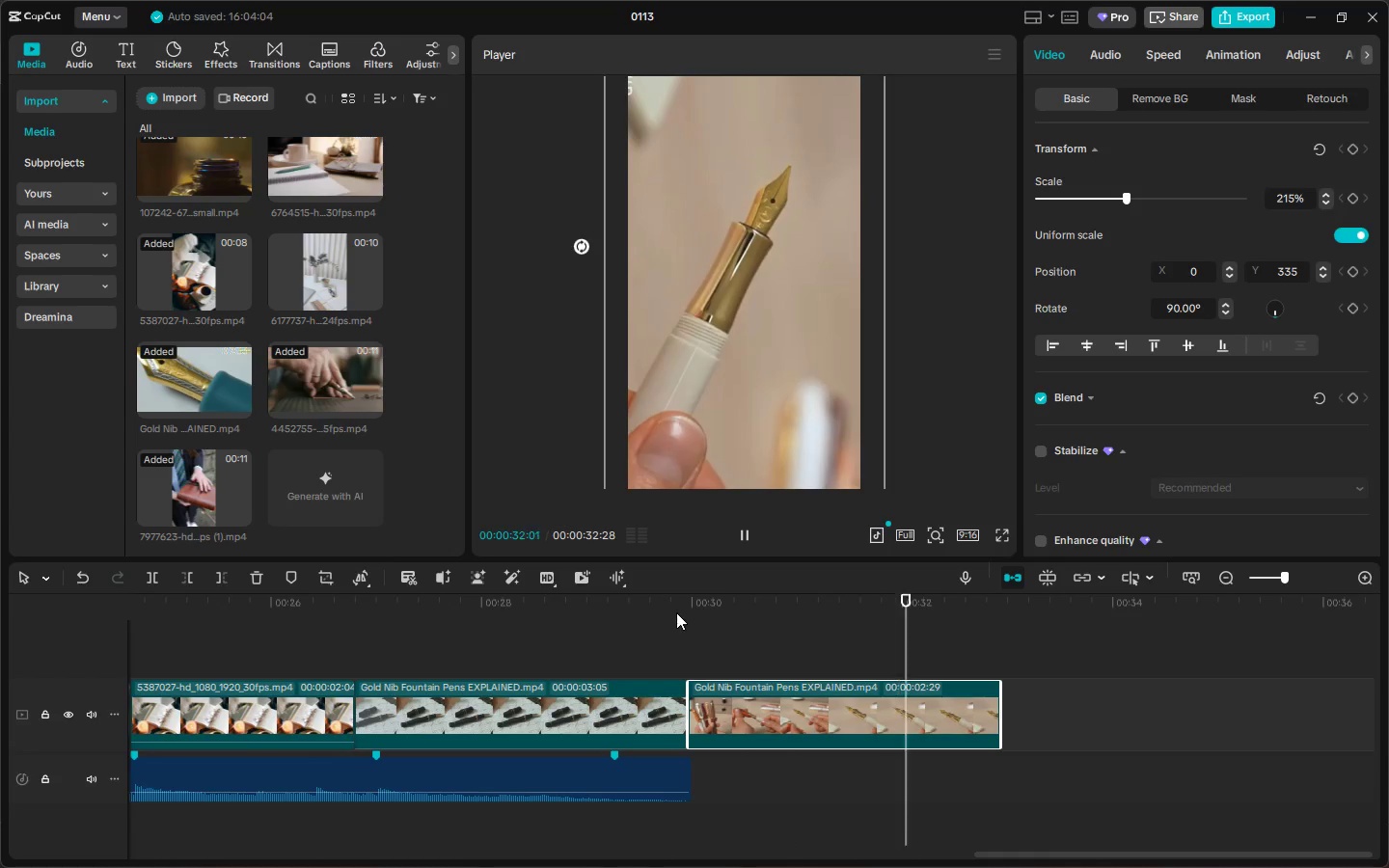 
key(Space)
 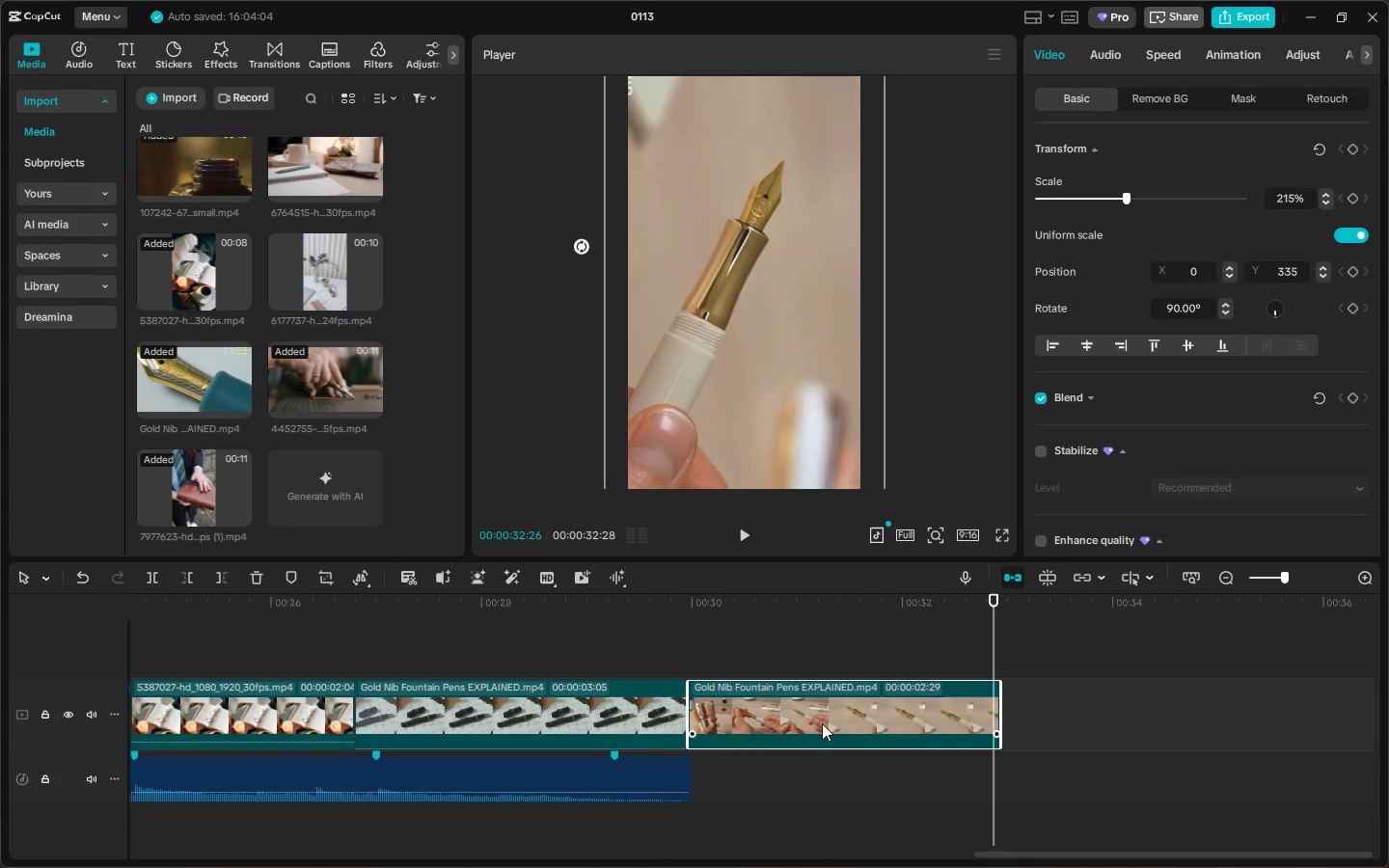 
left_click_drag(start_coordinate=[820, 723], to_coordinate=[785, 727])
 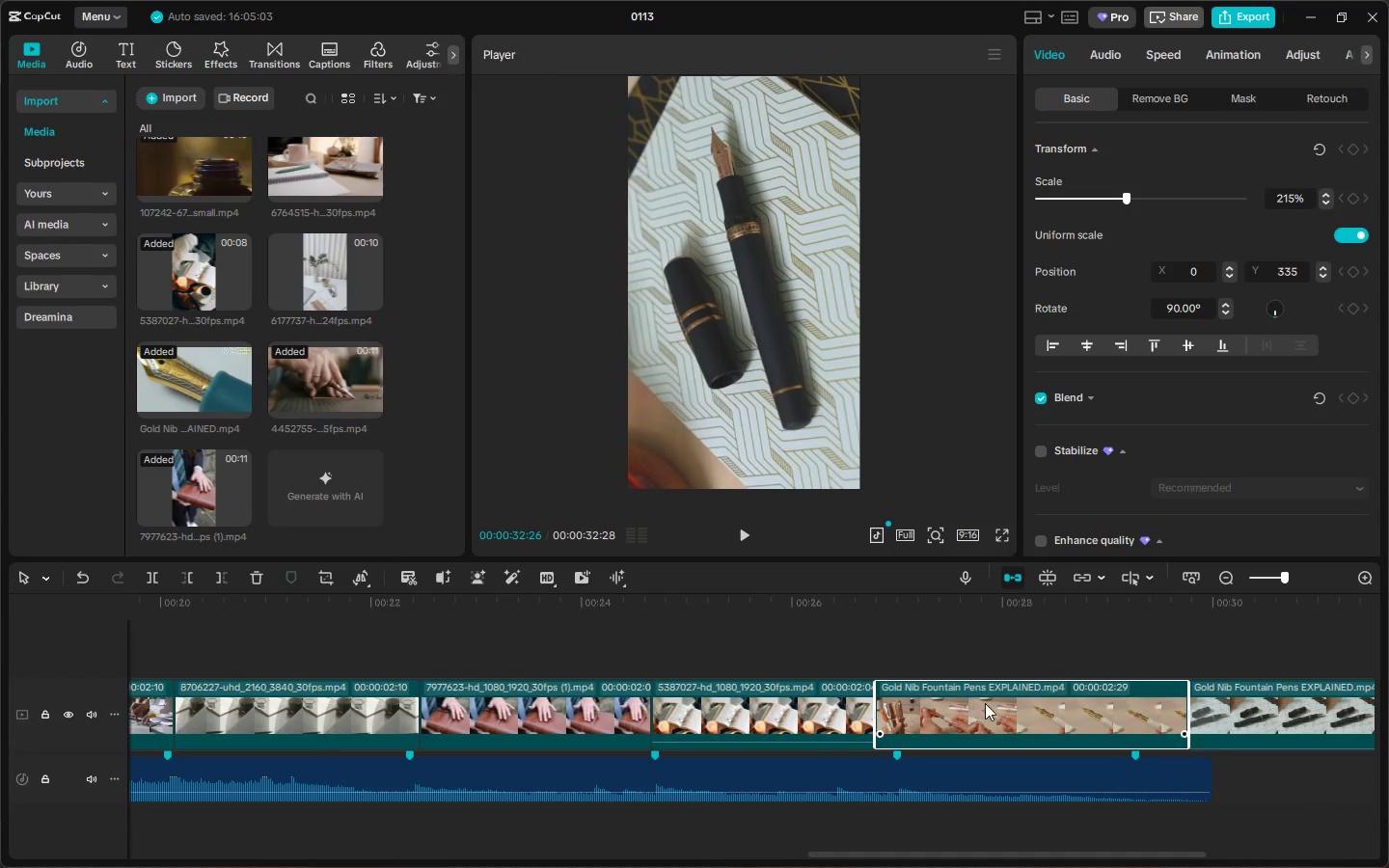 
left_click_drag(start_coordinate=[991, 709], to_coordinate=[755, 713])
 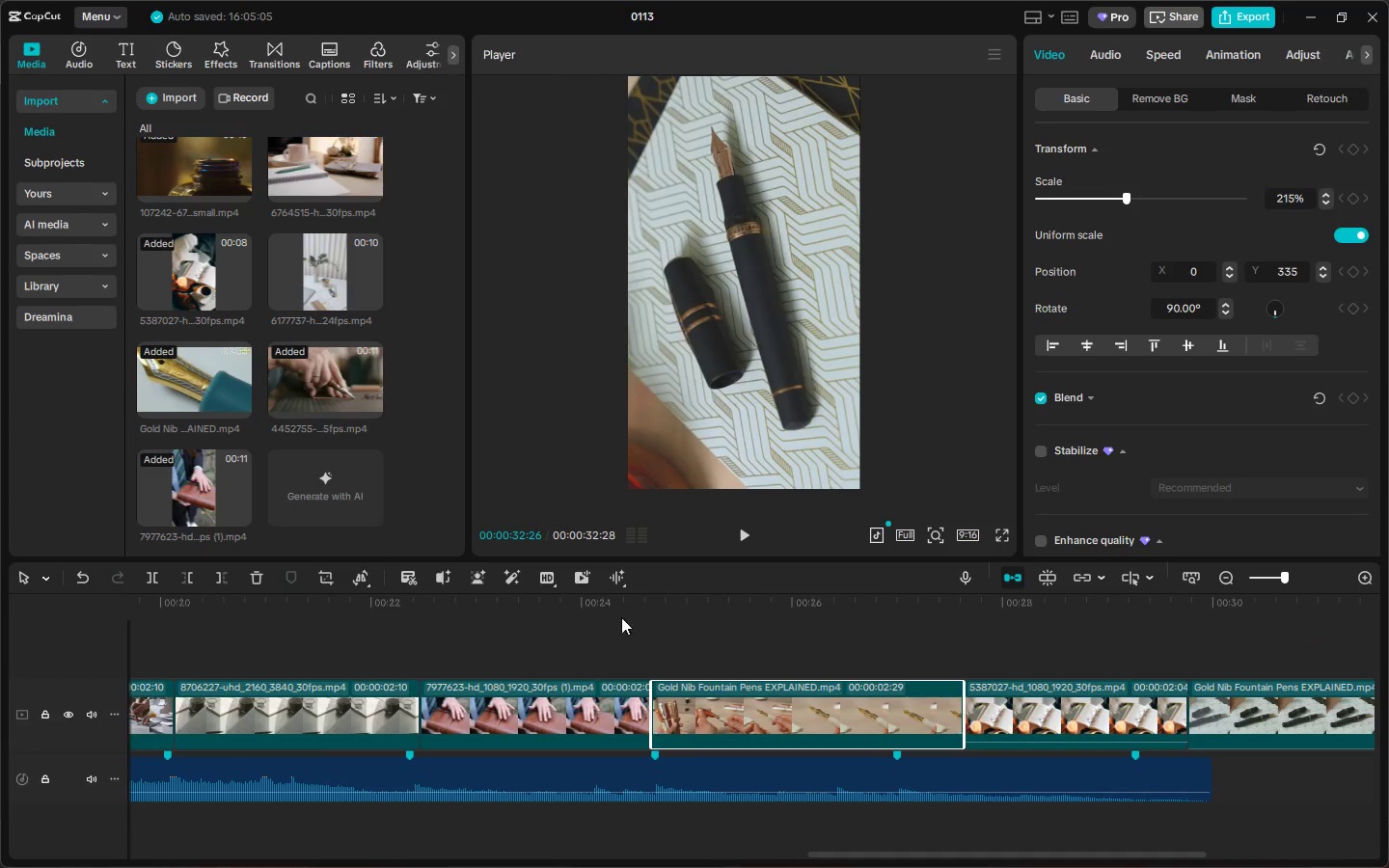 
left_click([603, 614])
 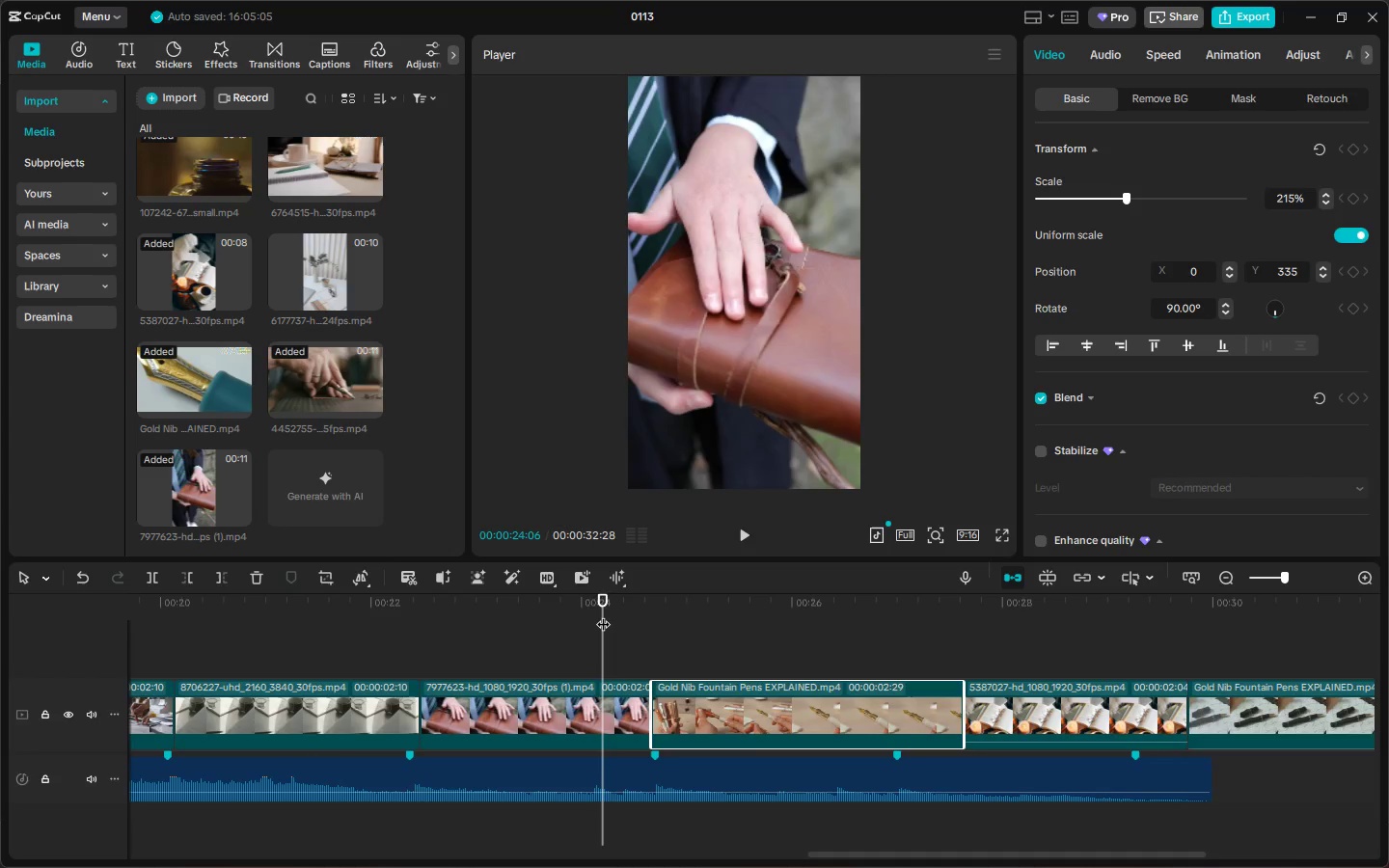 
key(Space)
 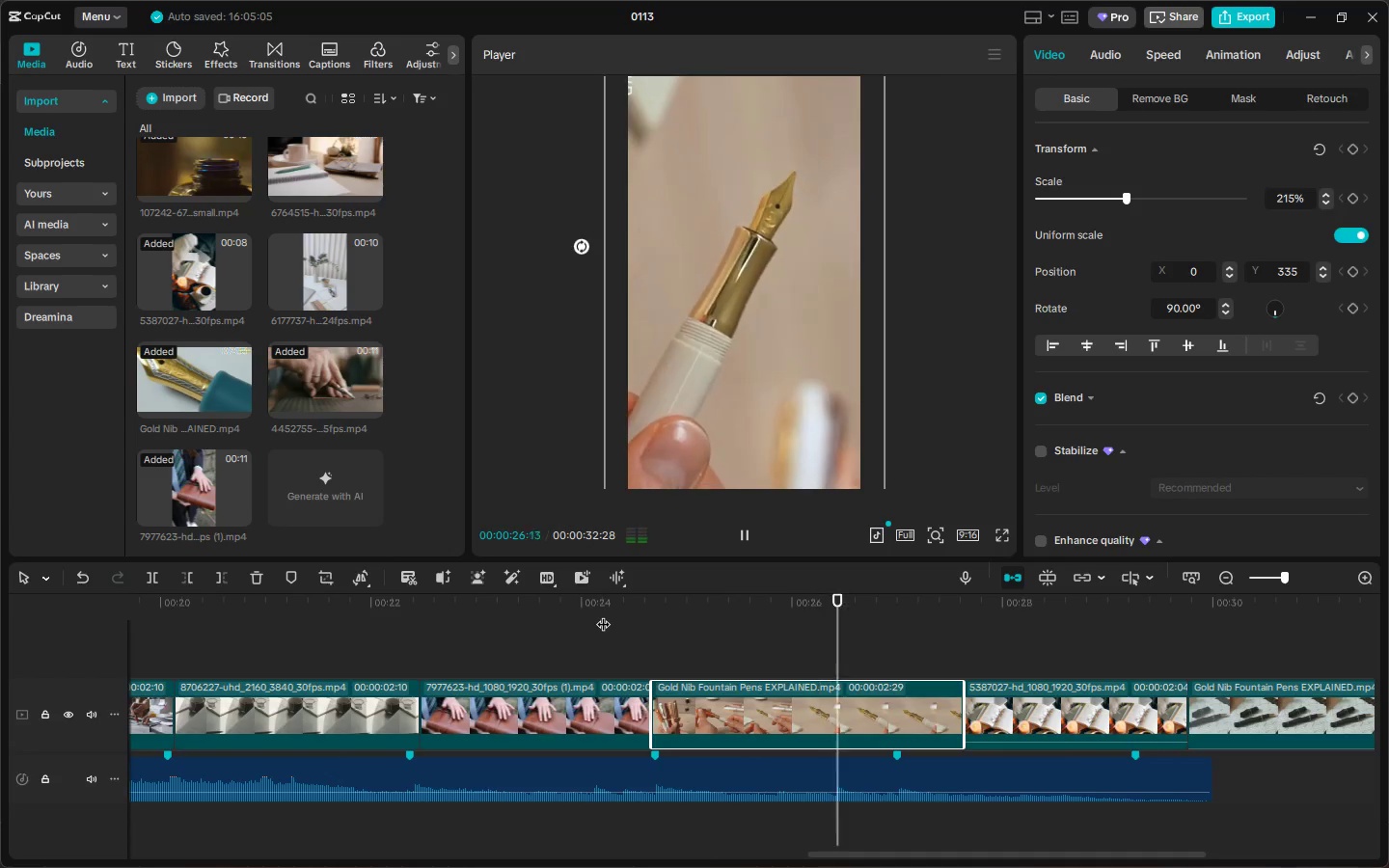 
key(Space)
 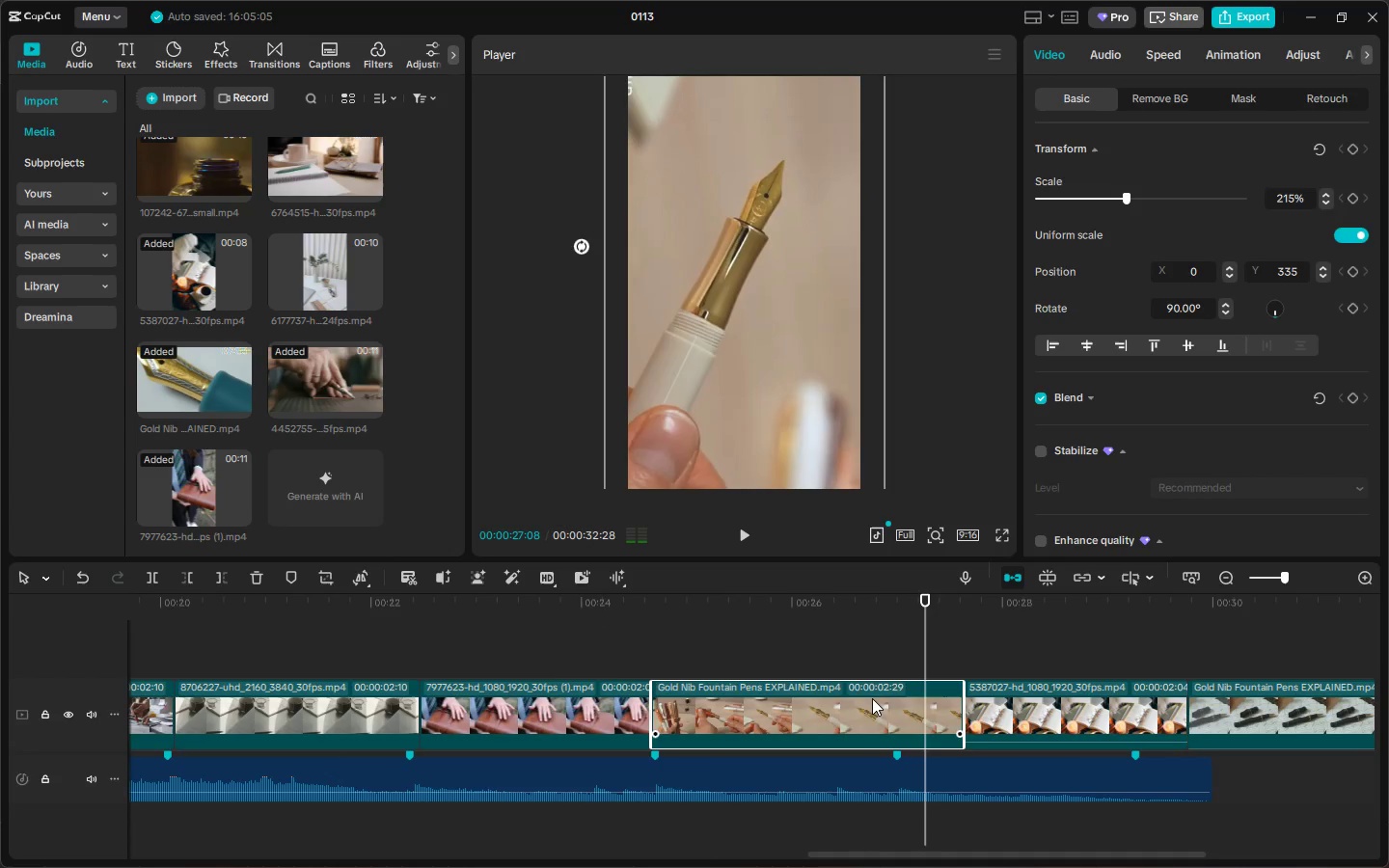 
left_click([928, 705])
 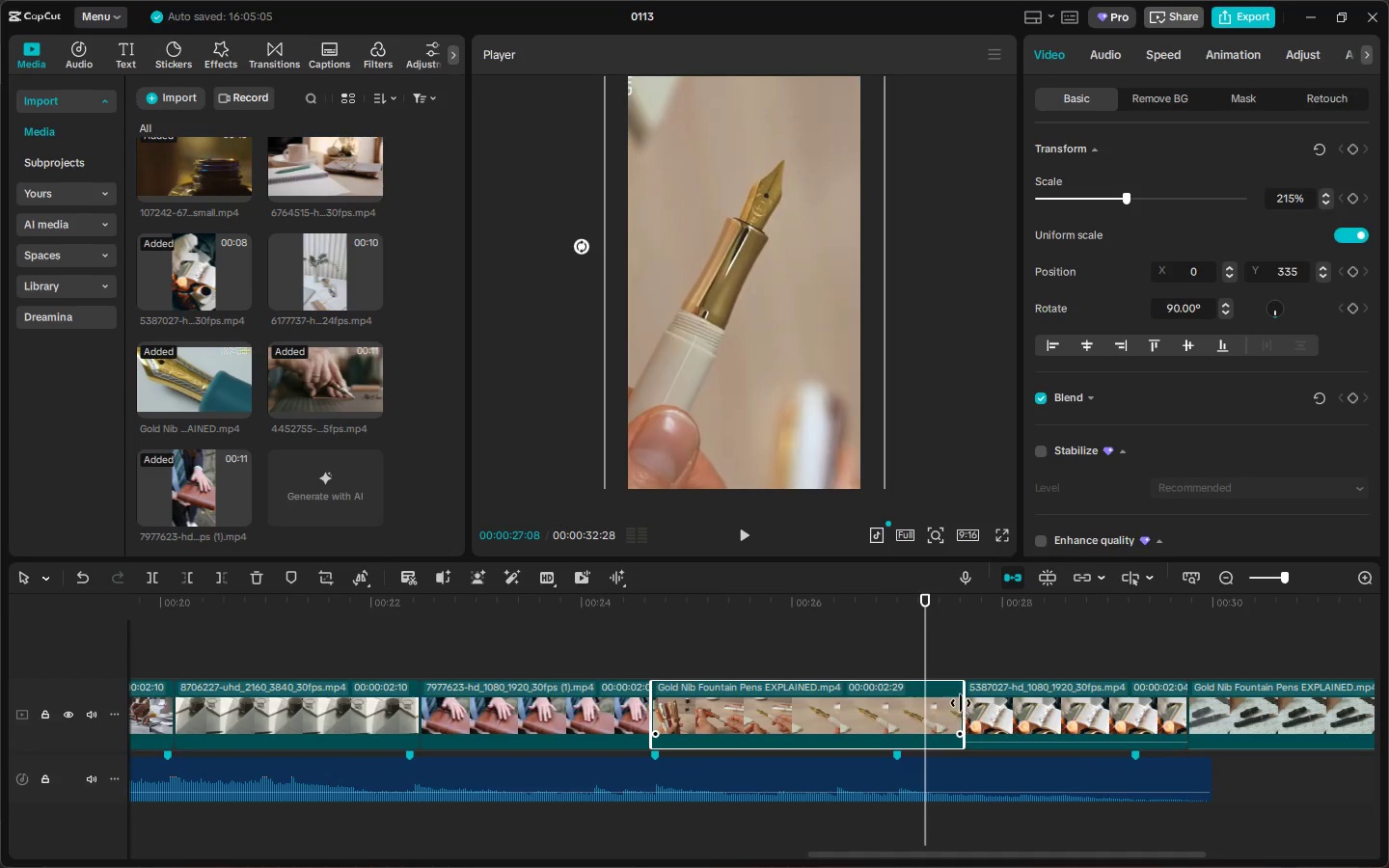 
left_click_drag(start_coordinate=[963, 703], to_coordinate=[887, 708])
 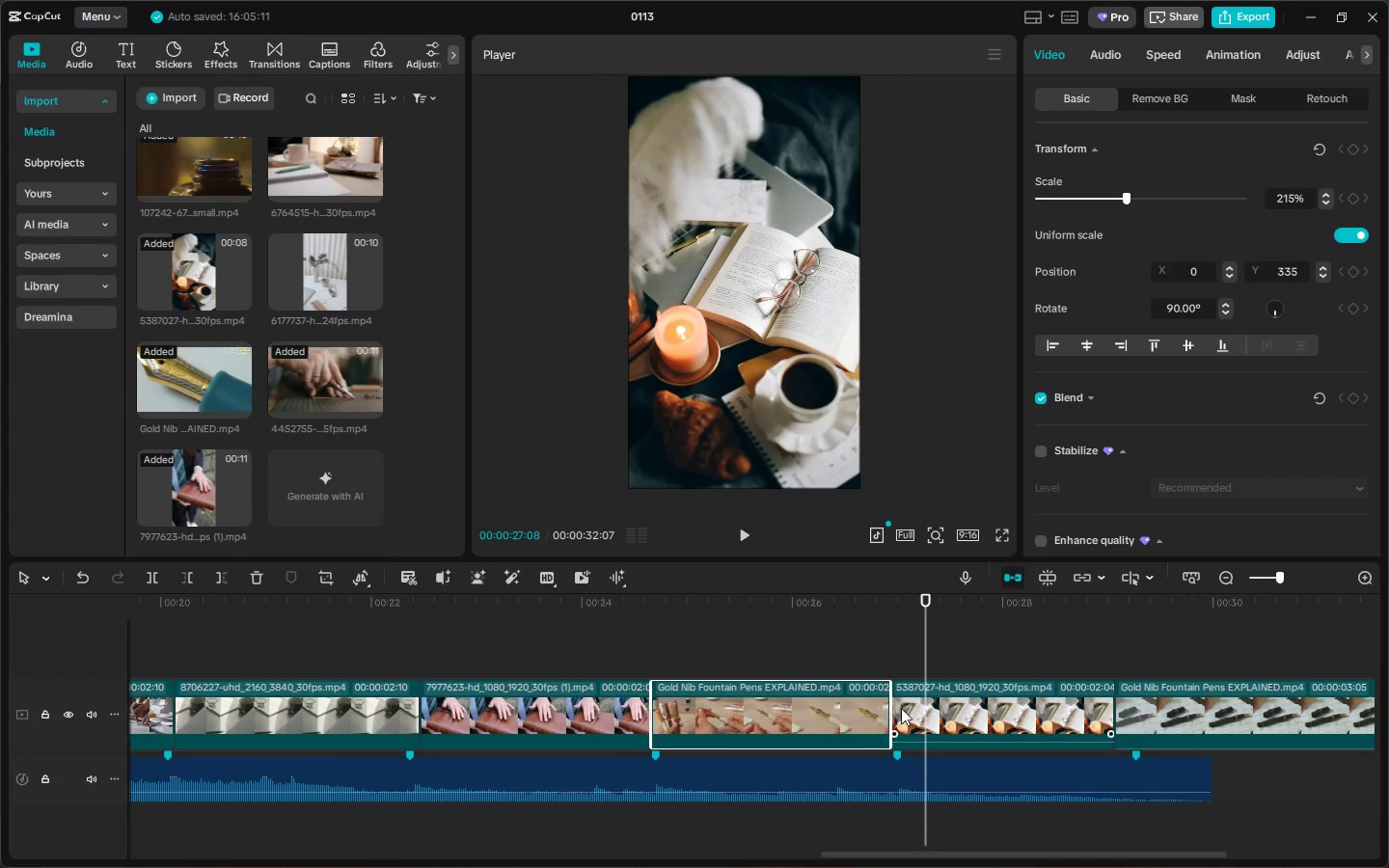 
key(Space)
 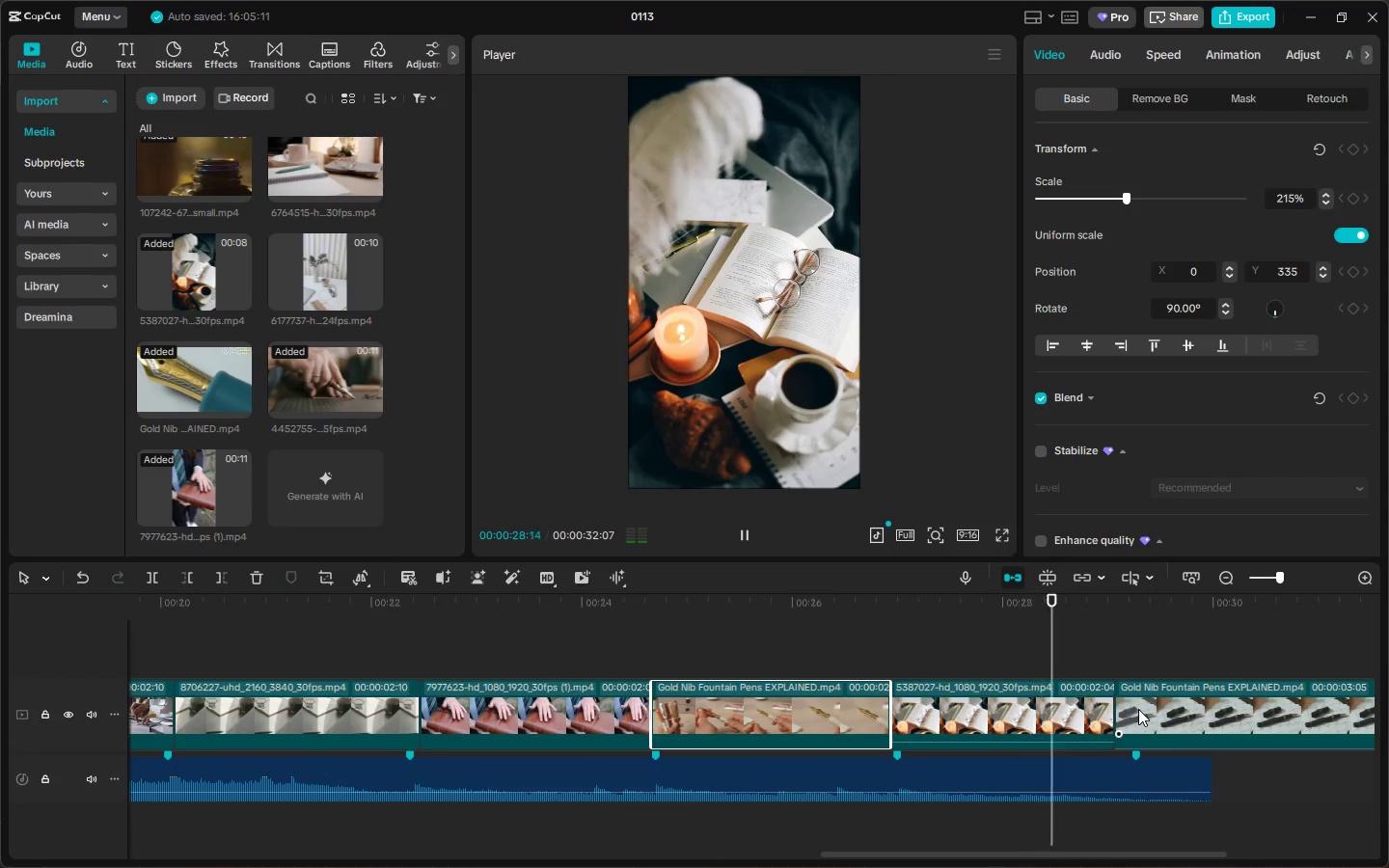 
key(Space)
 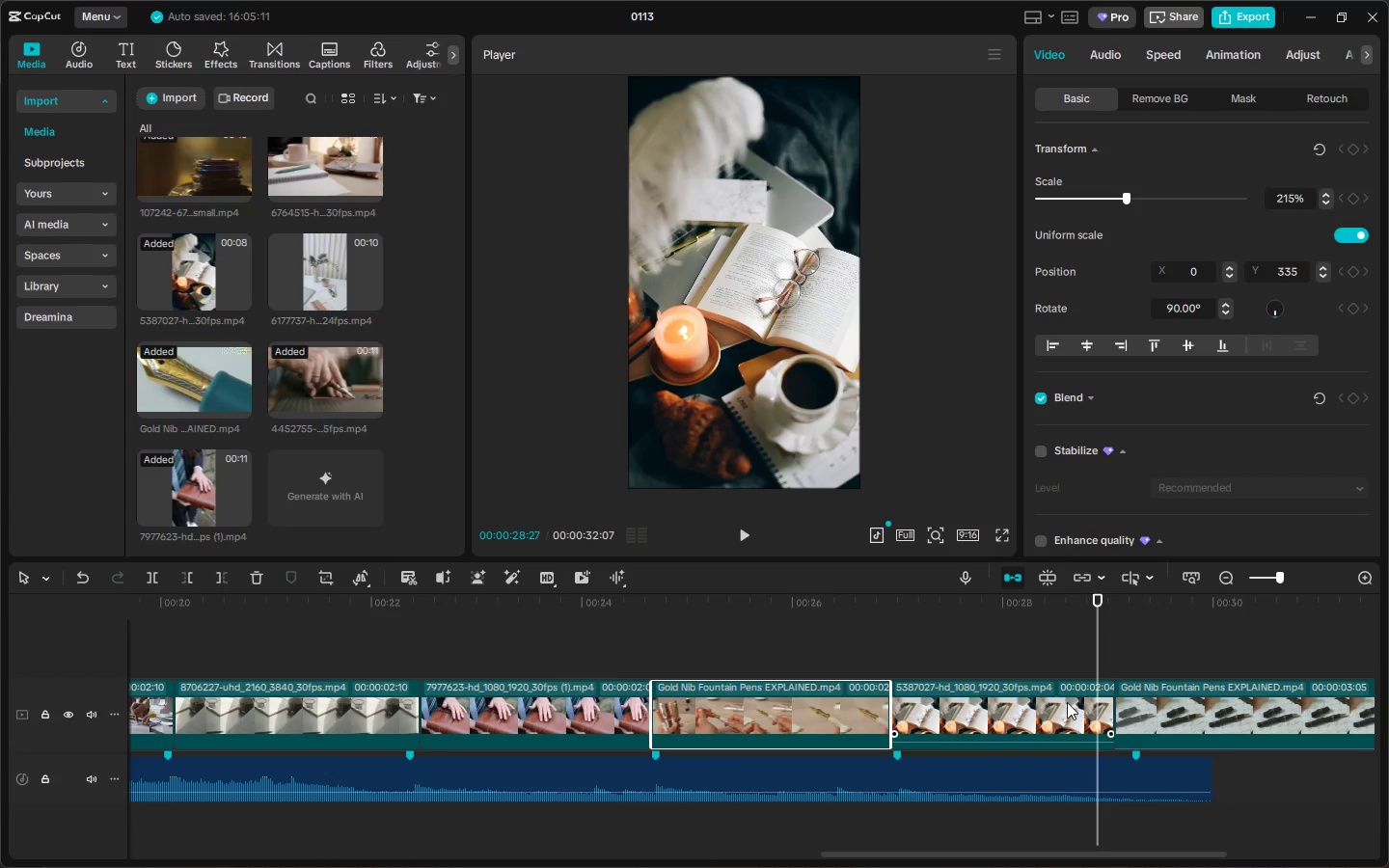 
key(Space)
 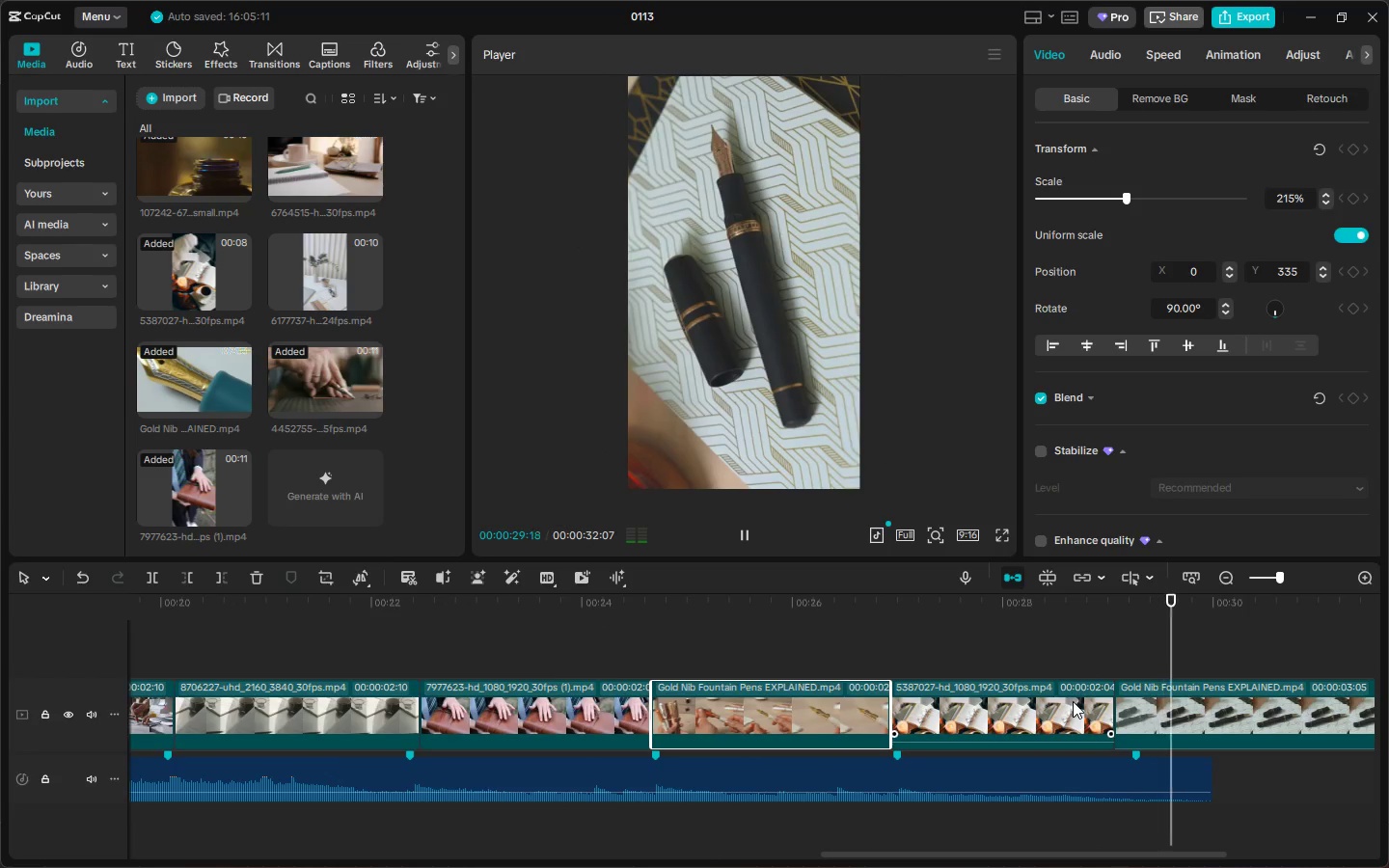 
key(Space)
 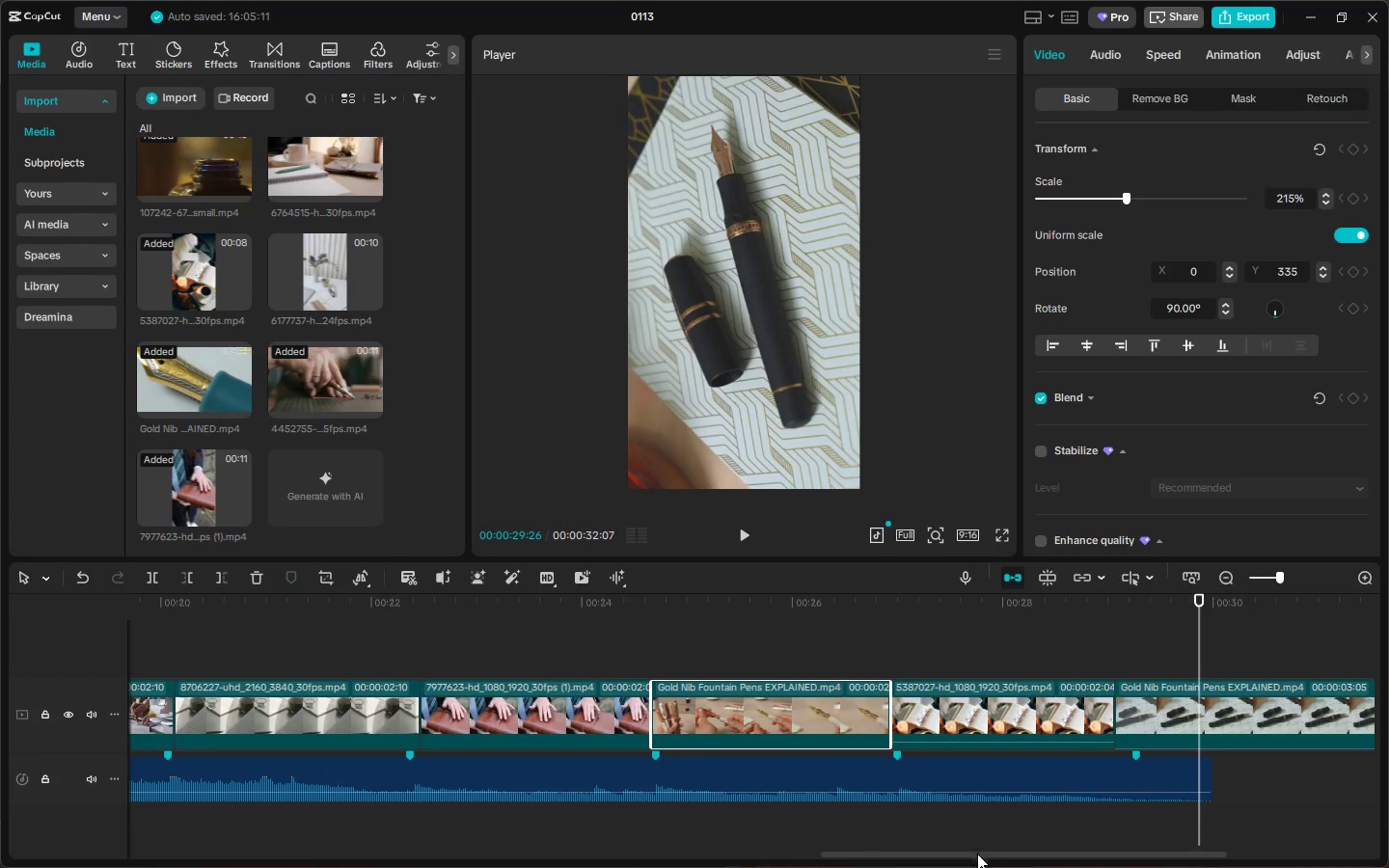 
left_click_drag(start_coordinate=[991, 850], to_coordinate=[1039, 852])
 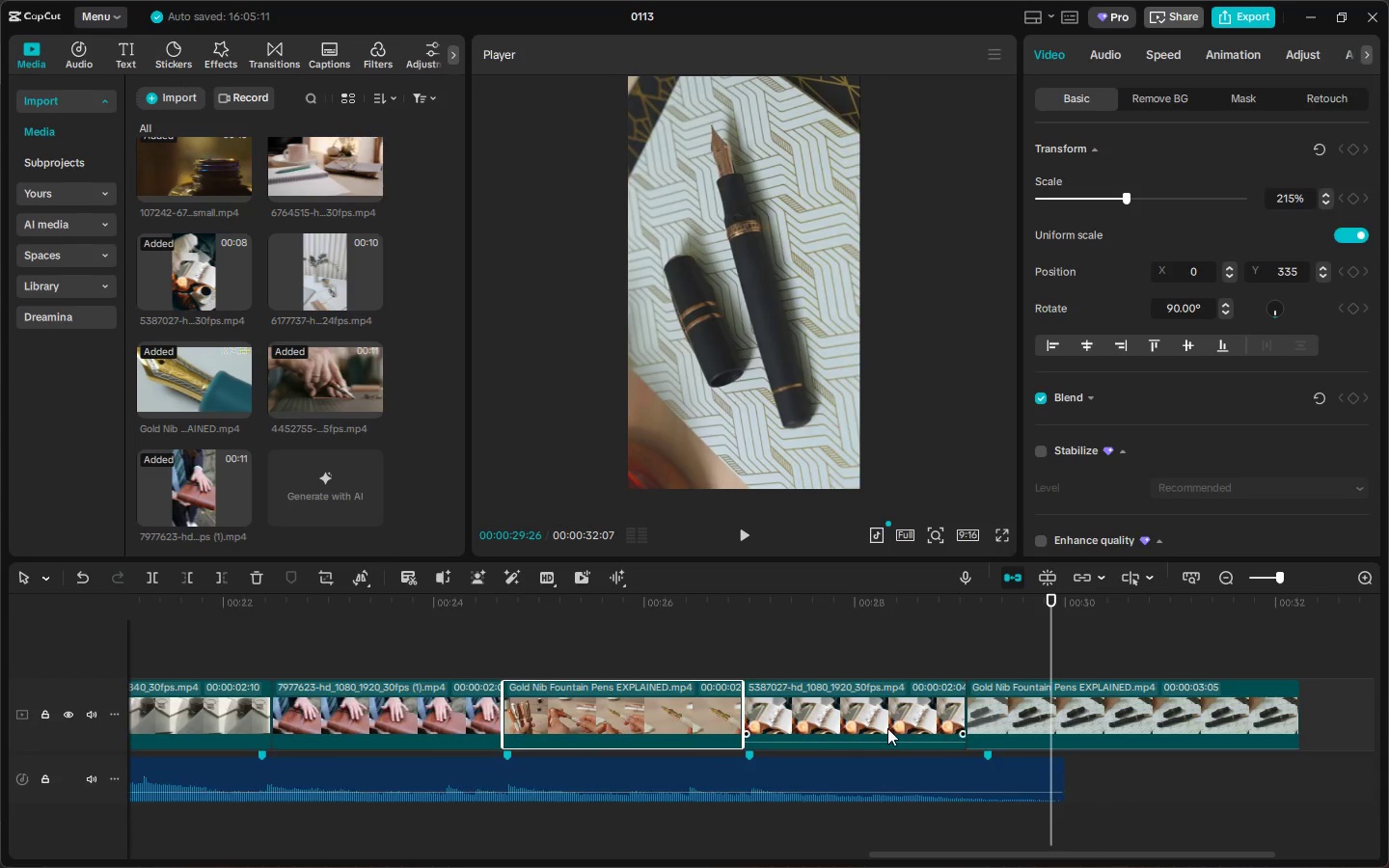 
left_click([887, 728])
 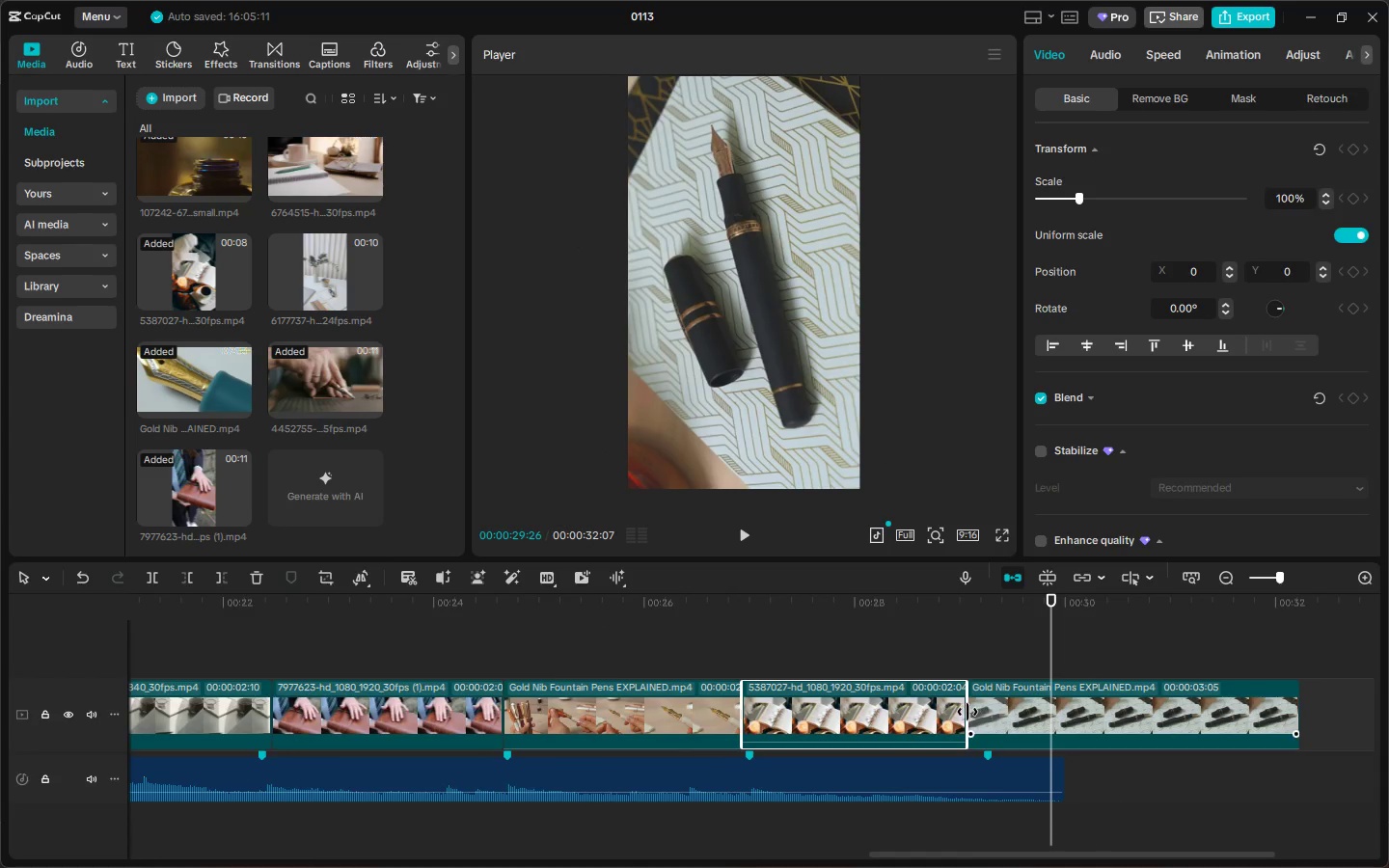 
left_click_drag(start_coordinate=[965, 711], to_coordinate=[901, 713])
 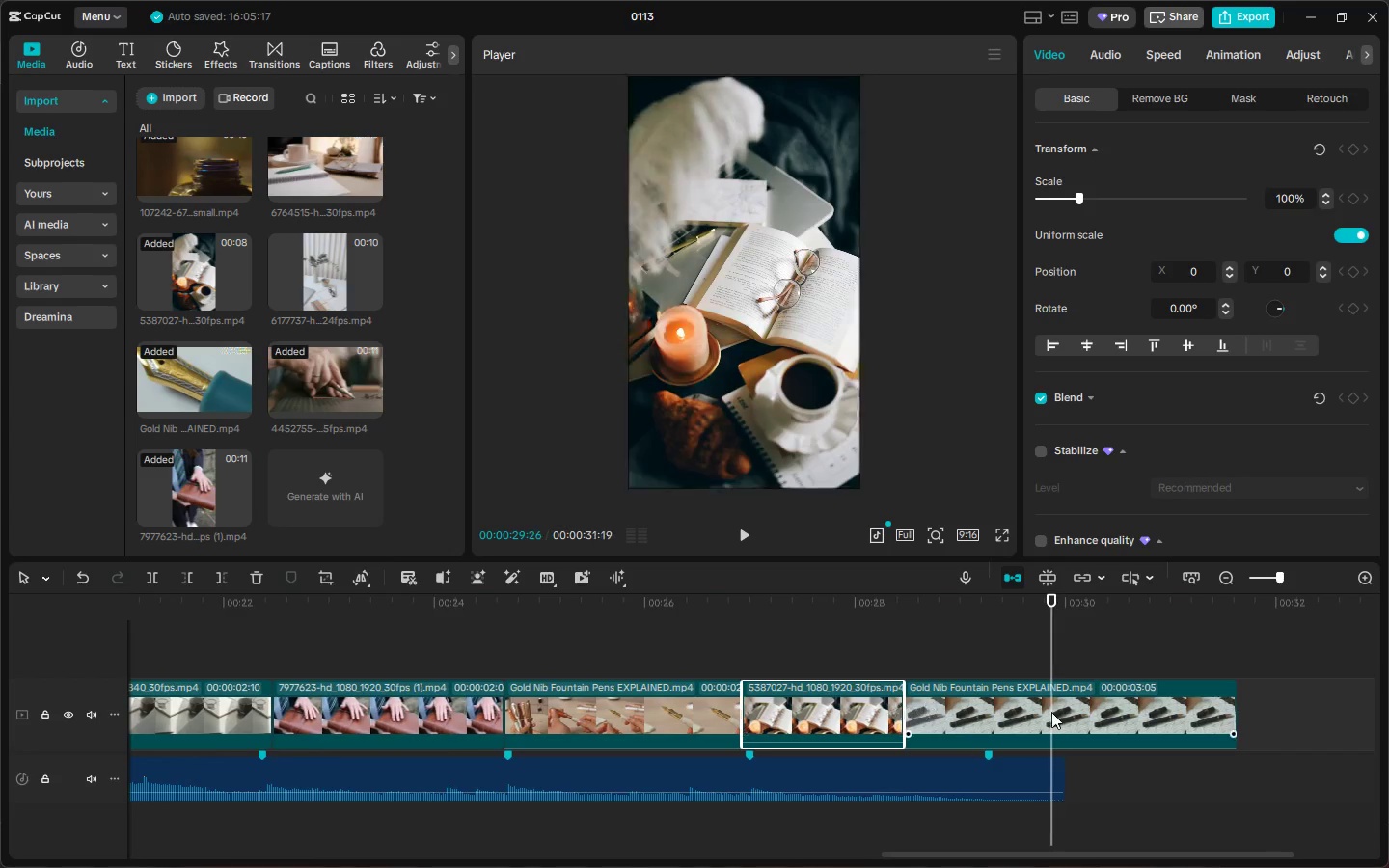 
left_click([1080, 711])
 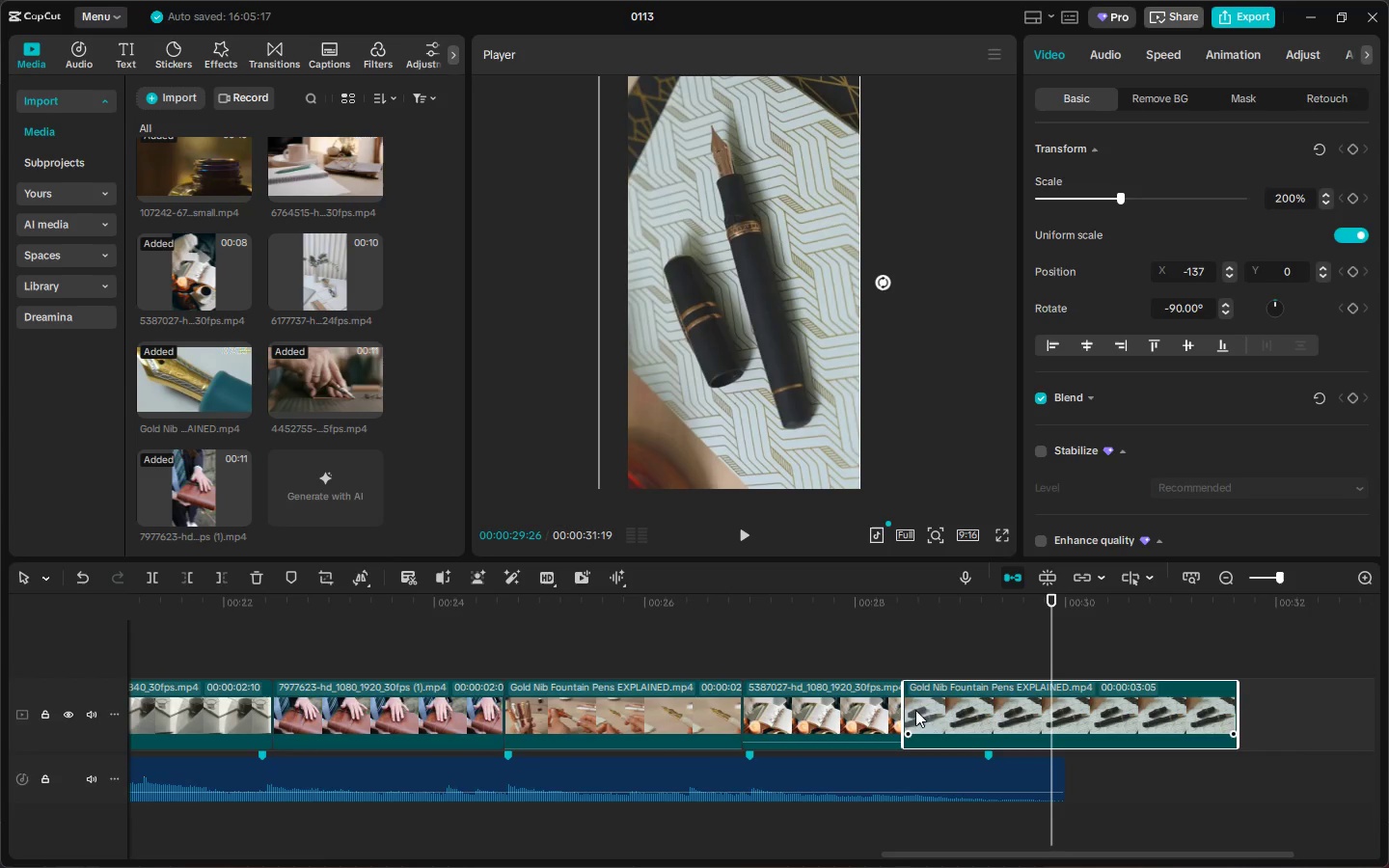 
left_click_drag(start_coordinate=[909, 710], to_coordinate=[994, 711])
 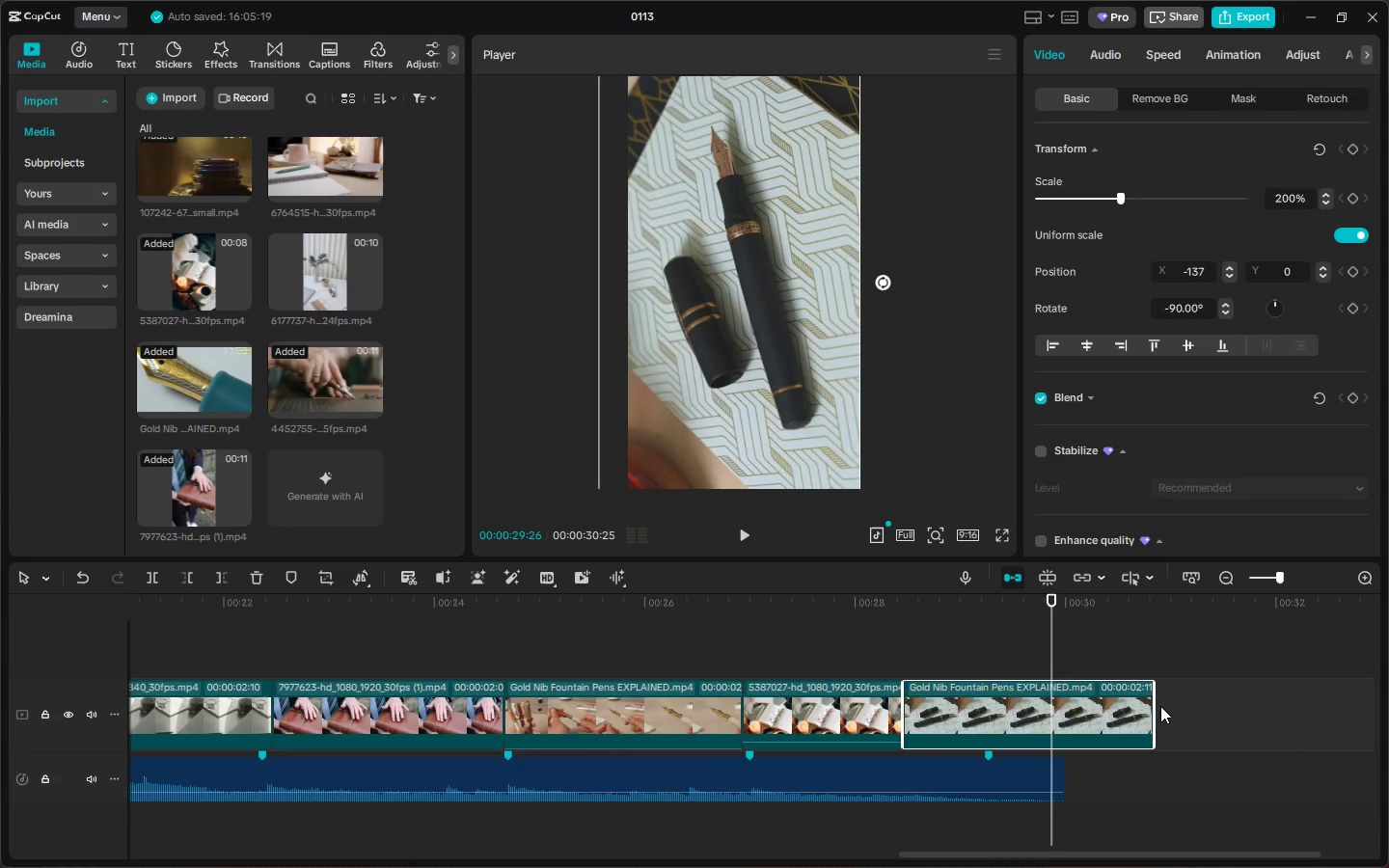 
left_click_drag(start_coordinate=[1147, 707], to_coordinate=[1069, 709])
 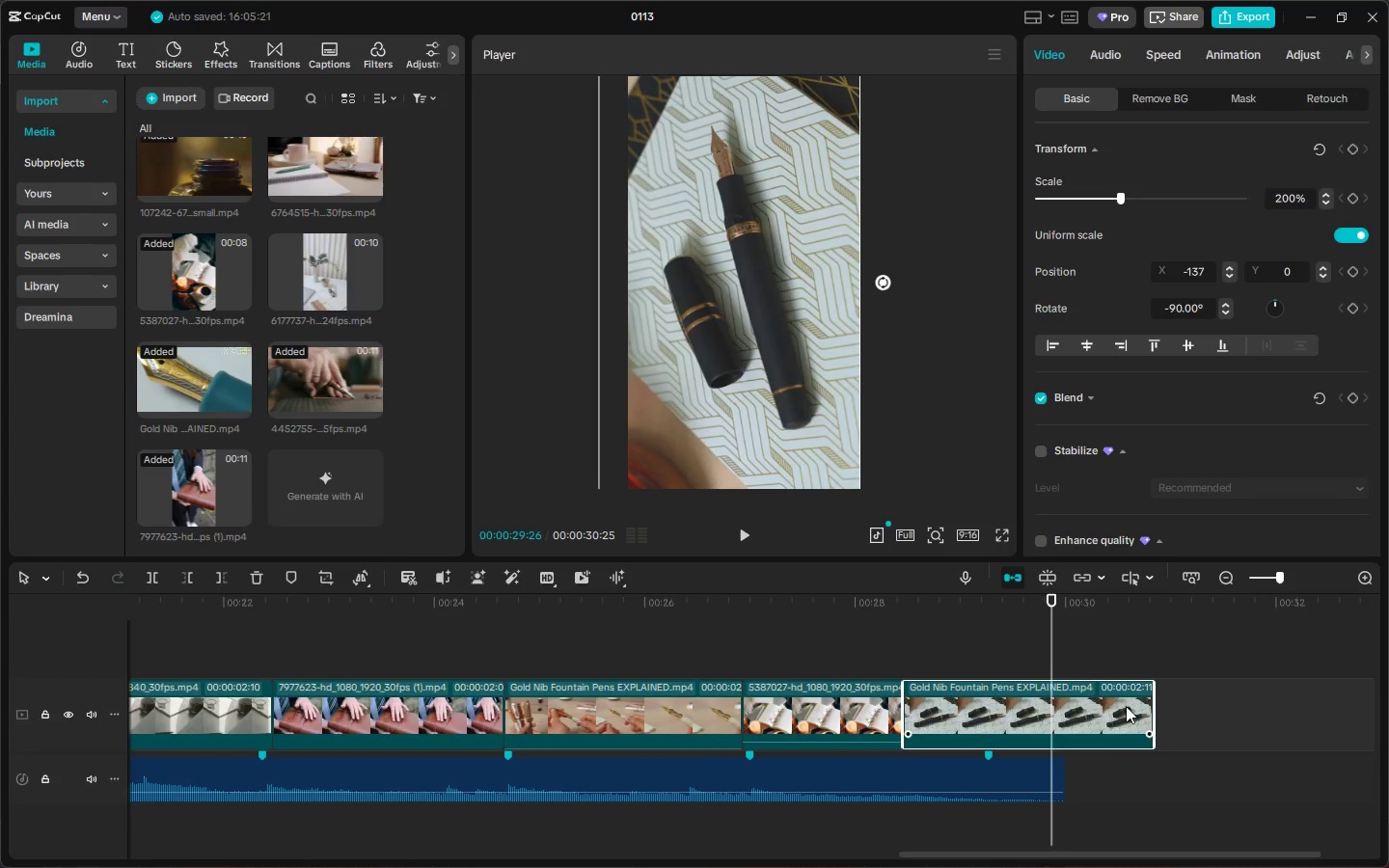 
left_click_drag(start_coordinate=[1124, 706], to_coordinate=[1152, 706])
 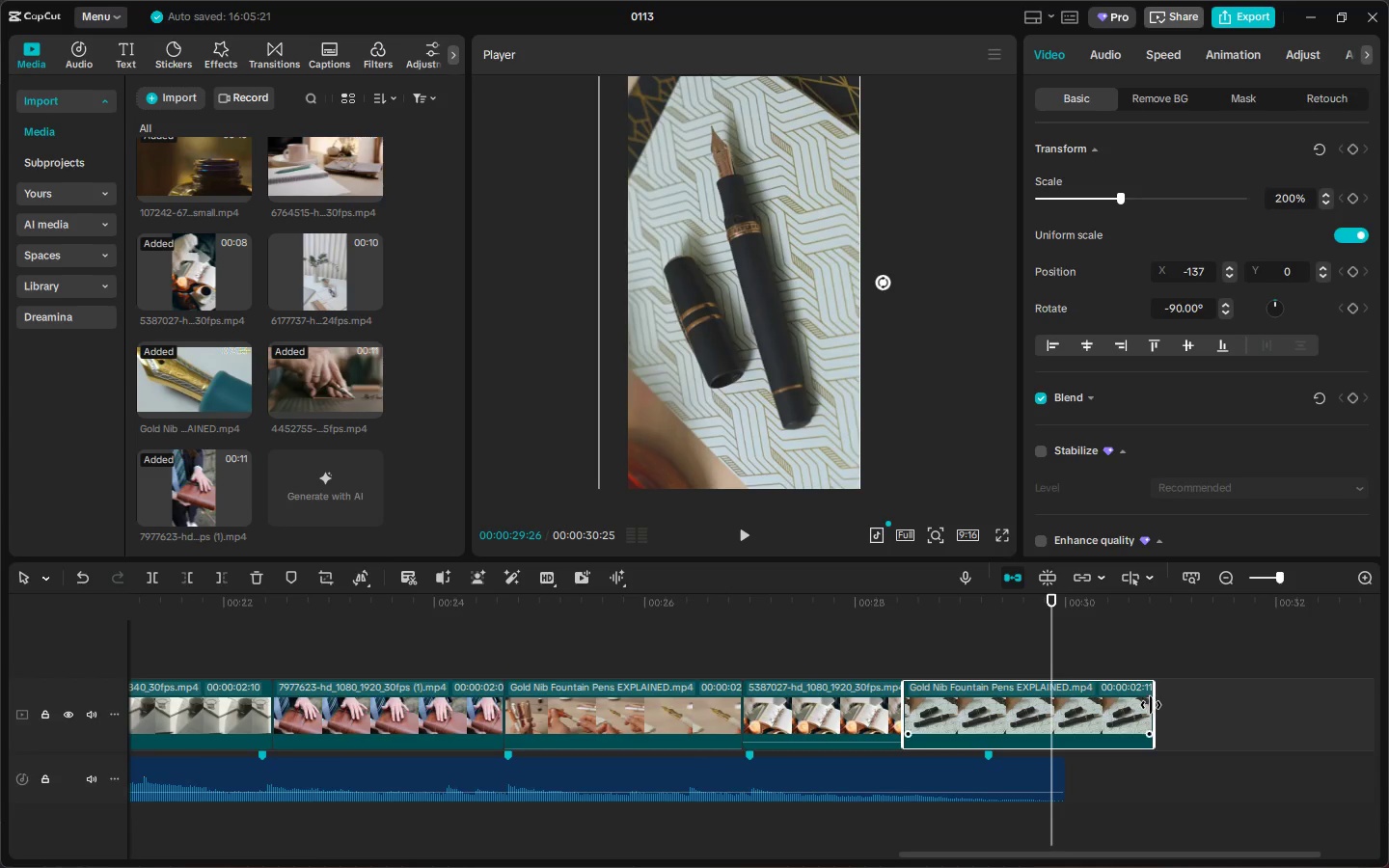 
left_click_drag(start_coordinate=[1151, 705], to_coordinate=[1061, 710])
 